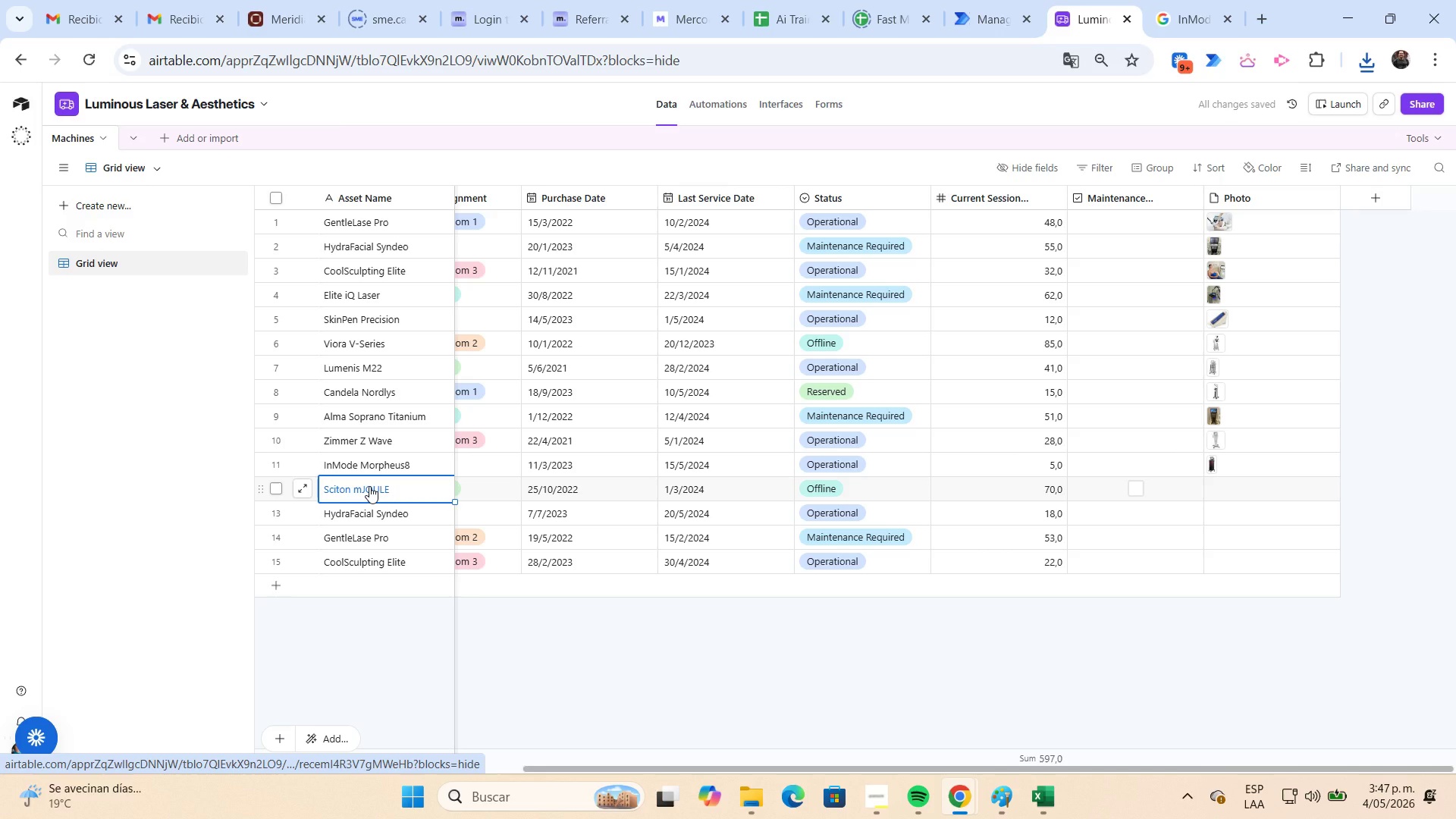 
key(Control+C)
 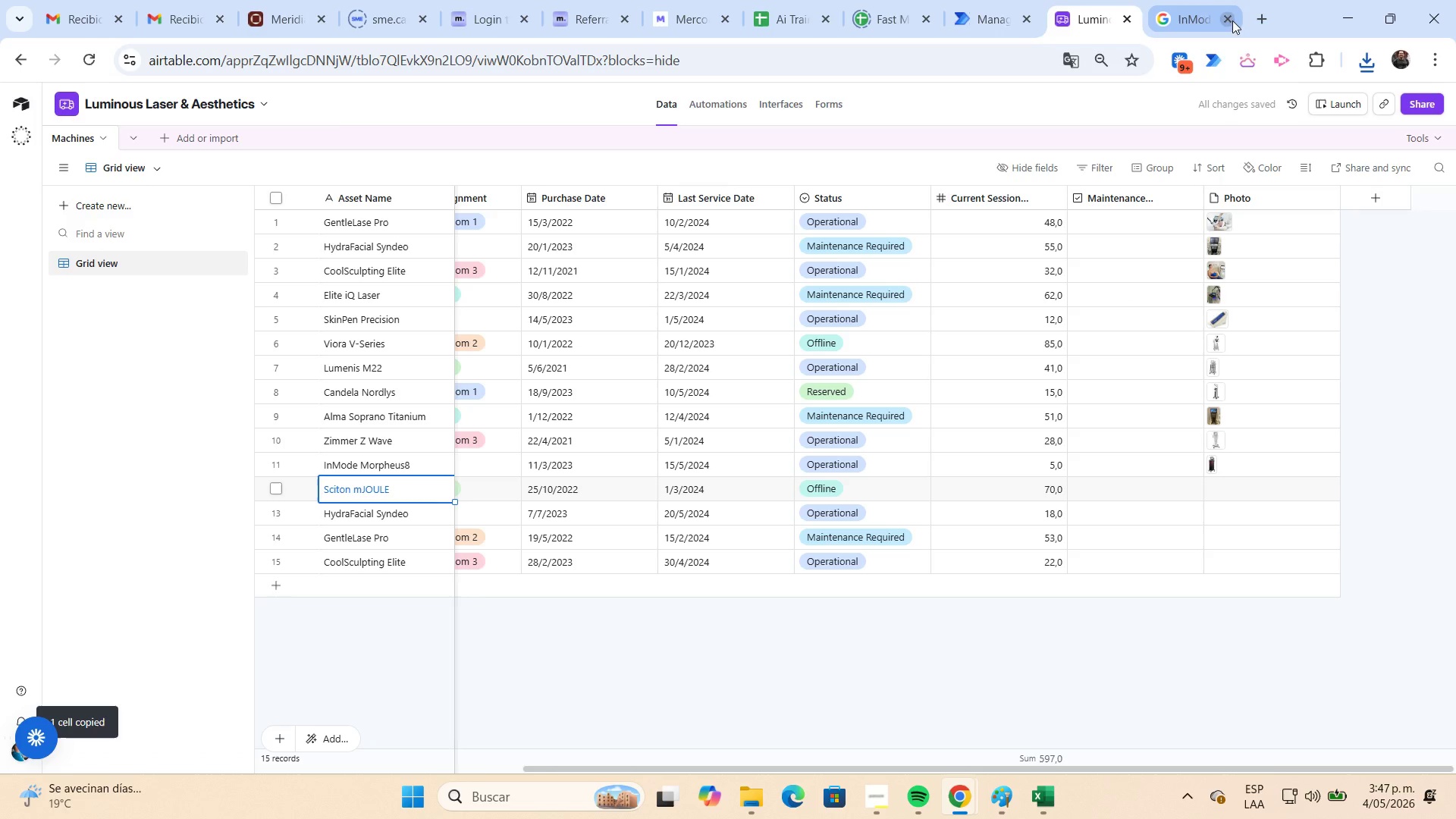 
left_click([1178, 24])
 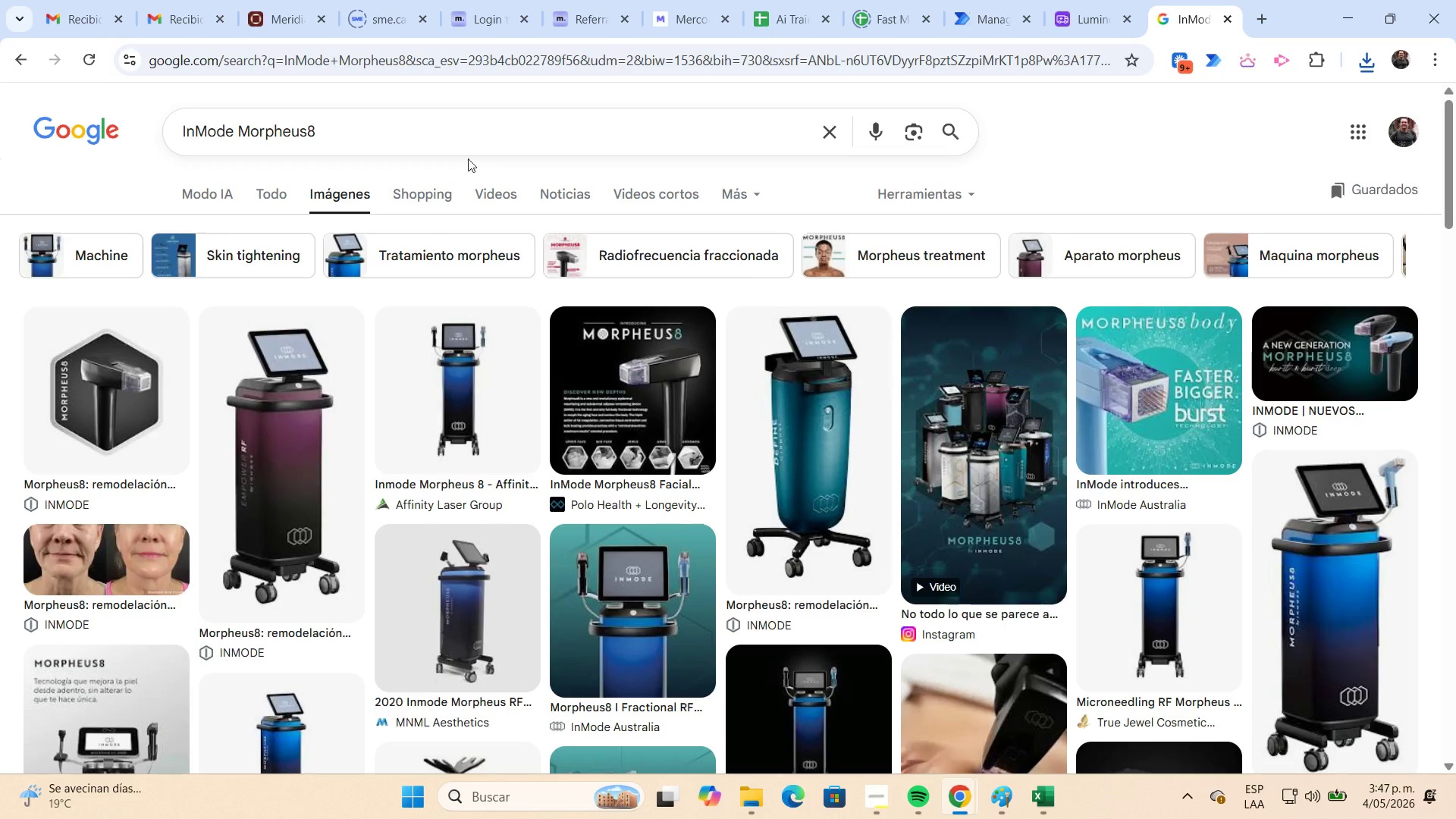 
left_click([444, 142])
 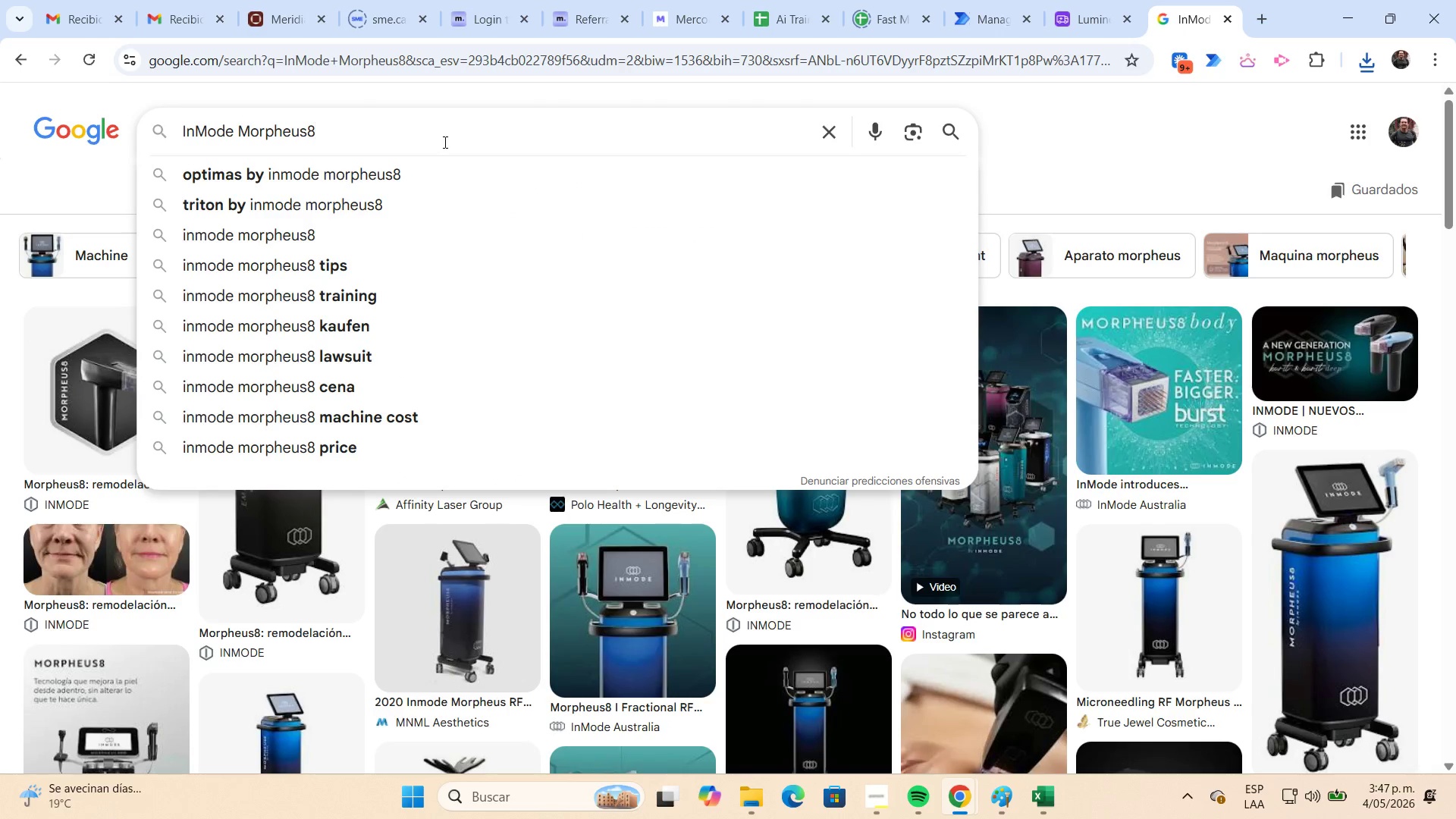 
key(Shift+Home)
 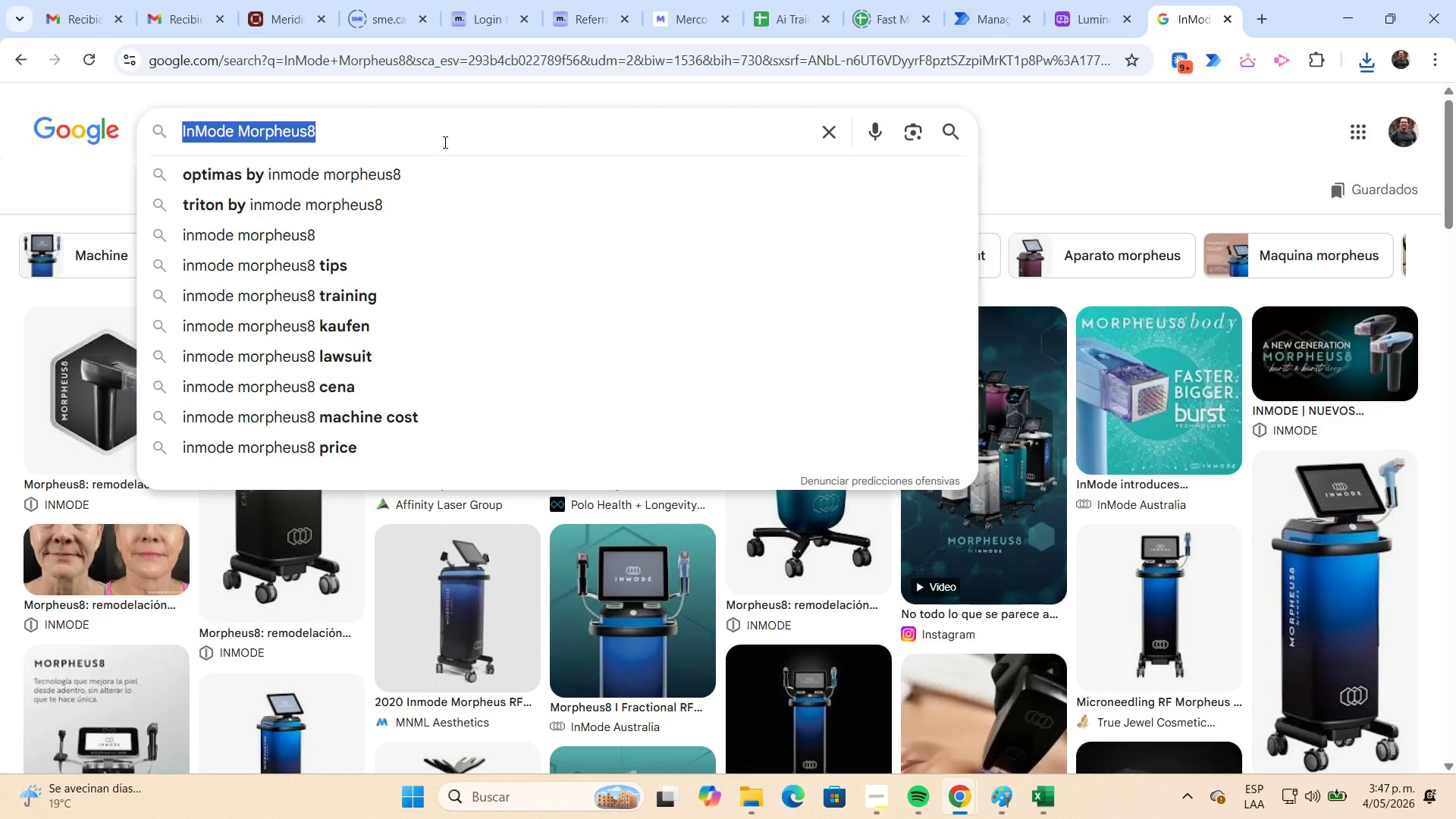 
key(Control+V)
 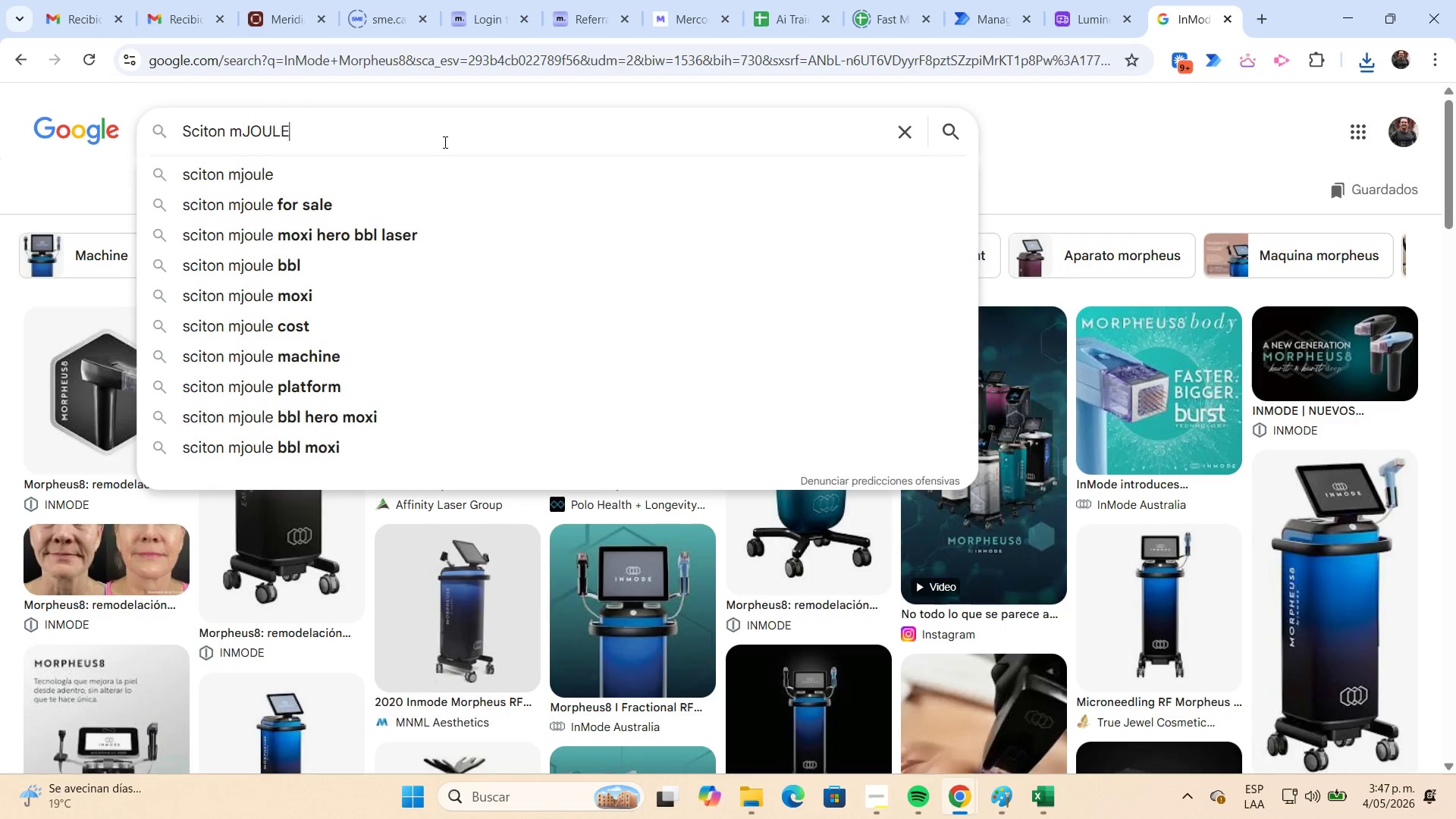 
key(NumpadEnter)
 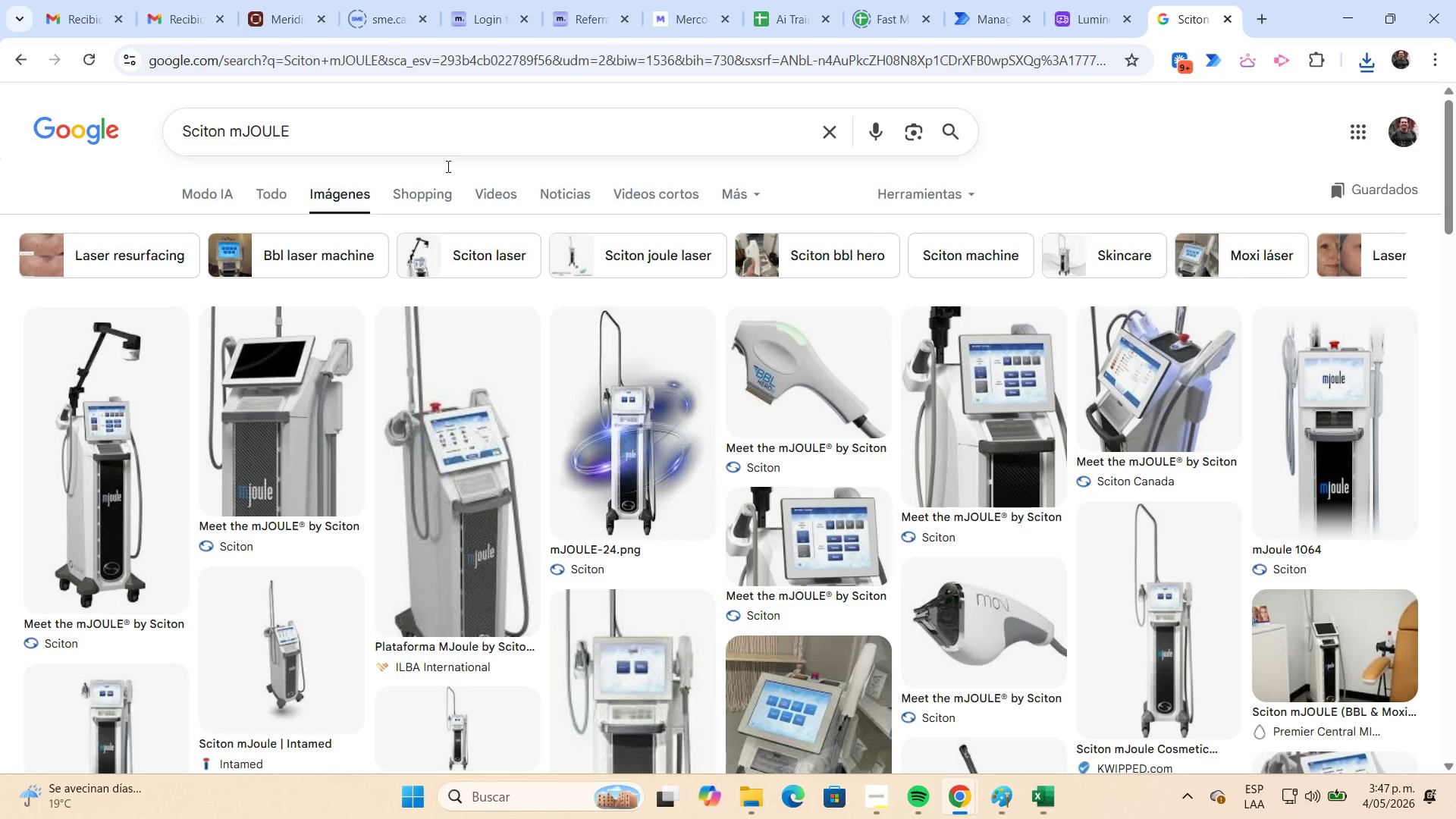 
right_click([146, 388])
 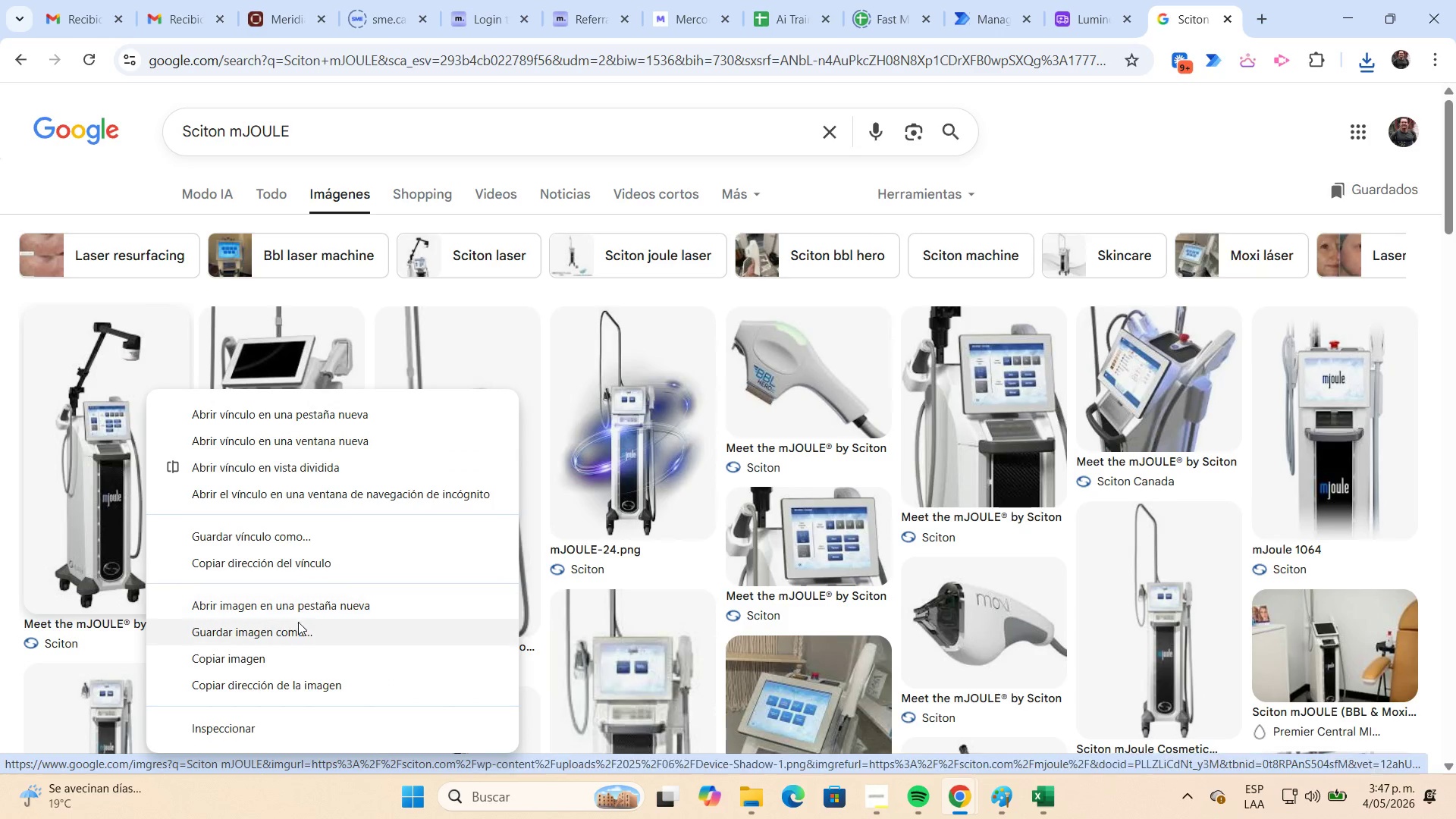 
left_click([294, 627])
 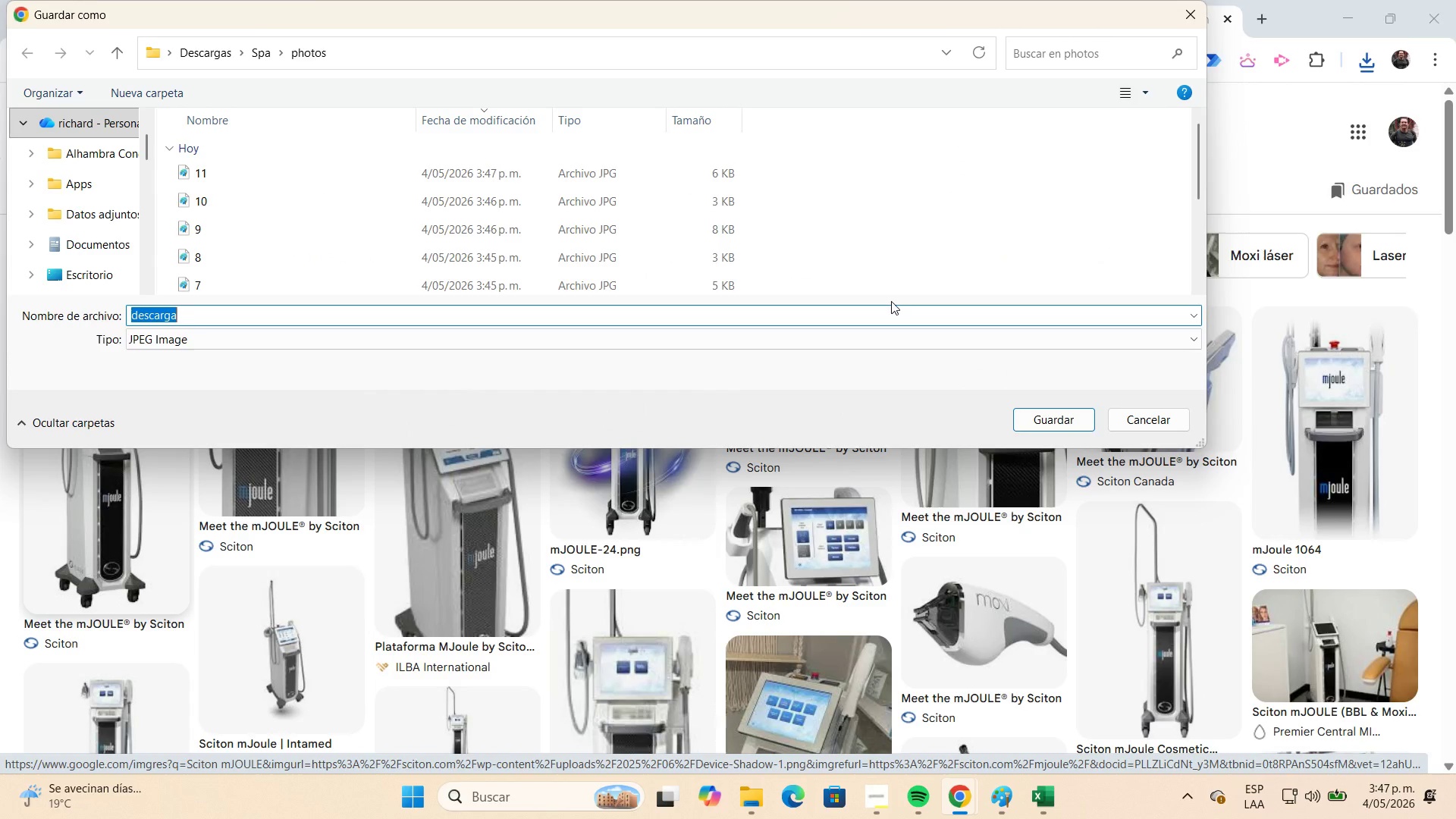 
key(Numpad1)
 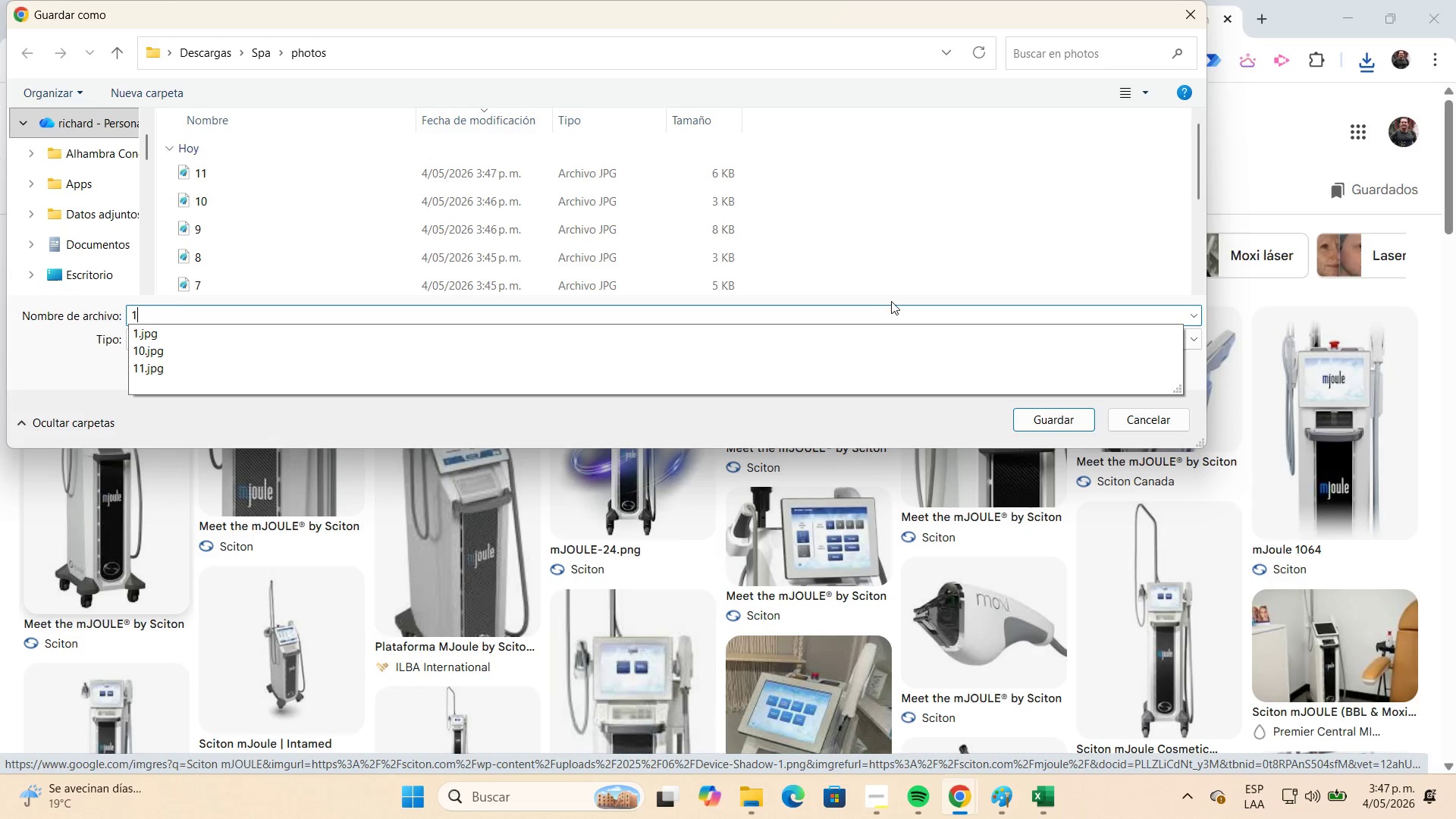 
key(Numpad2)
 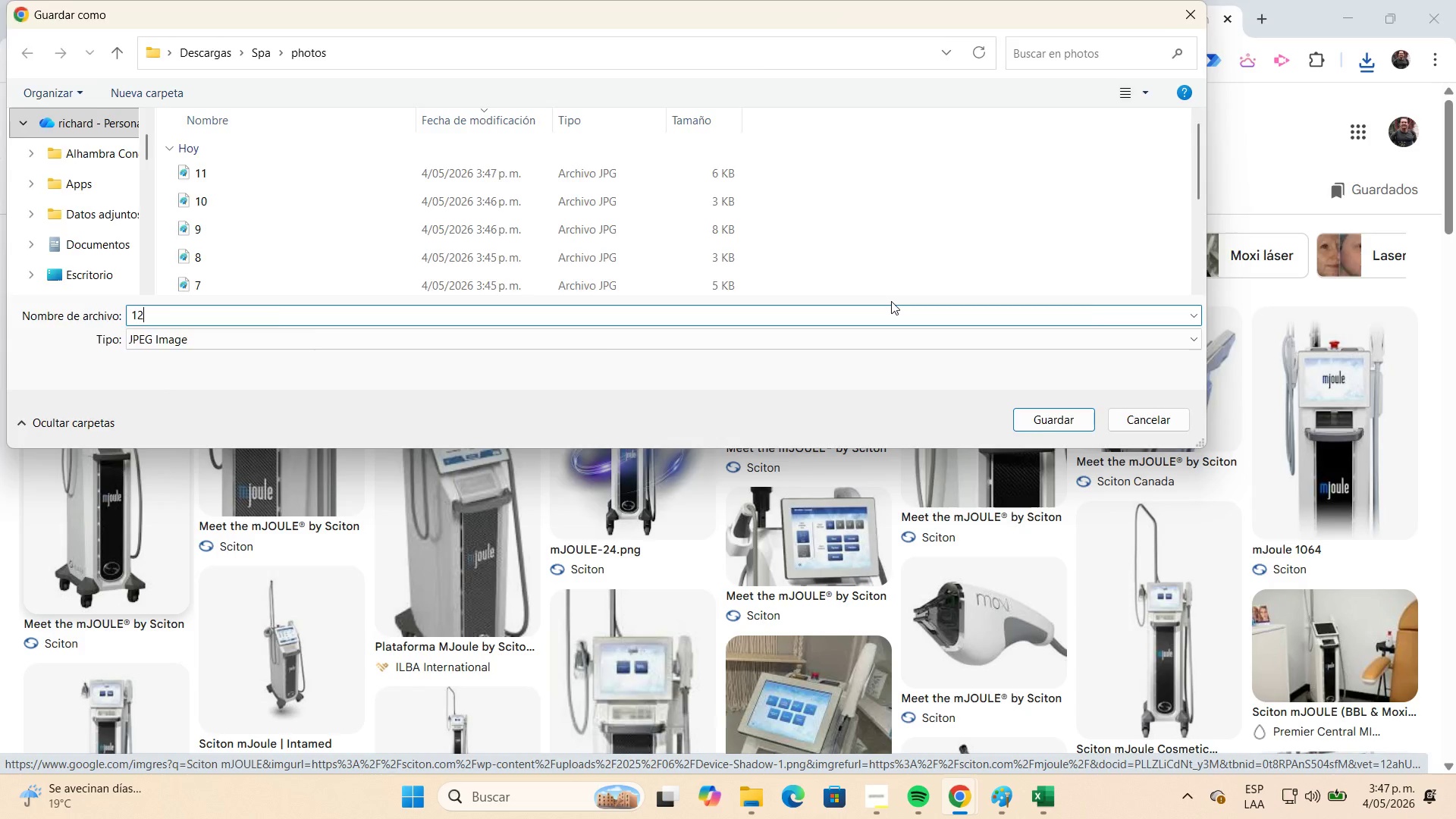 
key(NumpadEnter)
 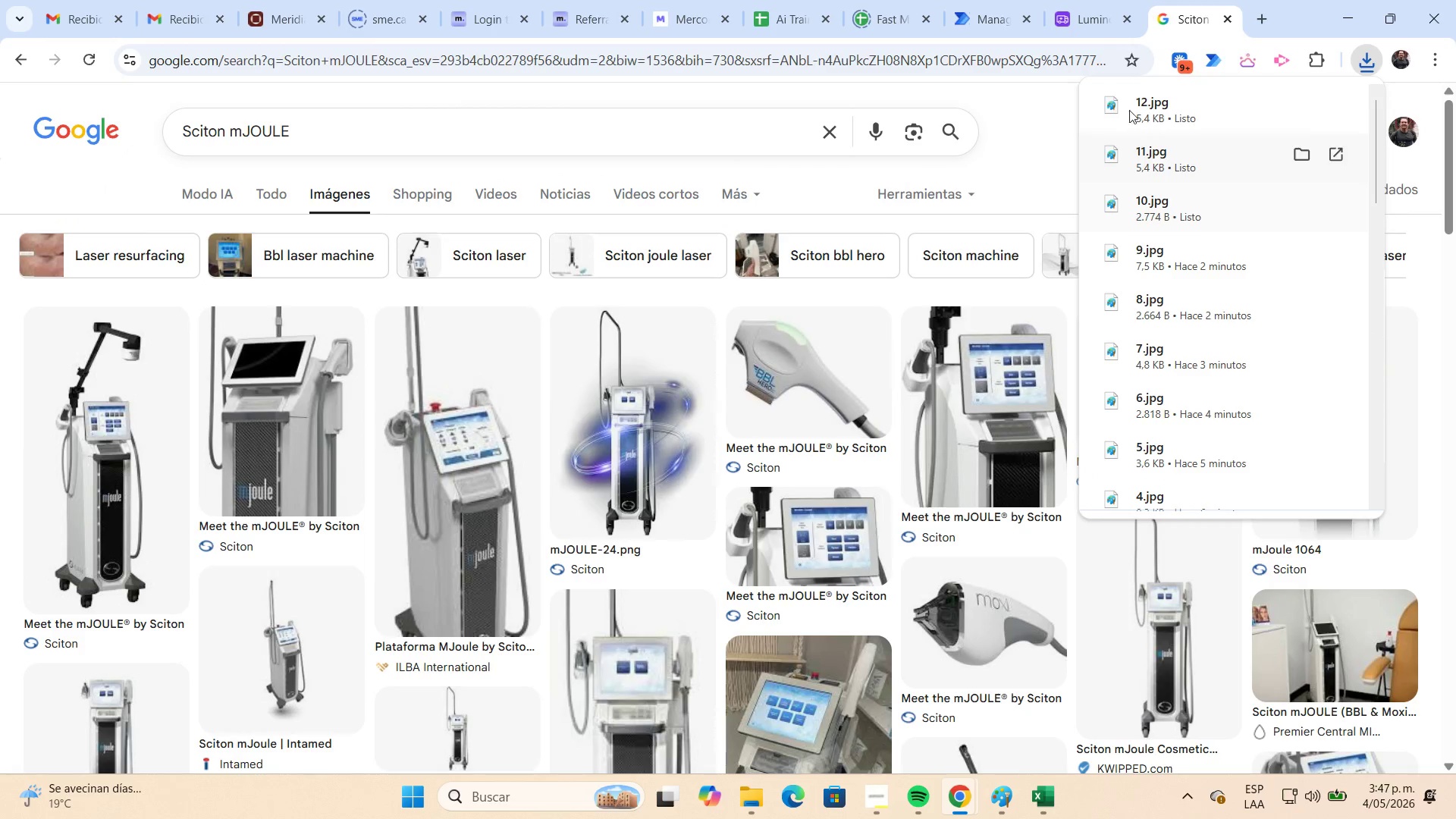 
left_click([1089, 35])
 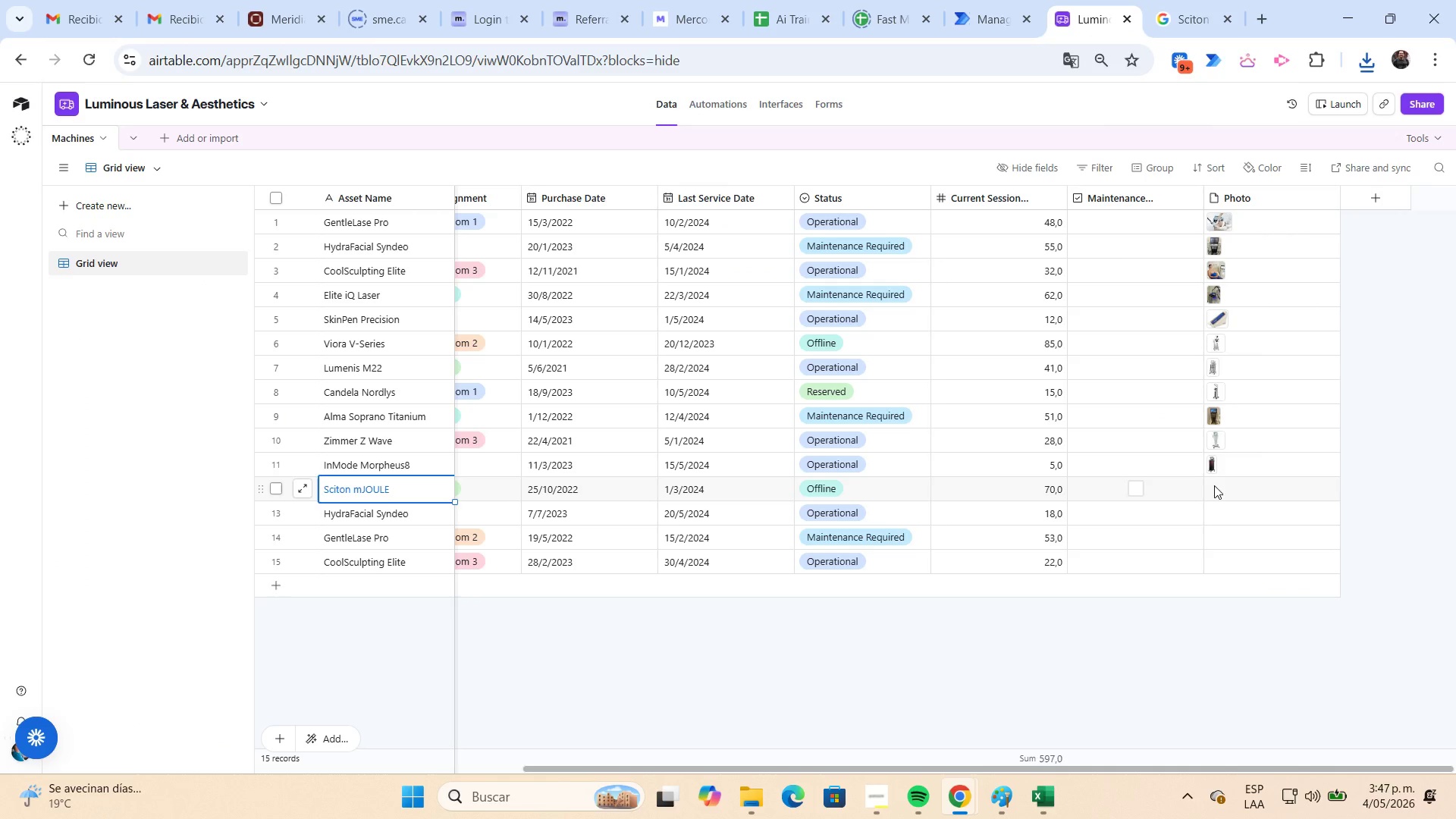 
double_click([1214, 485])
 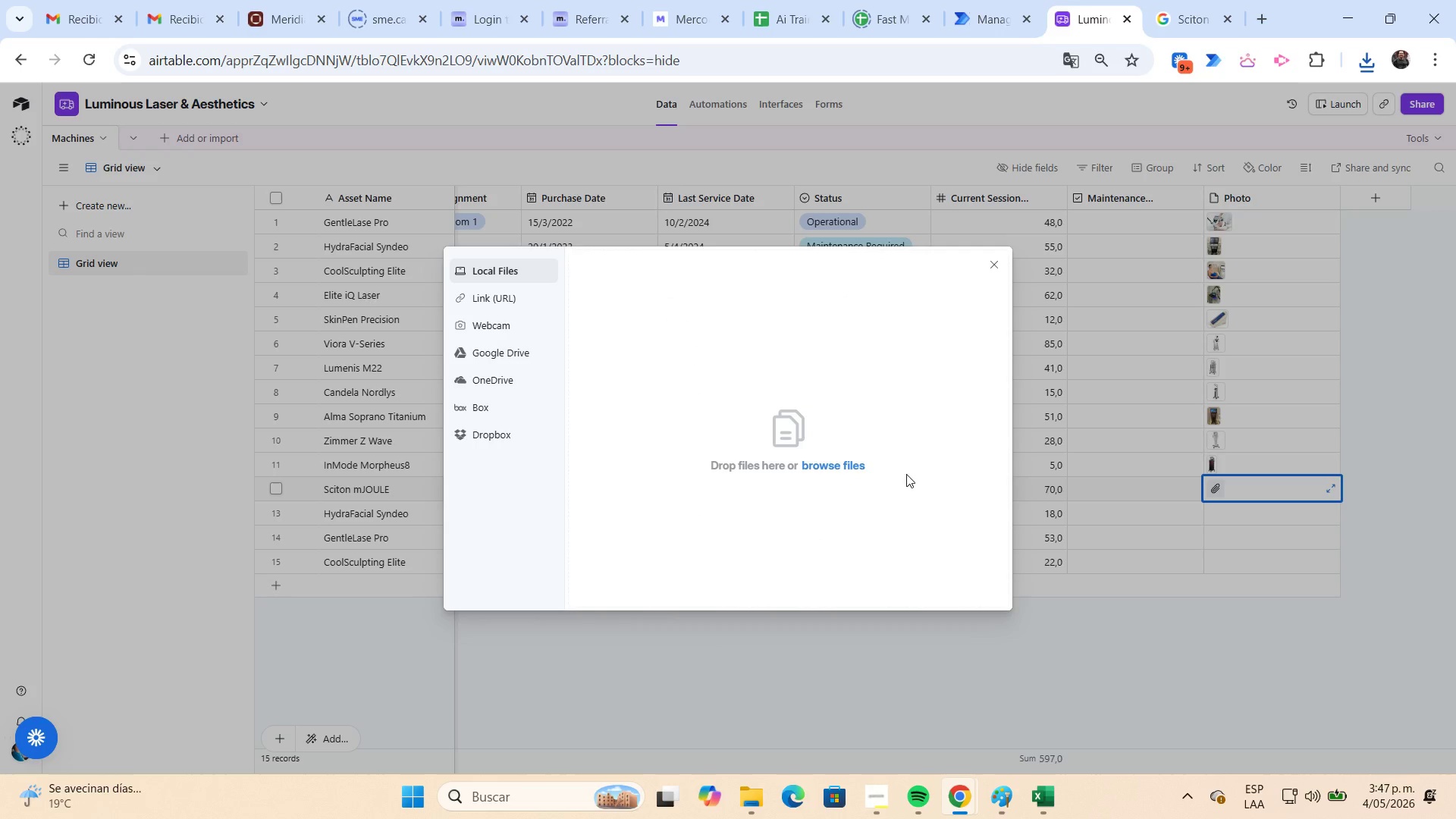 
left_click([855, 469])
 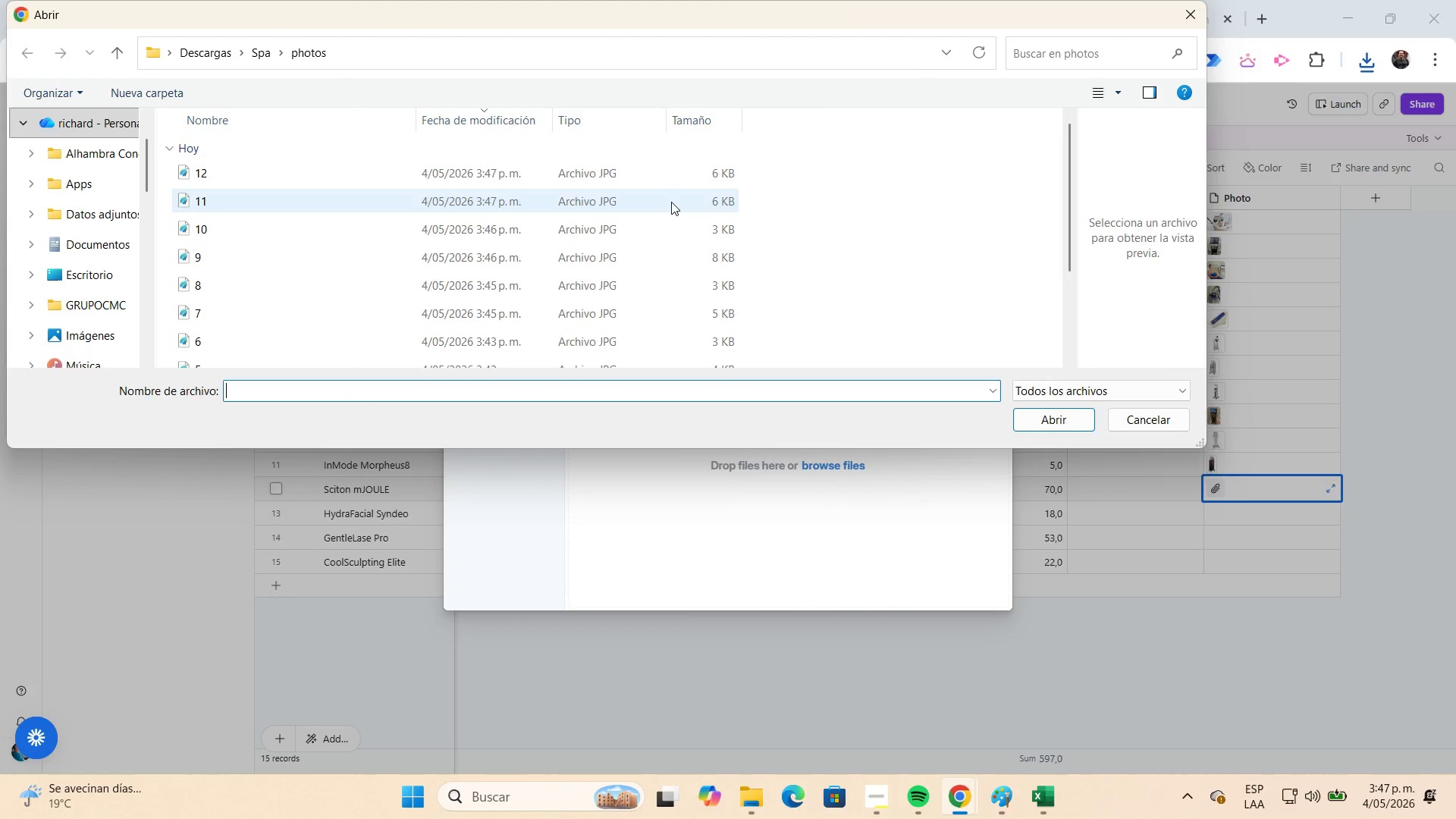 
left_click([403, 157])
 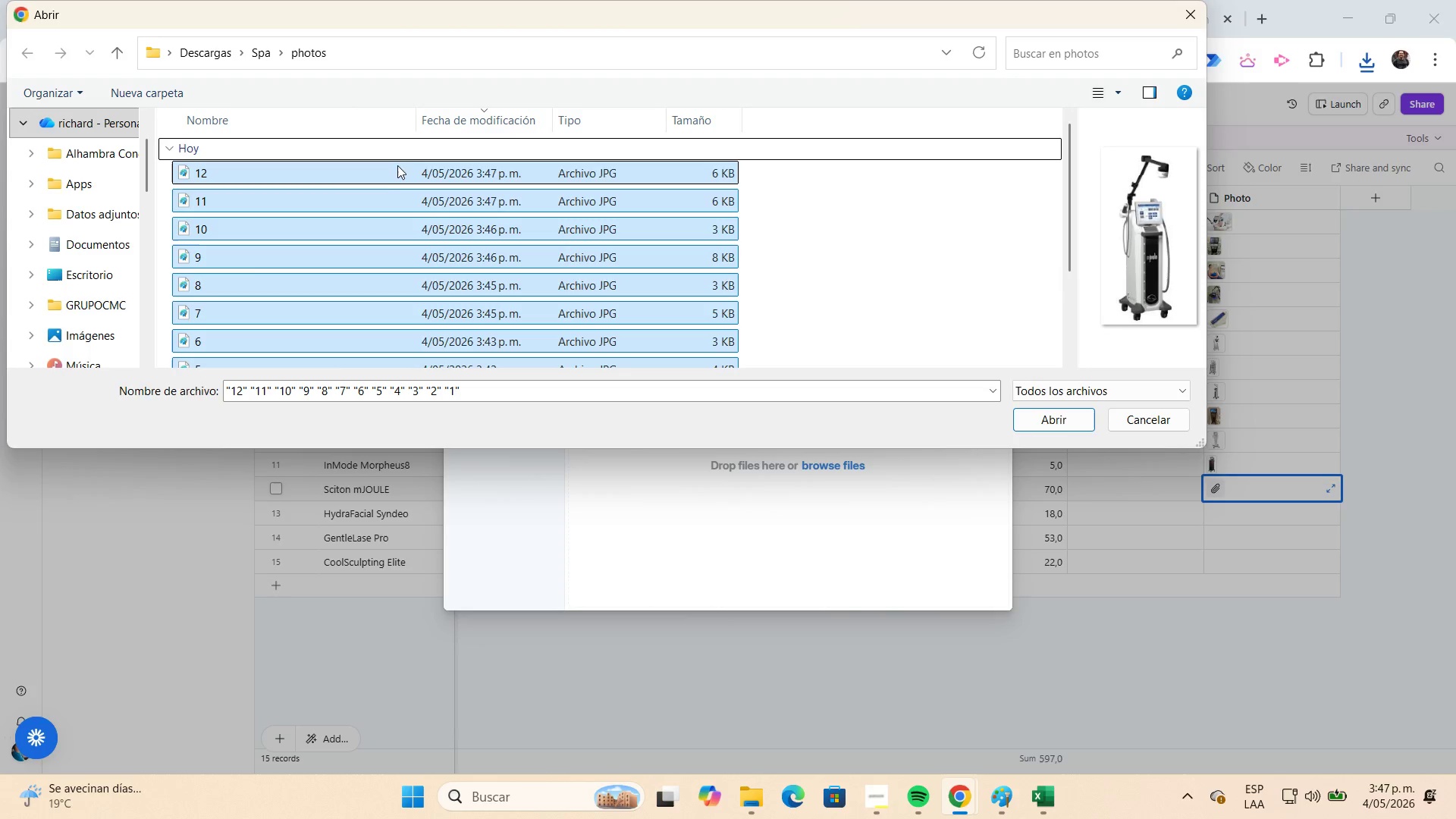 
left_click([409, 156])
 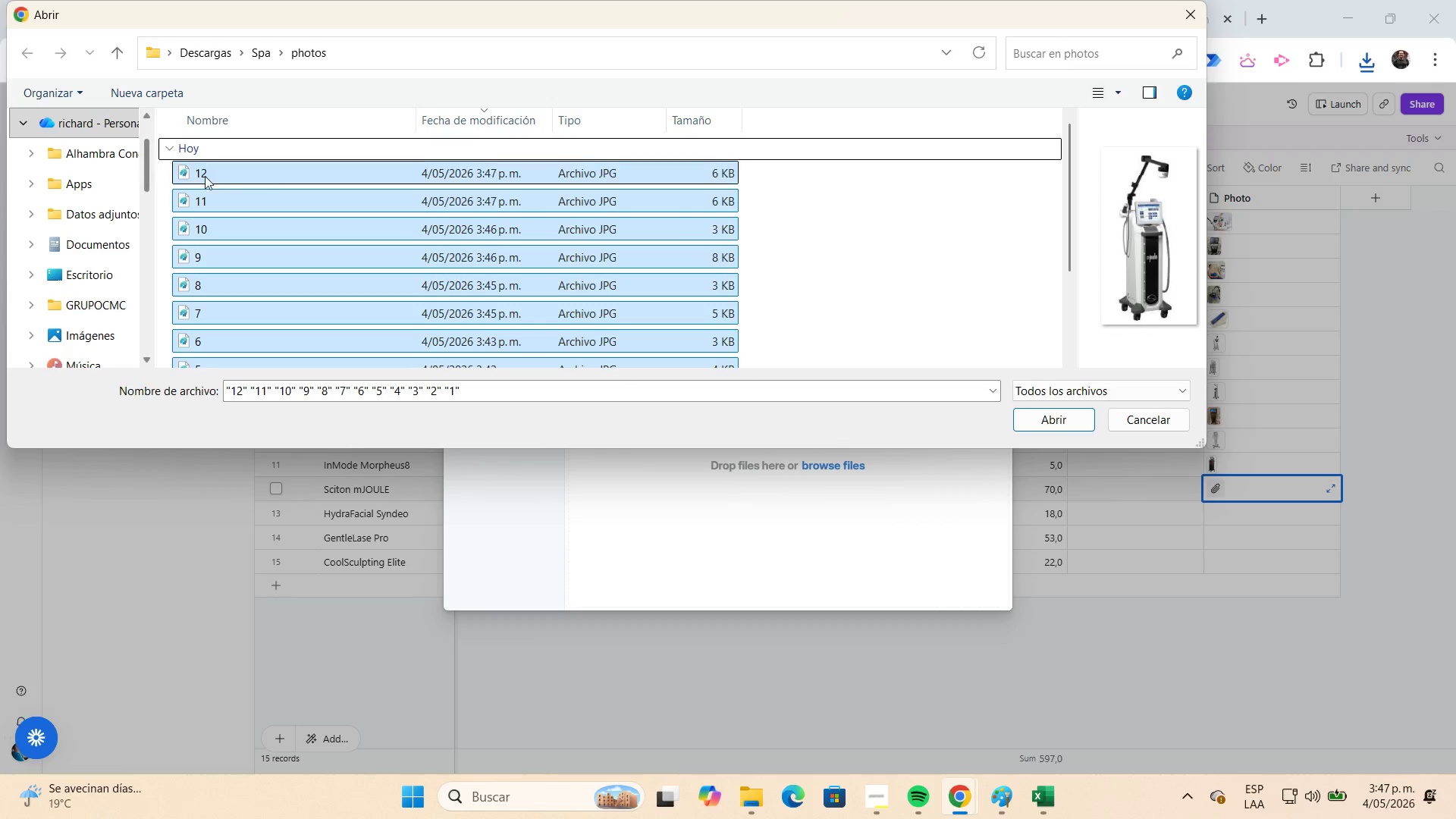 
left_click([273, 182])
 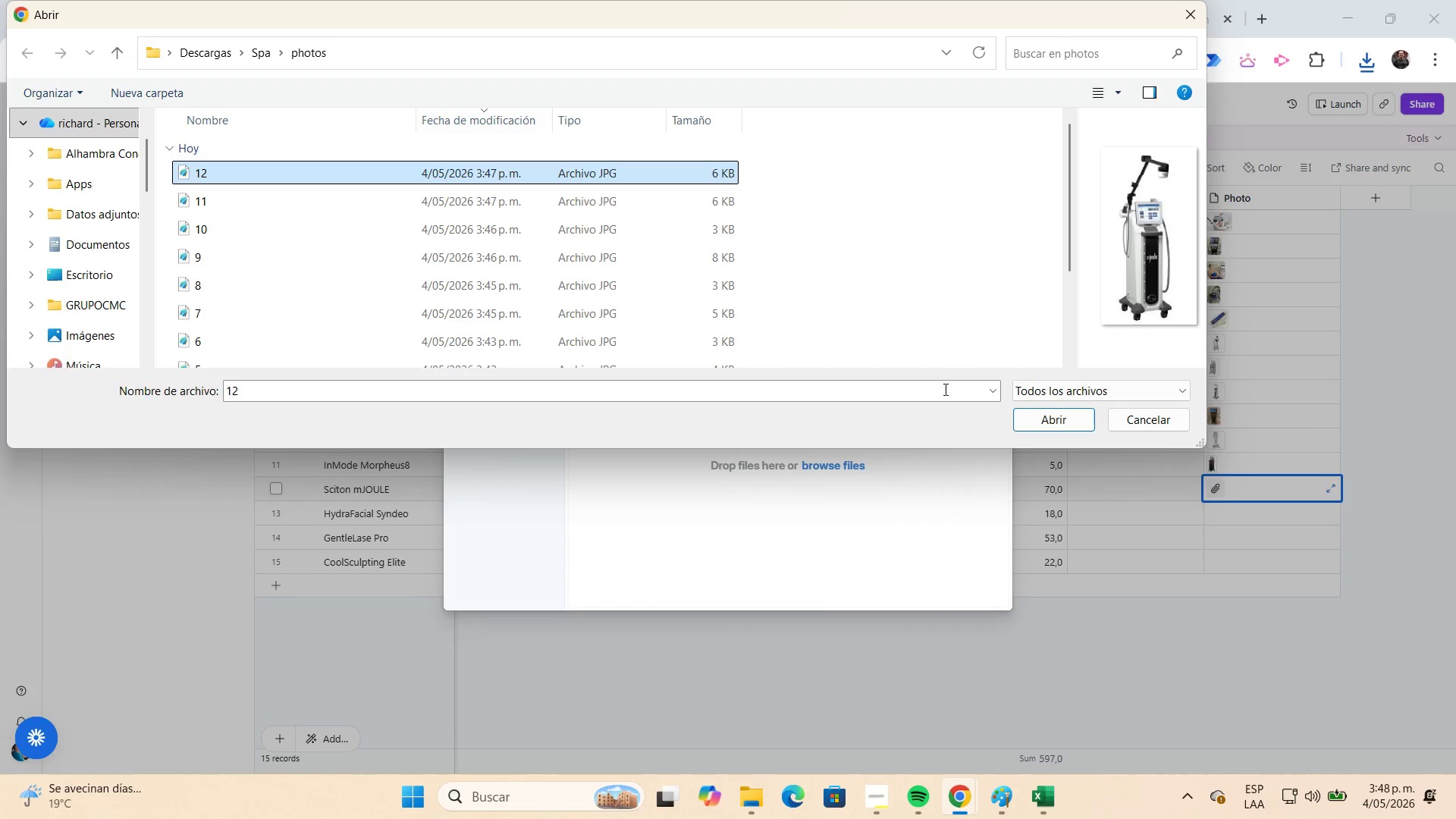 
left_click([1031, 419])
 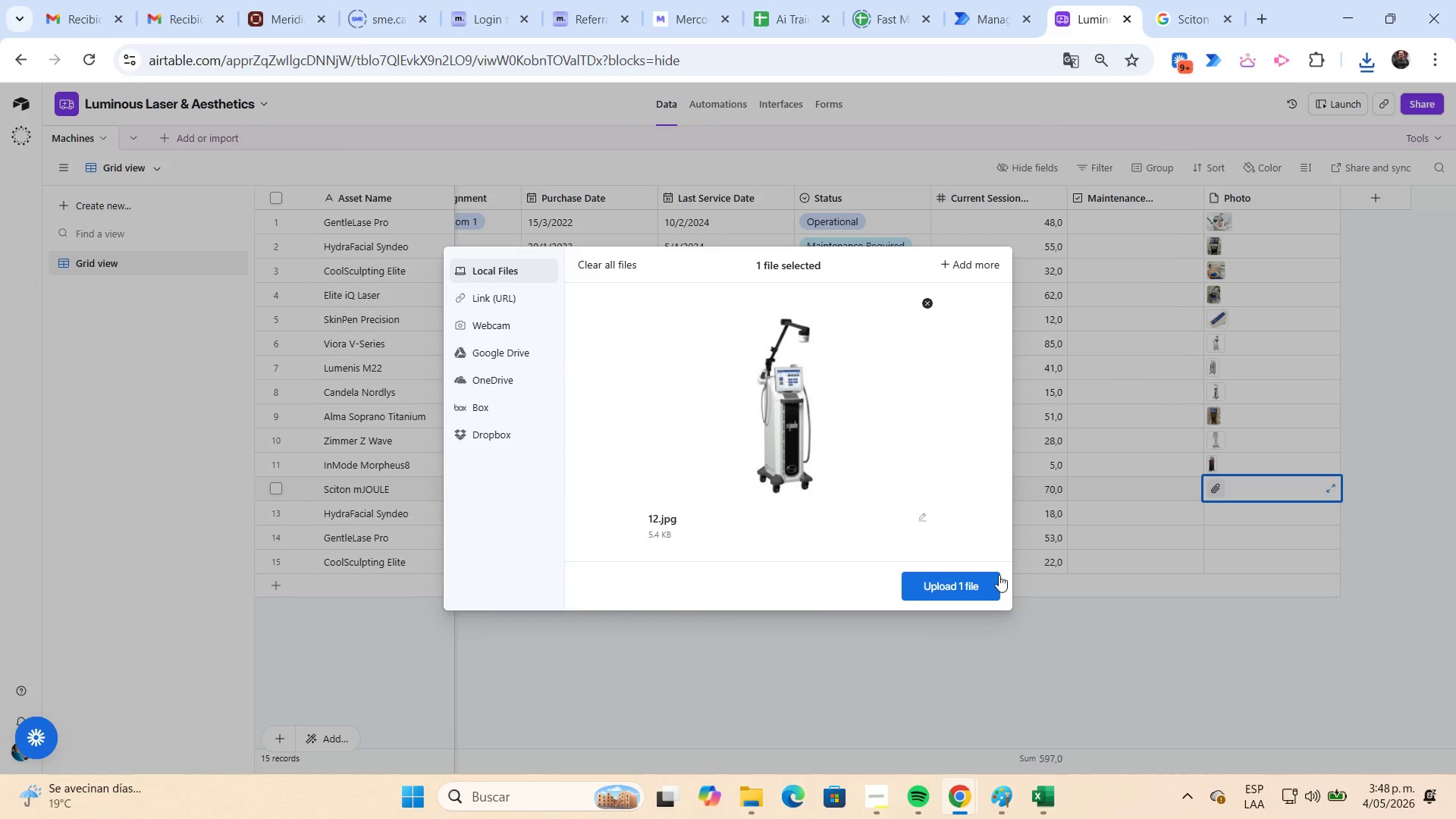 
left_click([993, 578])
 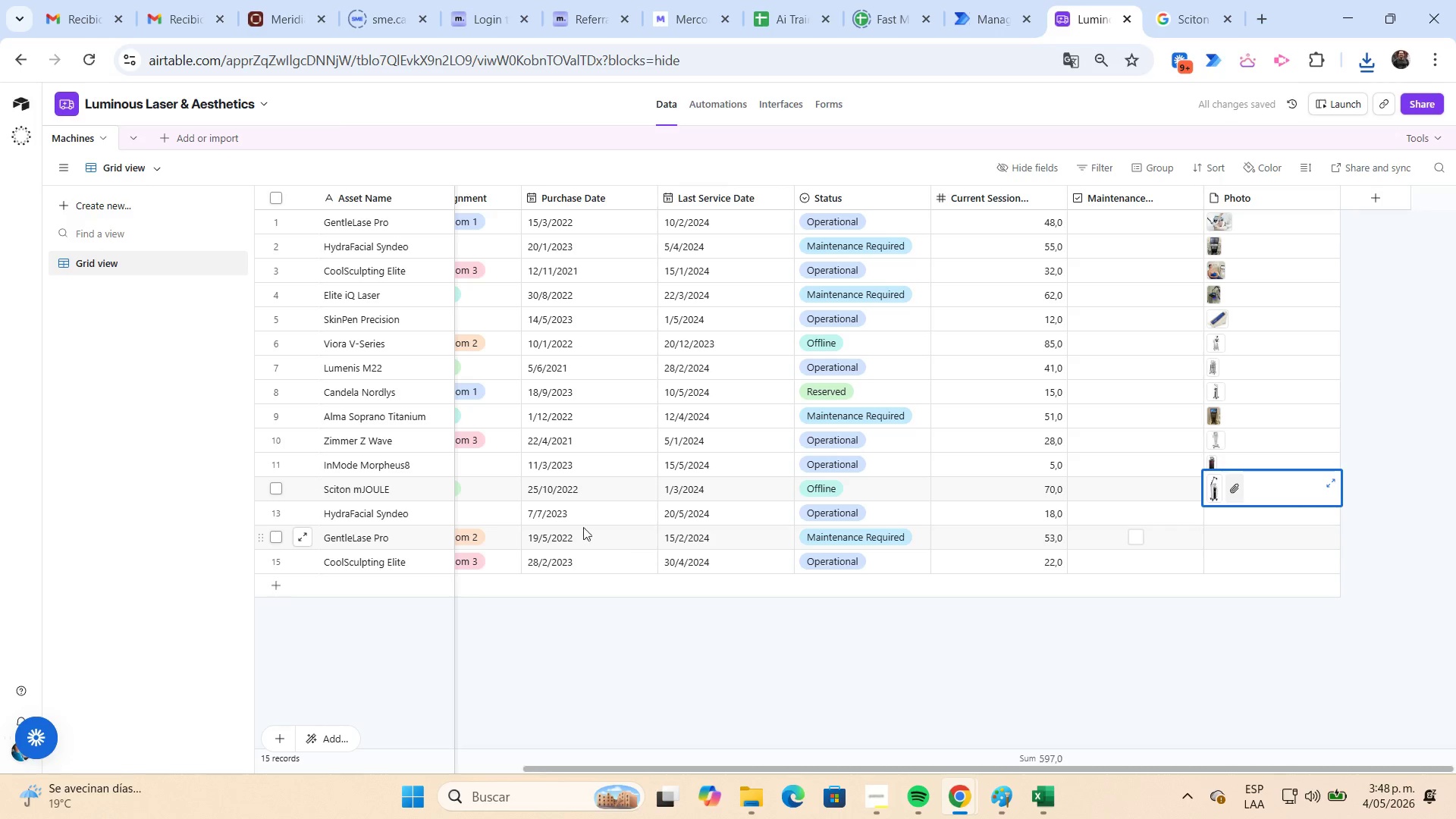 
wait(5.3)
 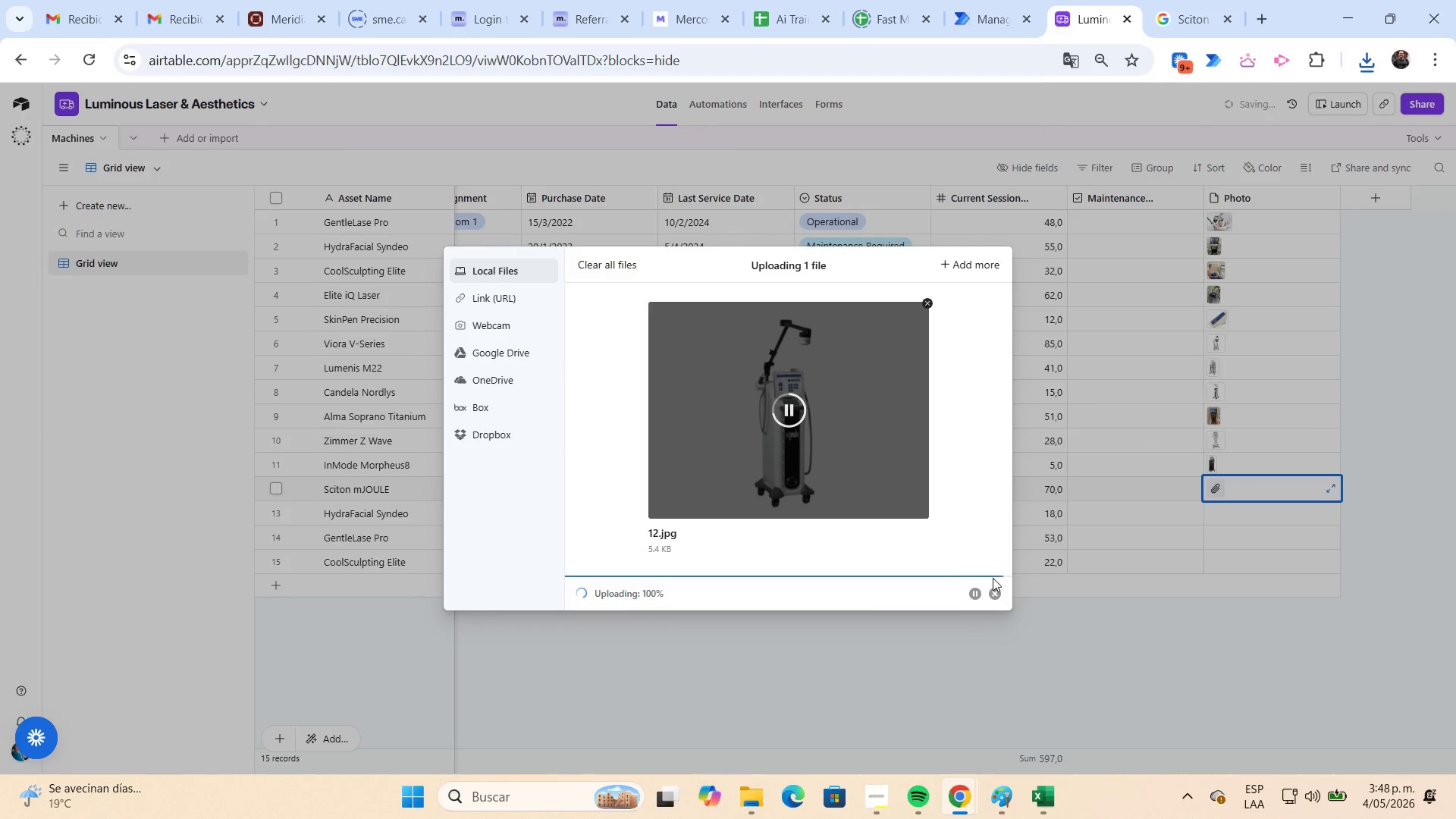 
left_click([417, 521])
 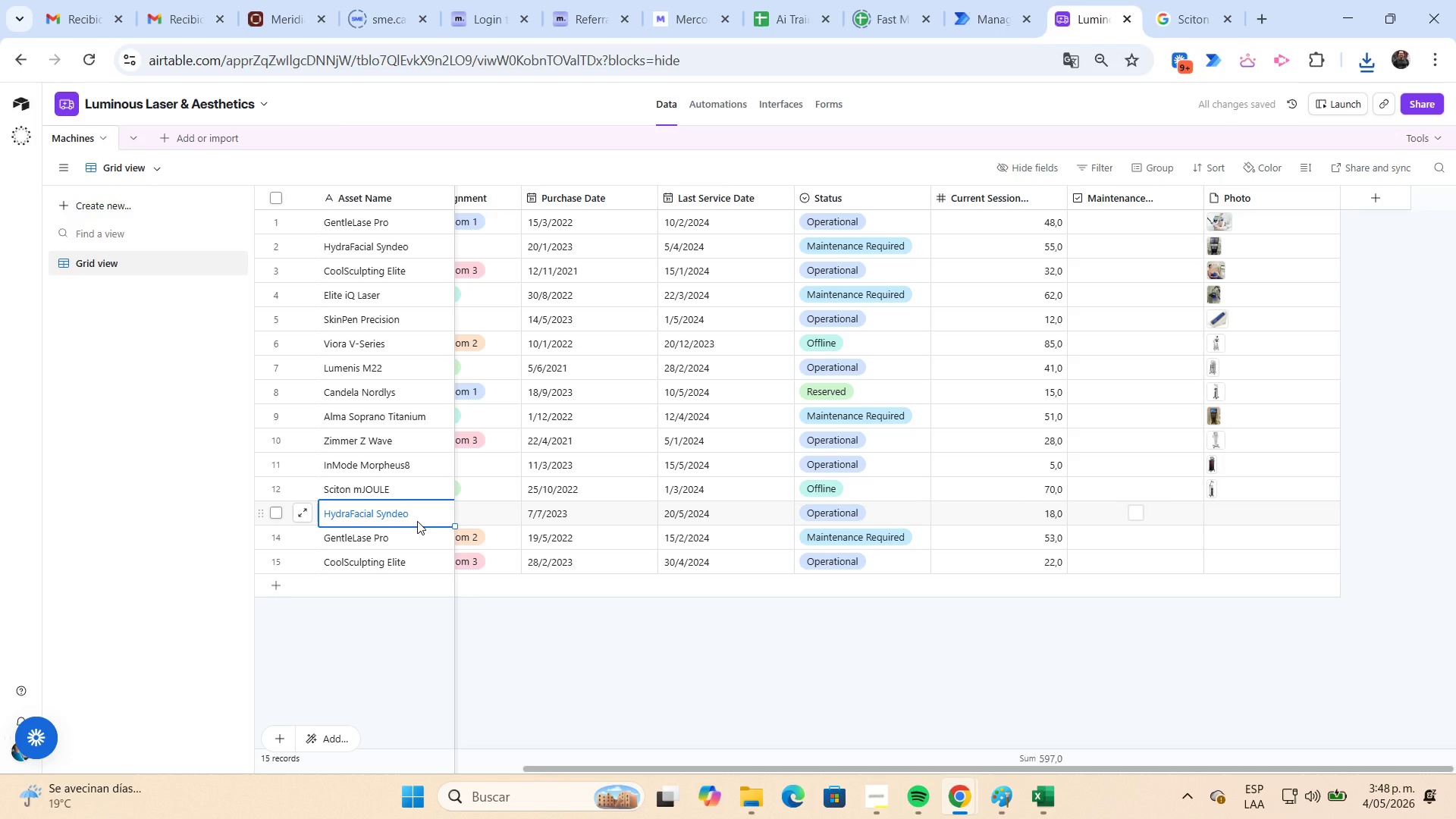 
key(Control+C)
 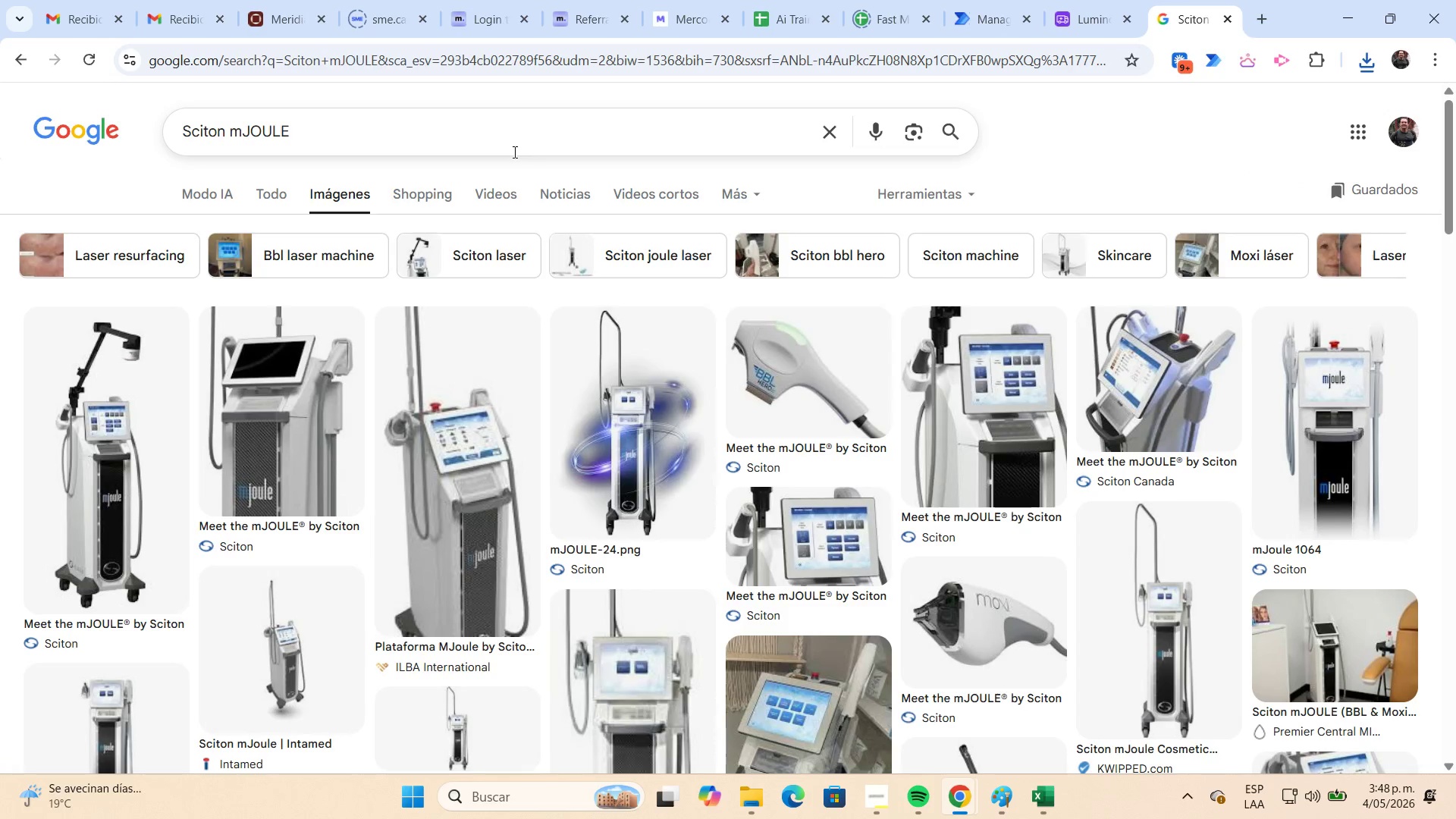 
key(Shift+Home)
 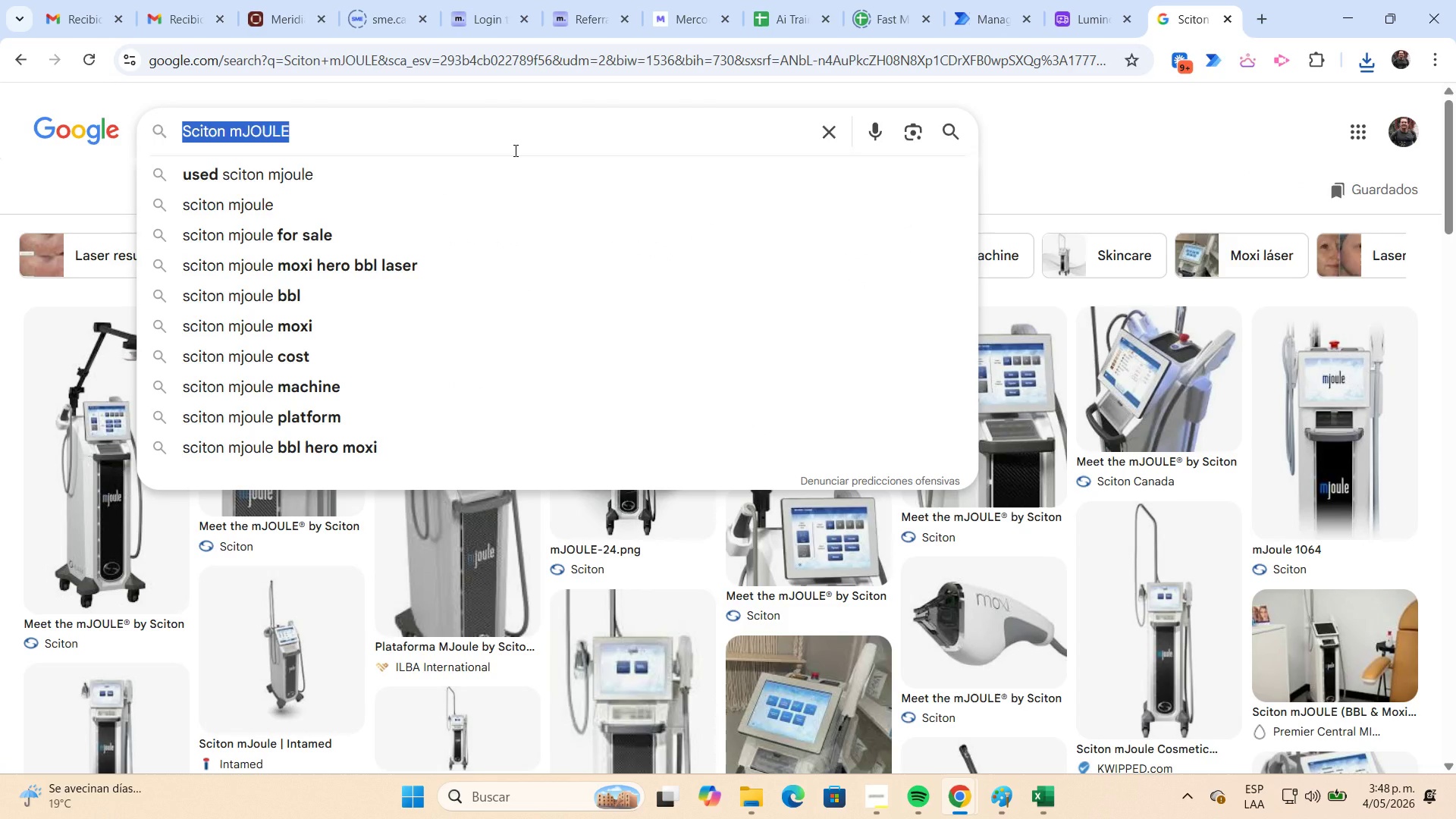 
key(Control+V)
 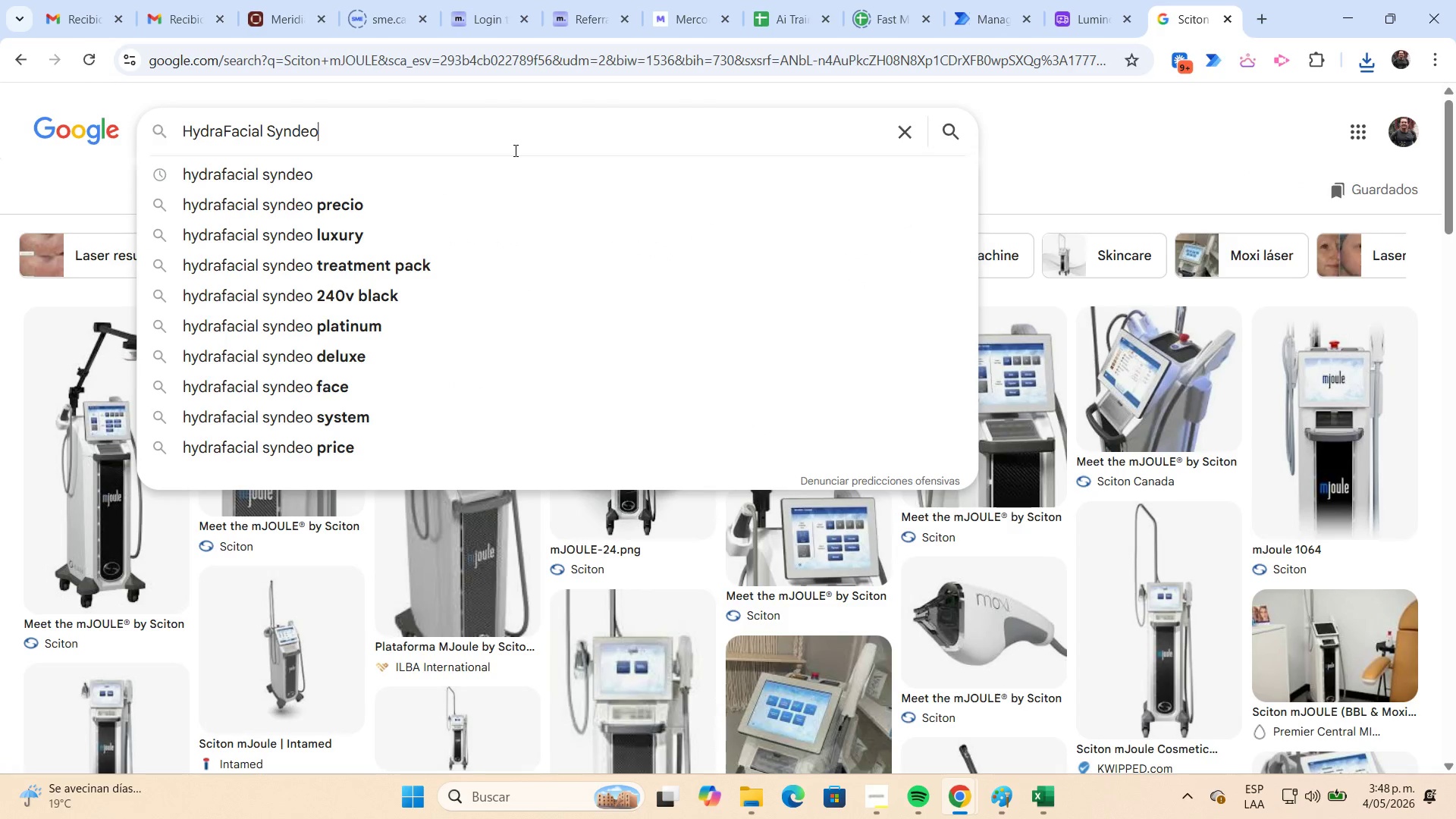 
key(NumpadEnter)
 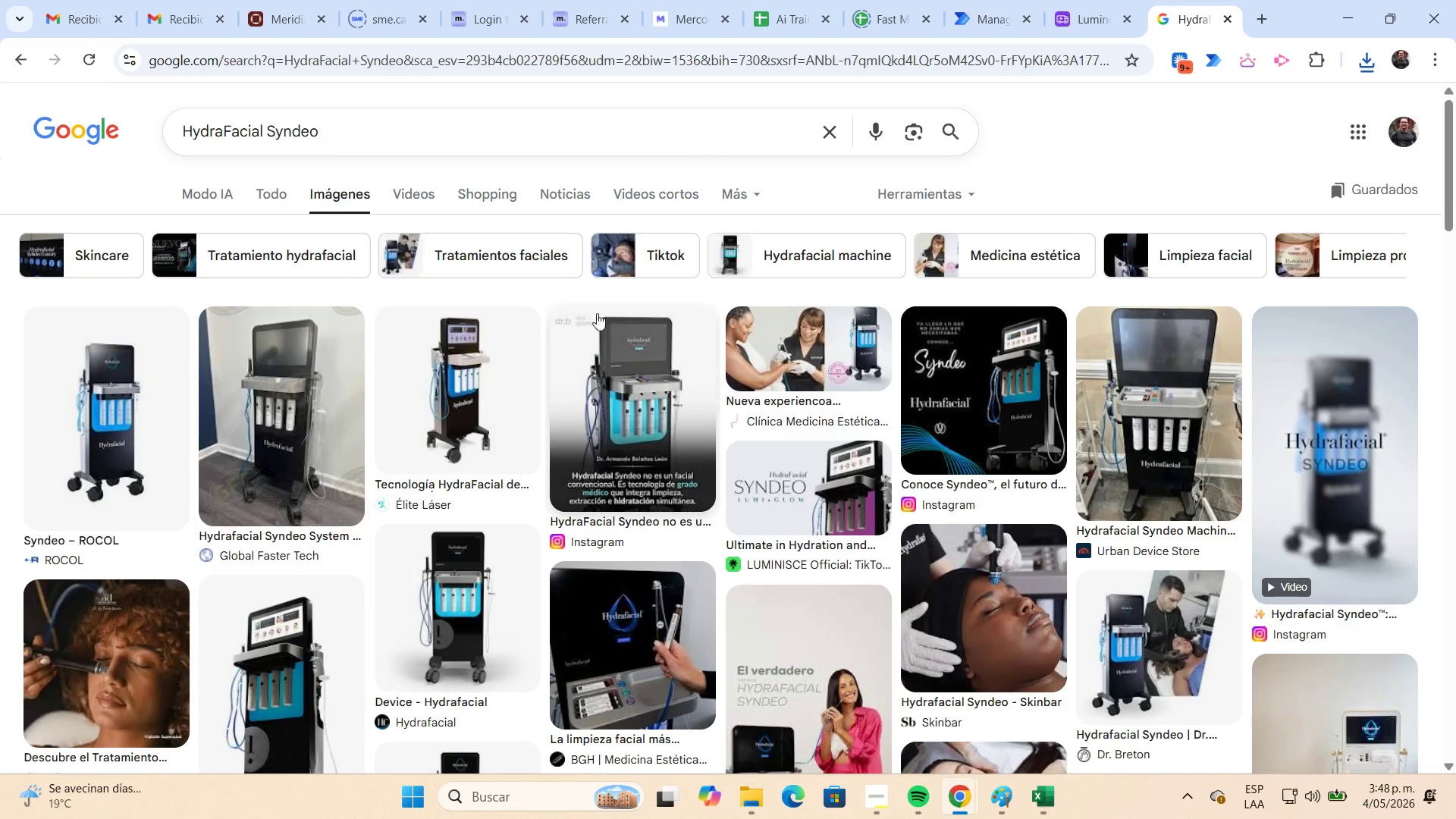 
right_click([505, 352])
 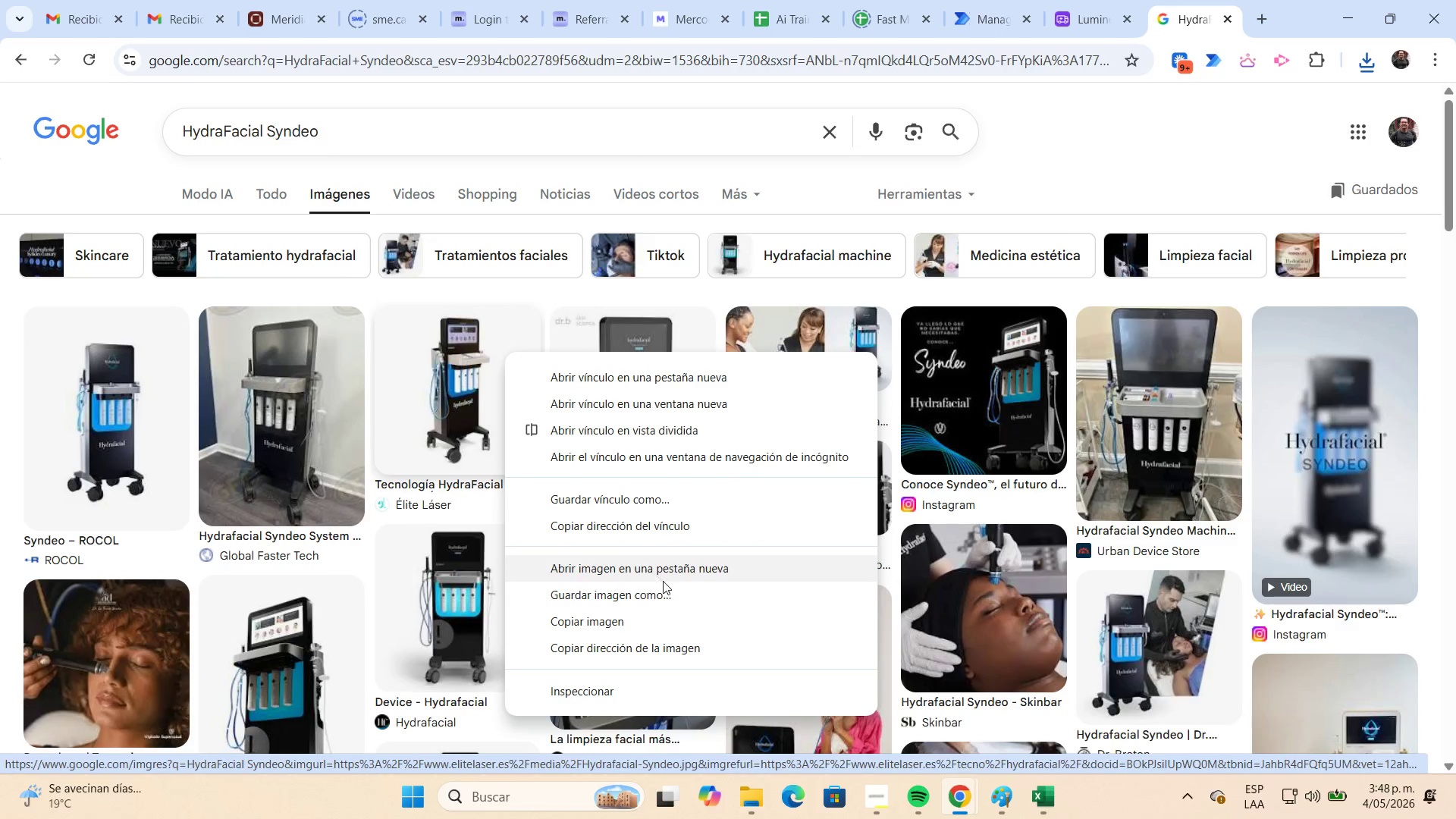 
left_click([664, 593])
 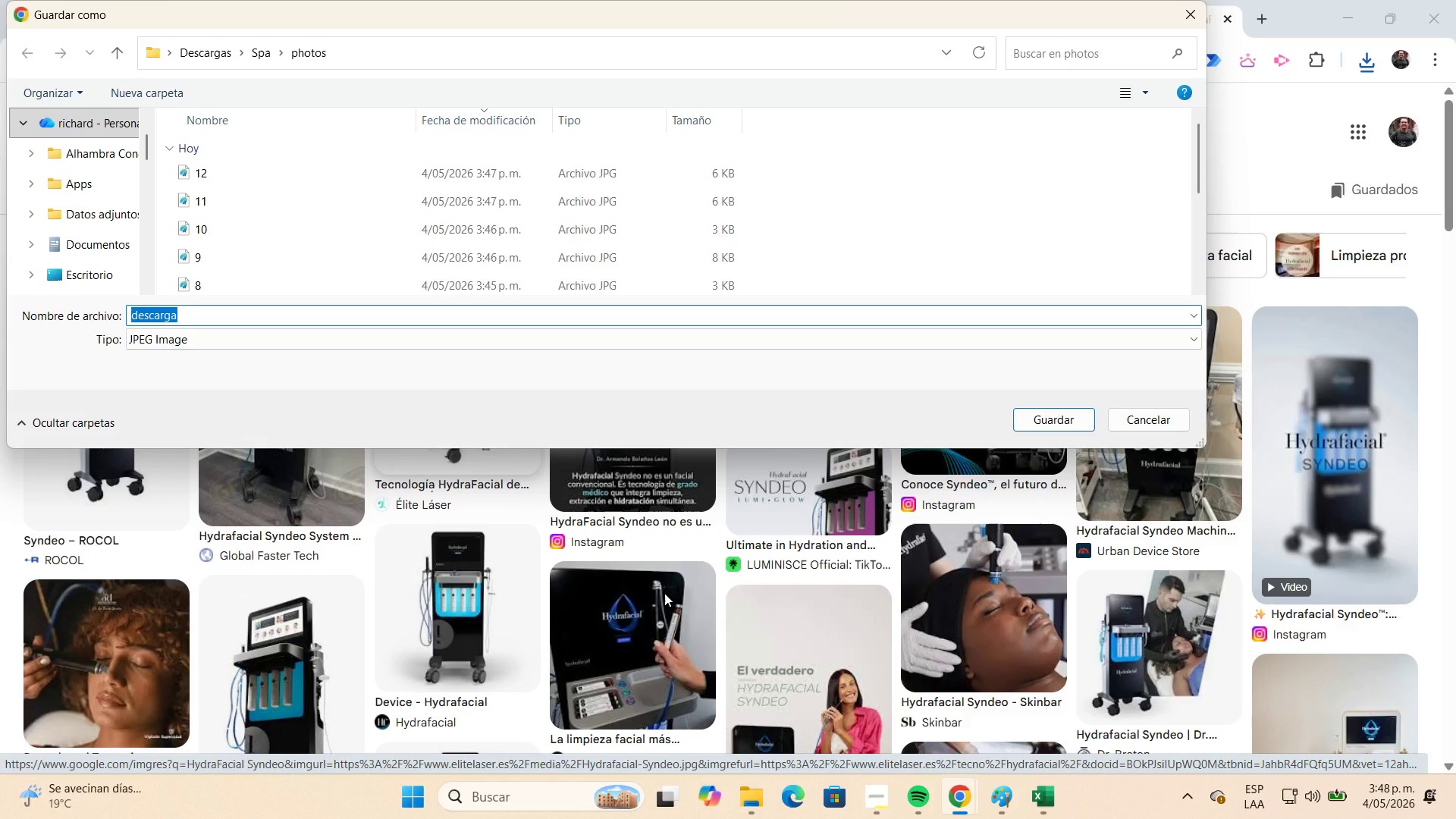 
key(Numpad1)
 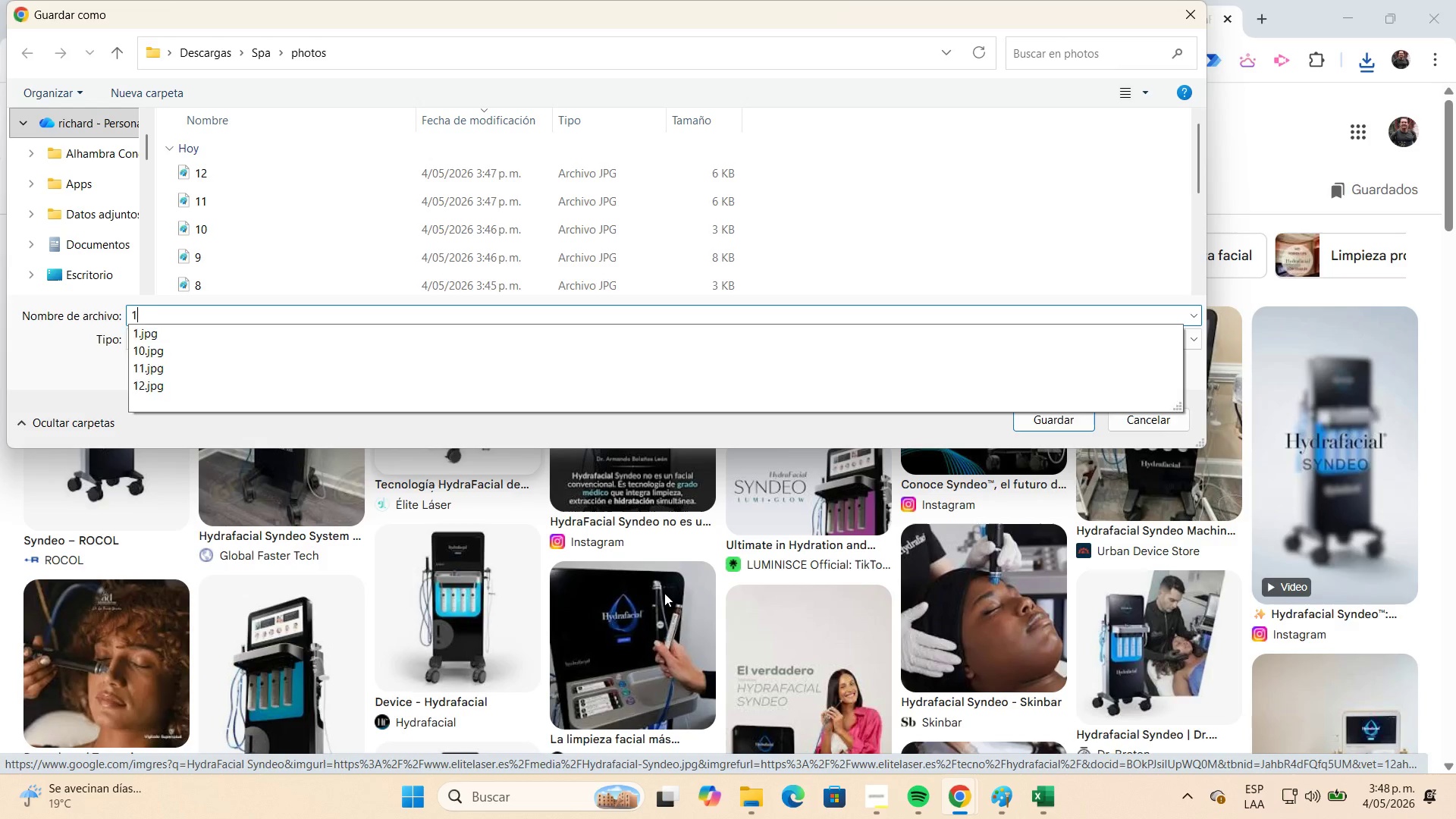 
key(Numpad3)
 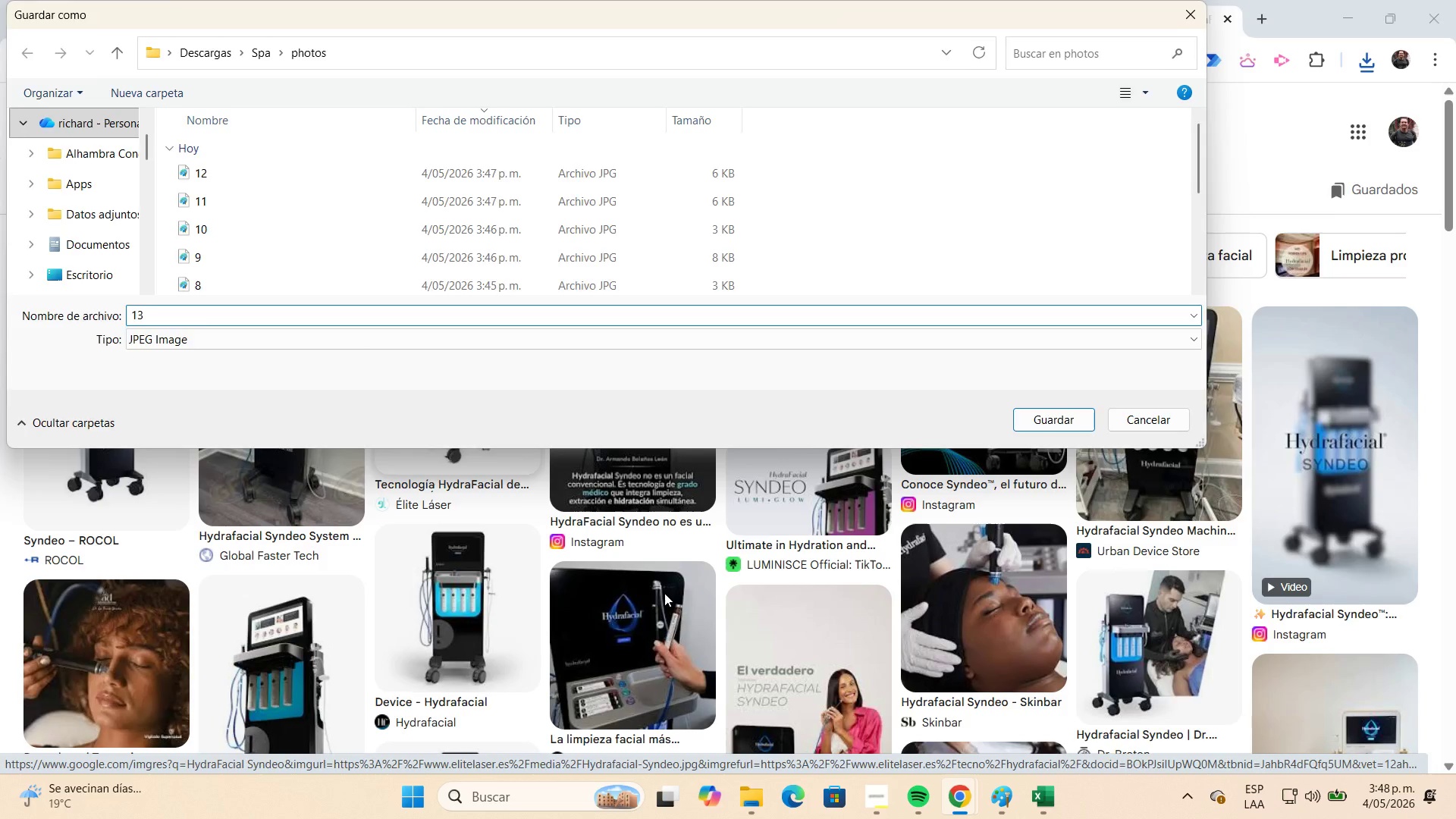 
key(NumpadEnter)
 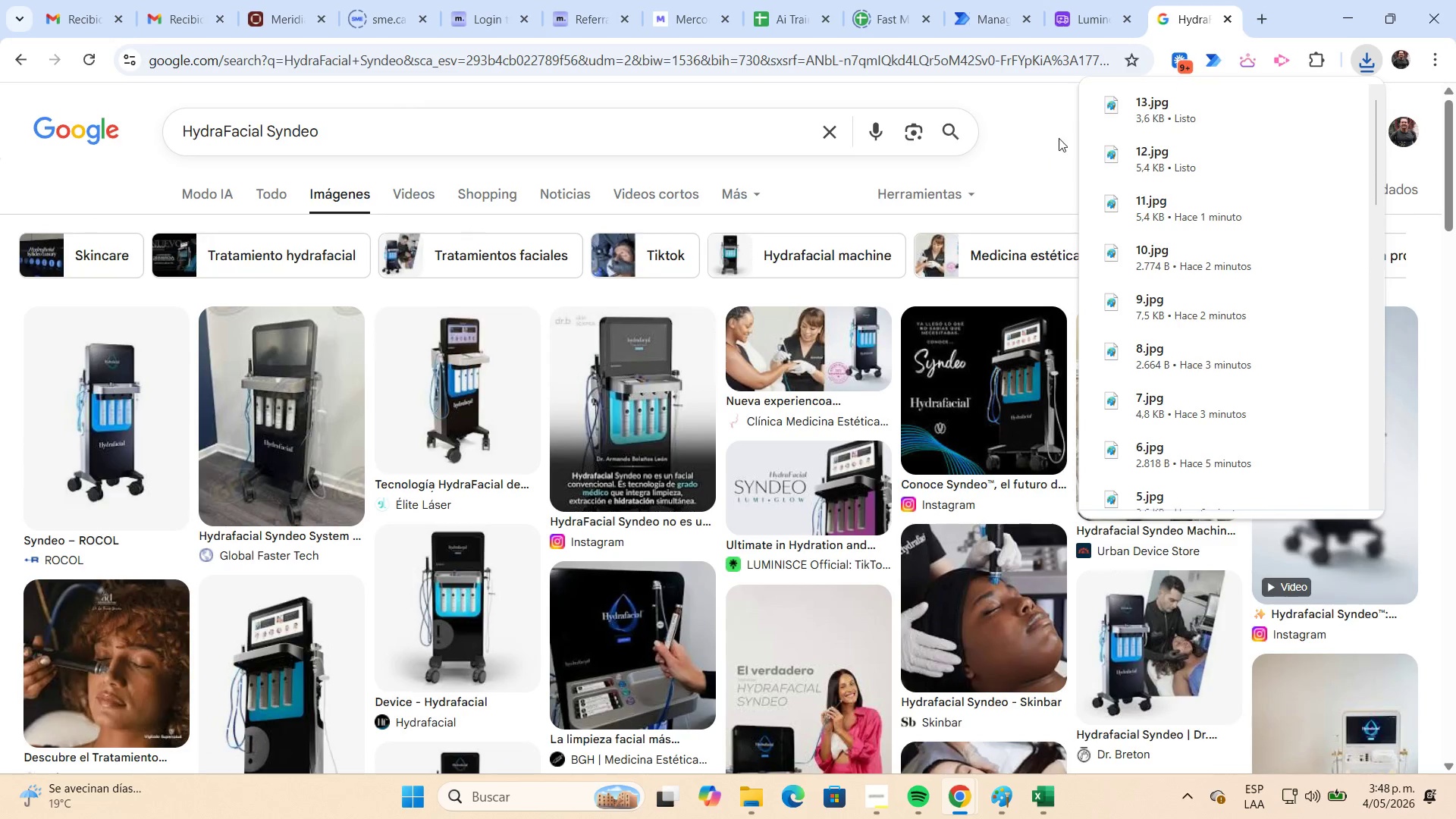 
left_click([1086, 34])
 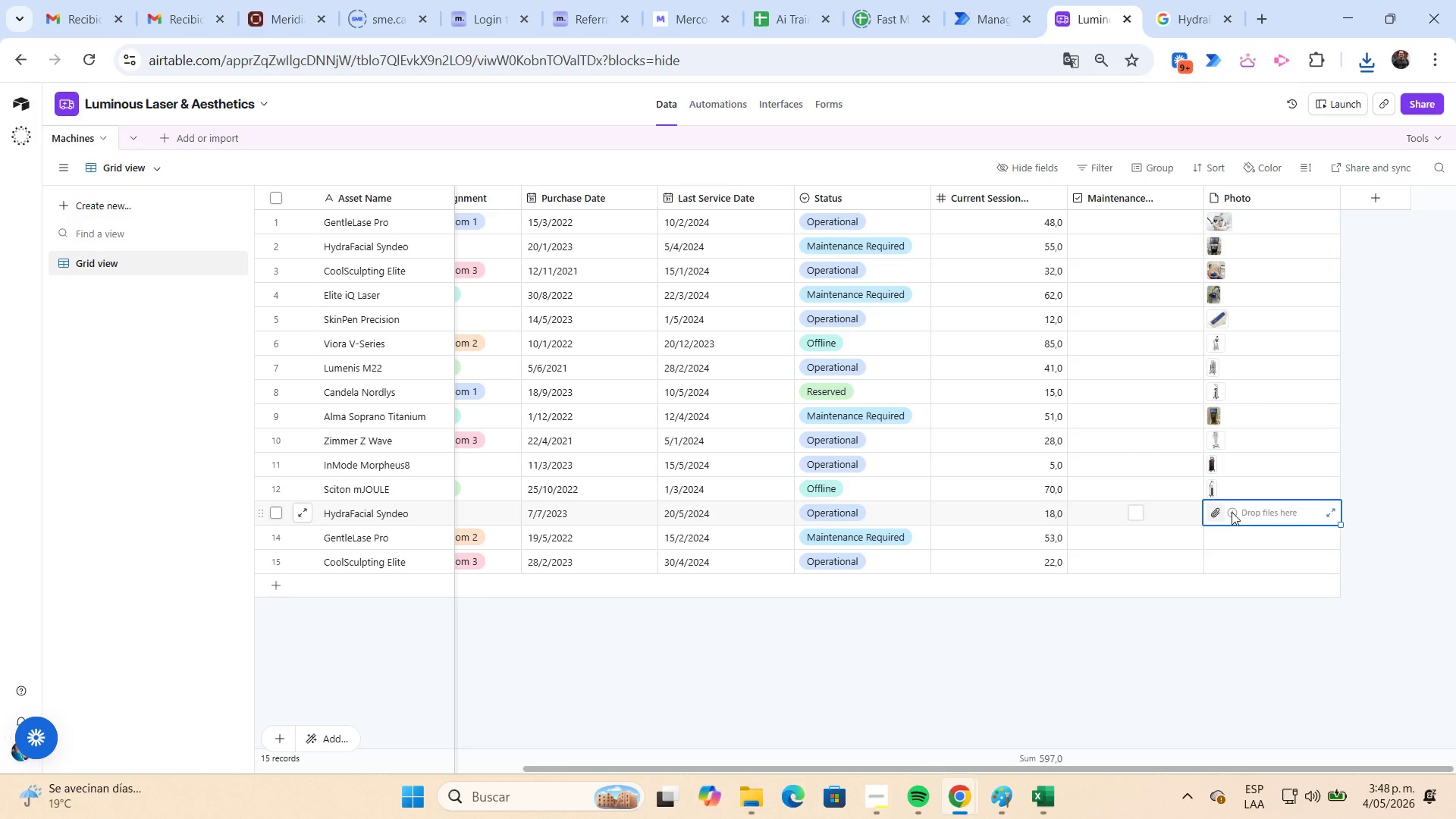 
left_click([1219, 509])
 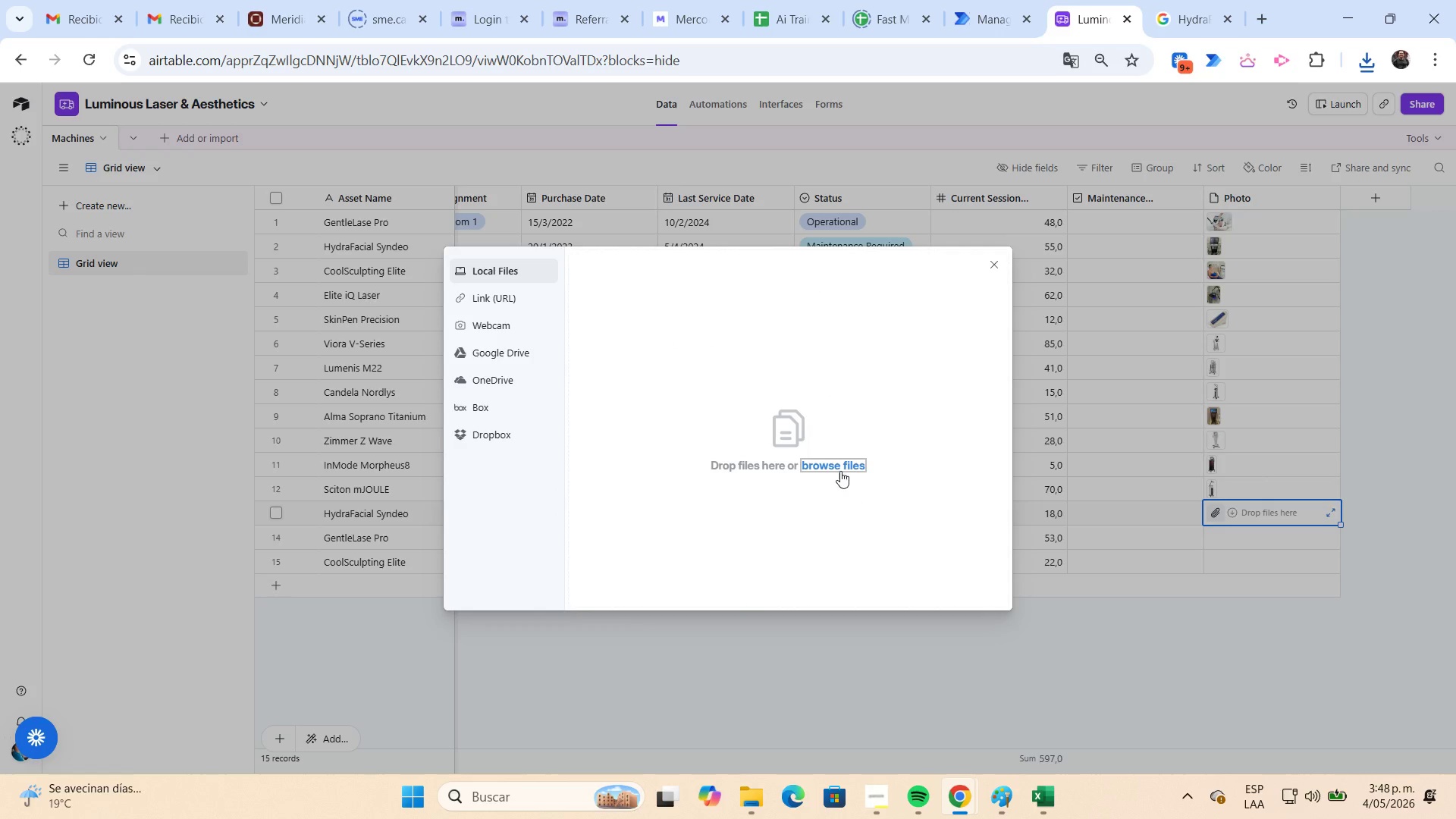 
left_click([839, 470])
 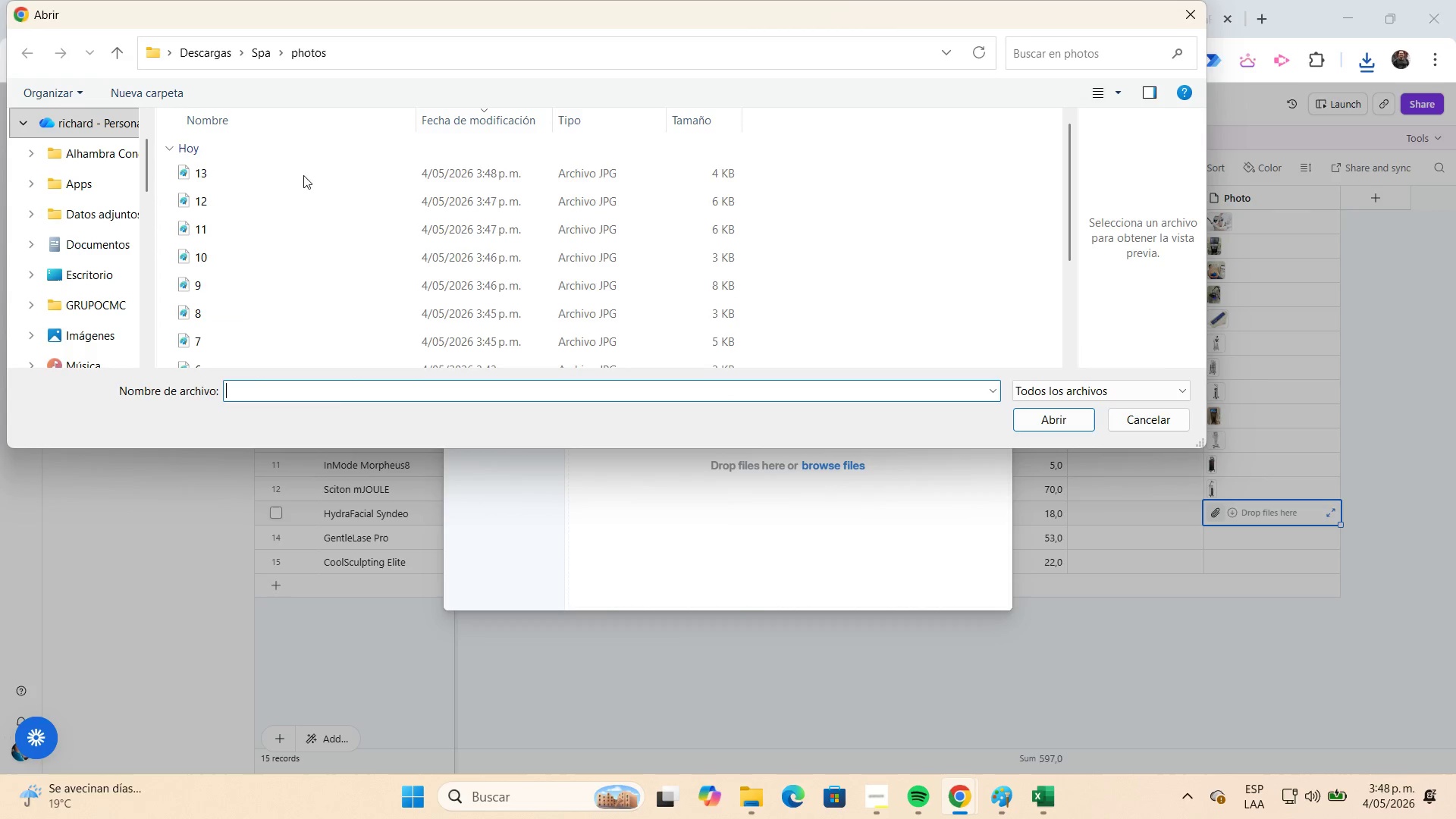 
left_click([281, 163])
 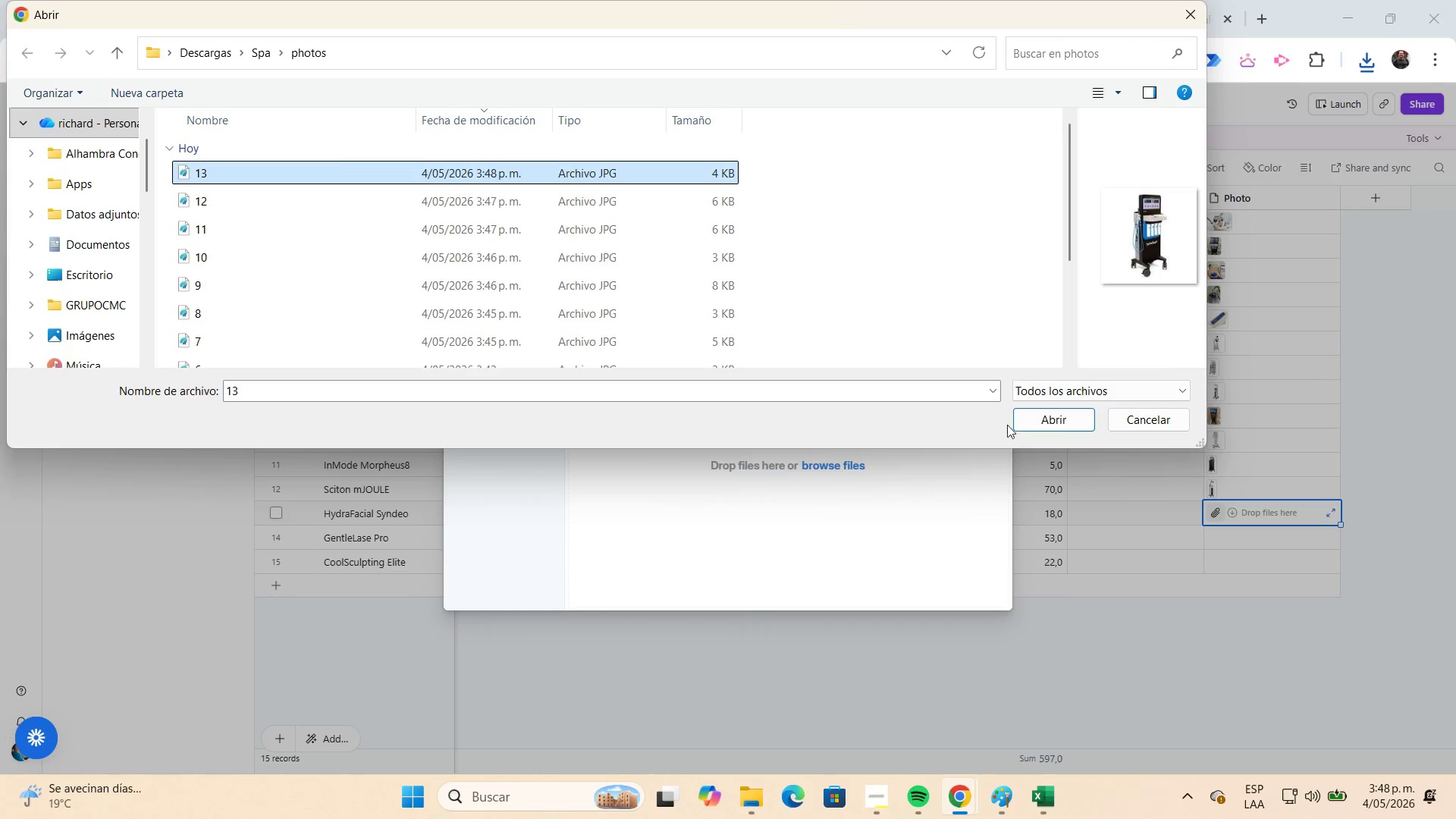 
left_click([1021, 419])
 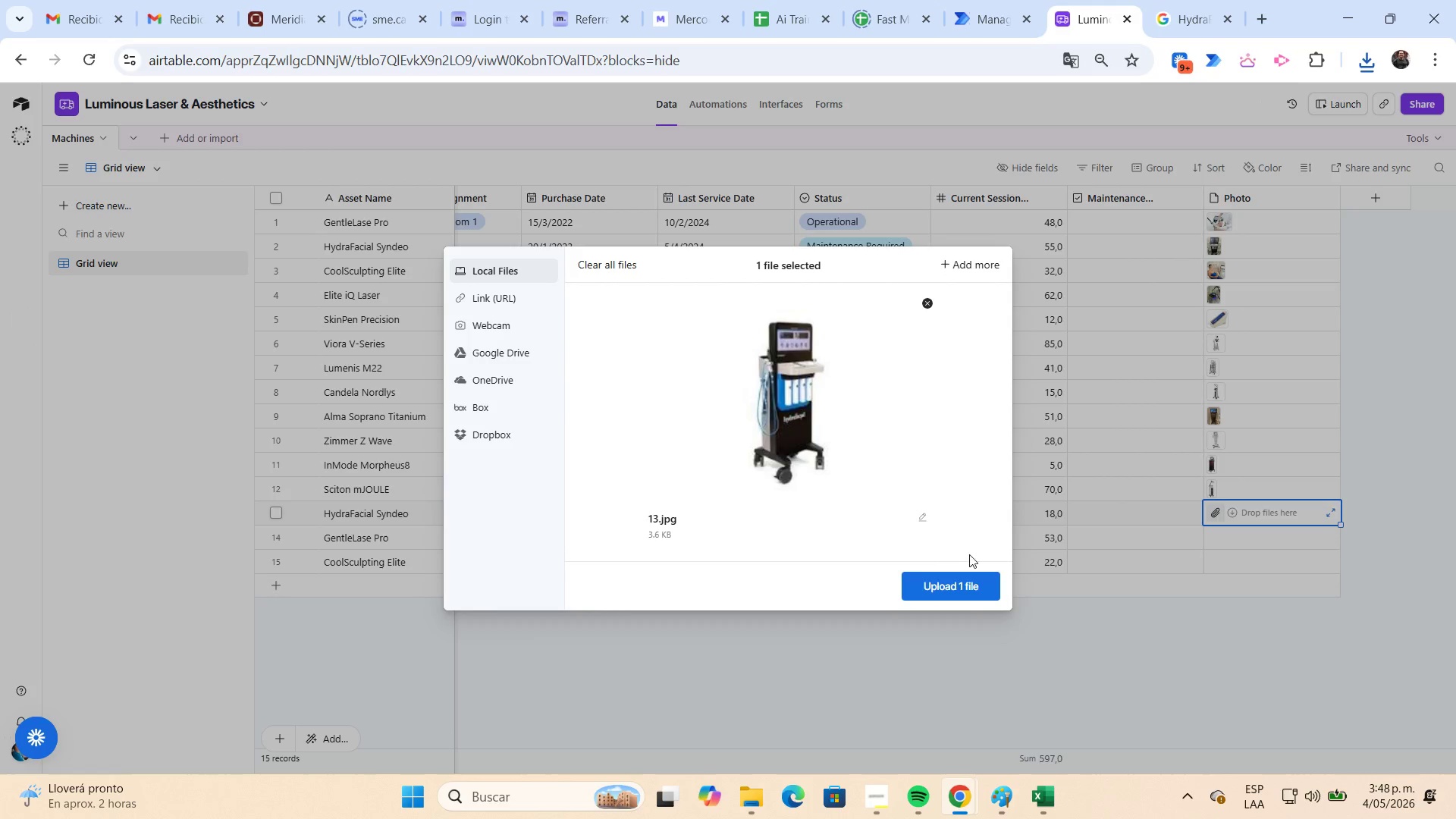 
left_click([959, 591])
 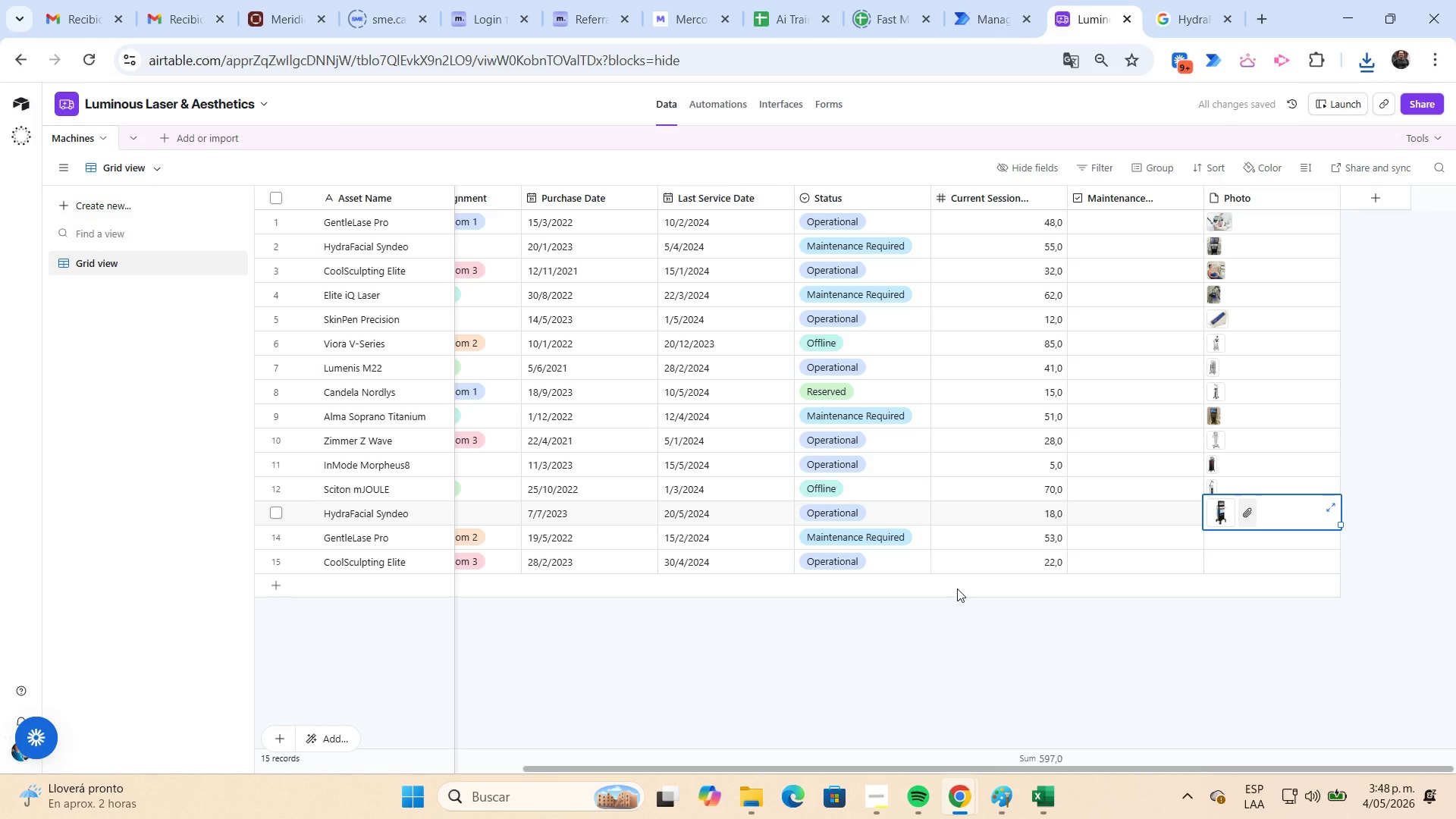 
wait(5.5)
 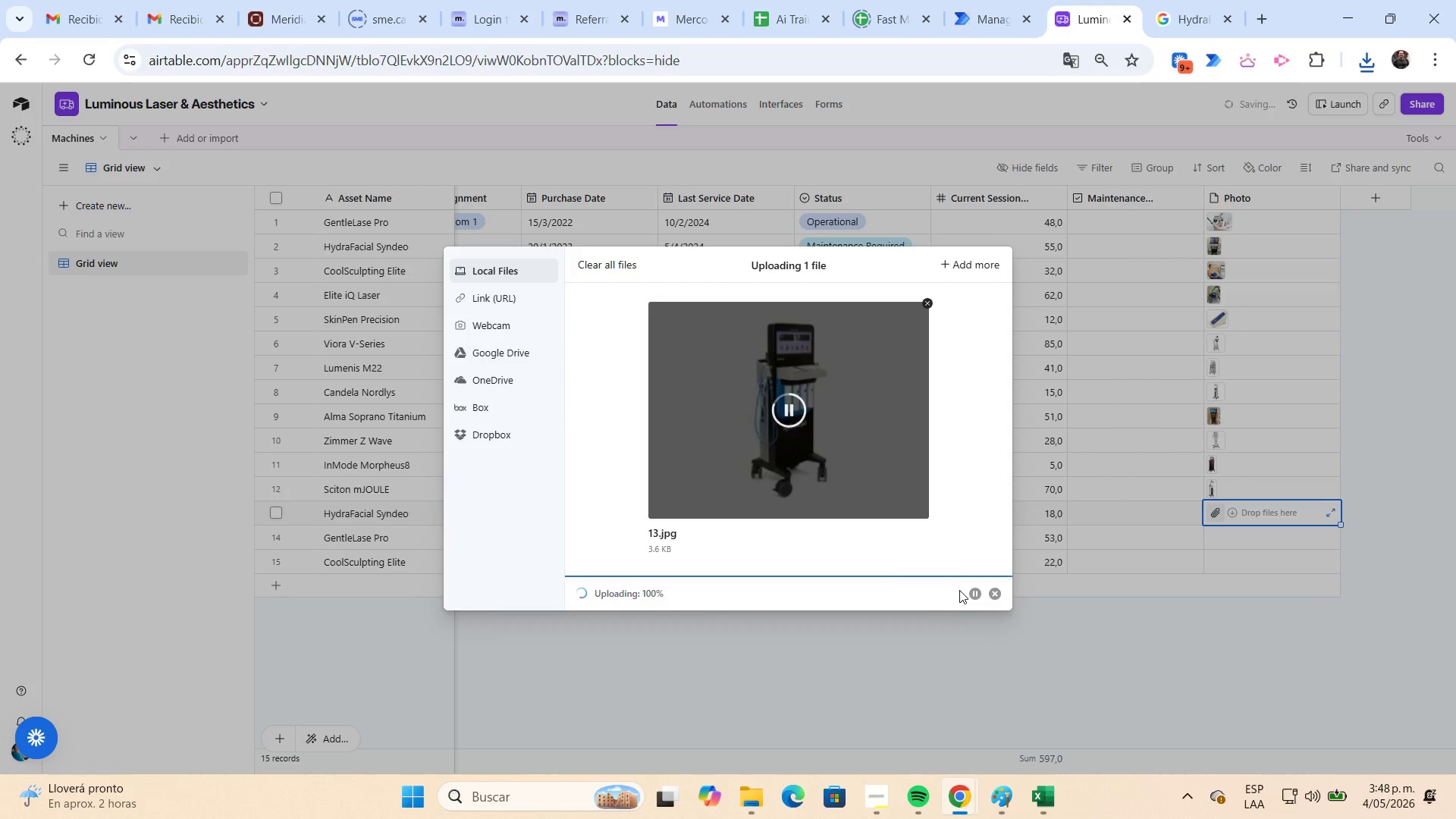 
left_click([376, 534])
 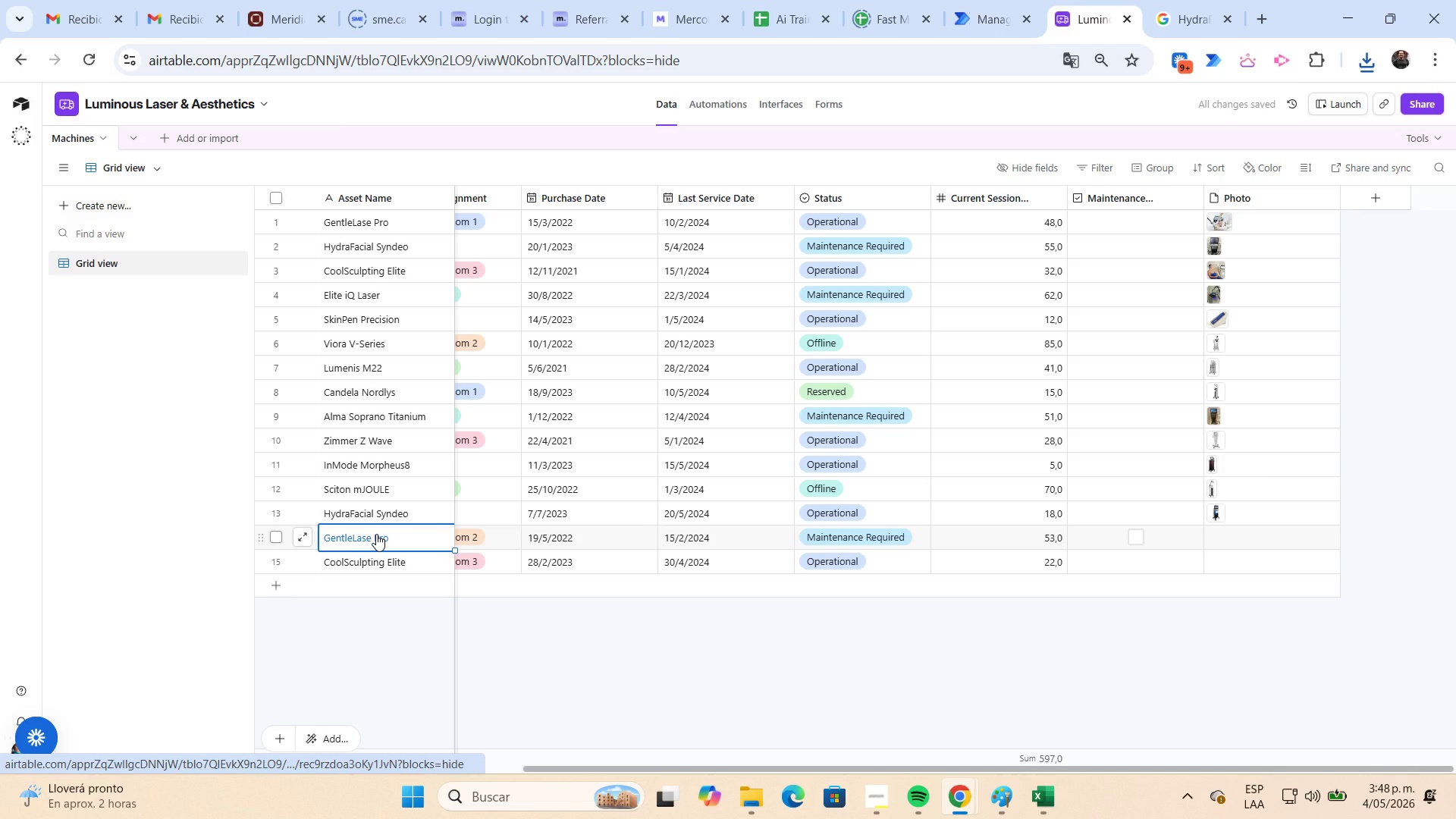 
key(Control+C)
 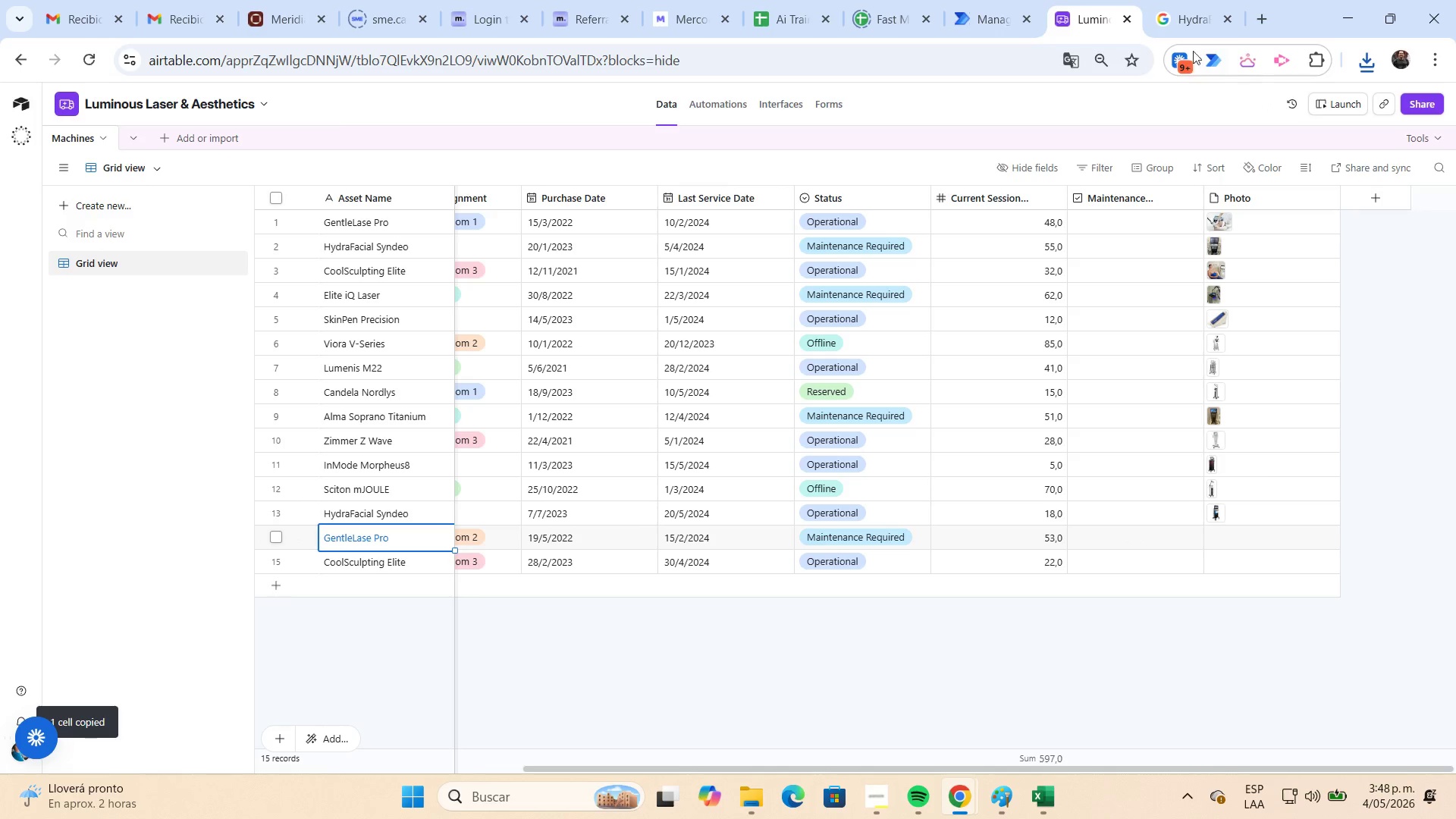 
left_click([1192, 34])
 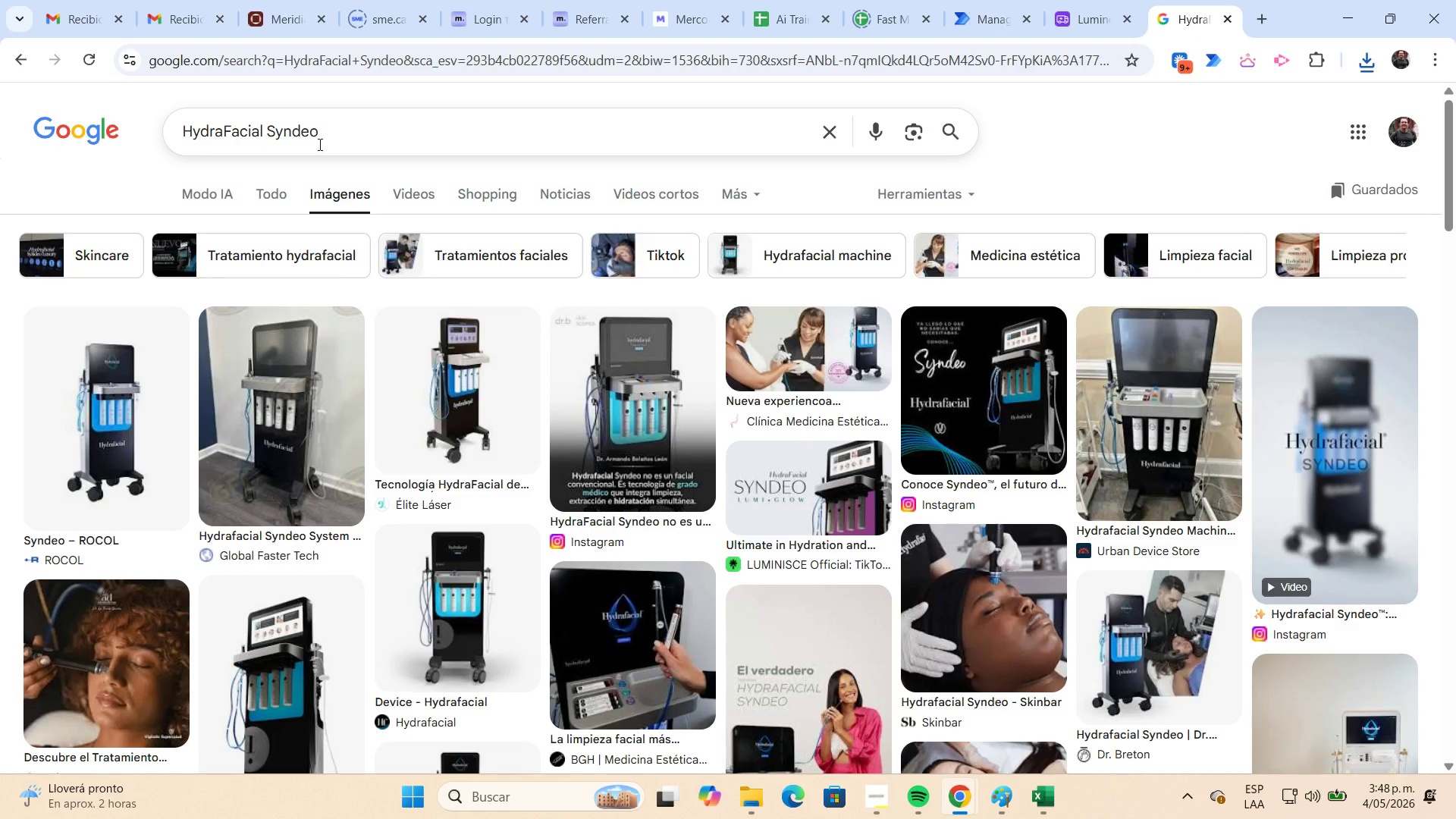 
left_click([331, 144])
 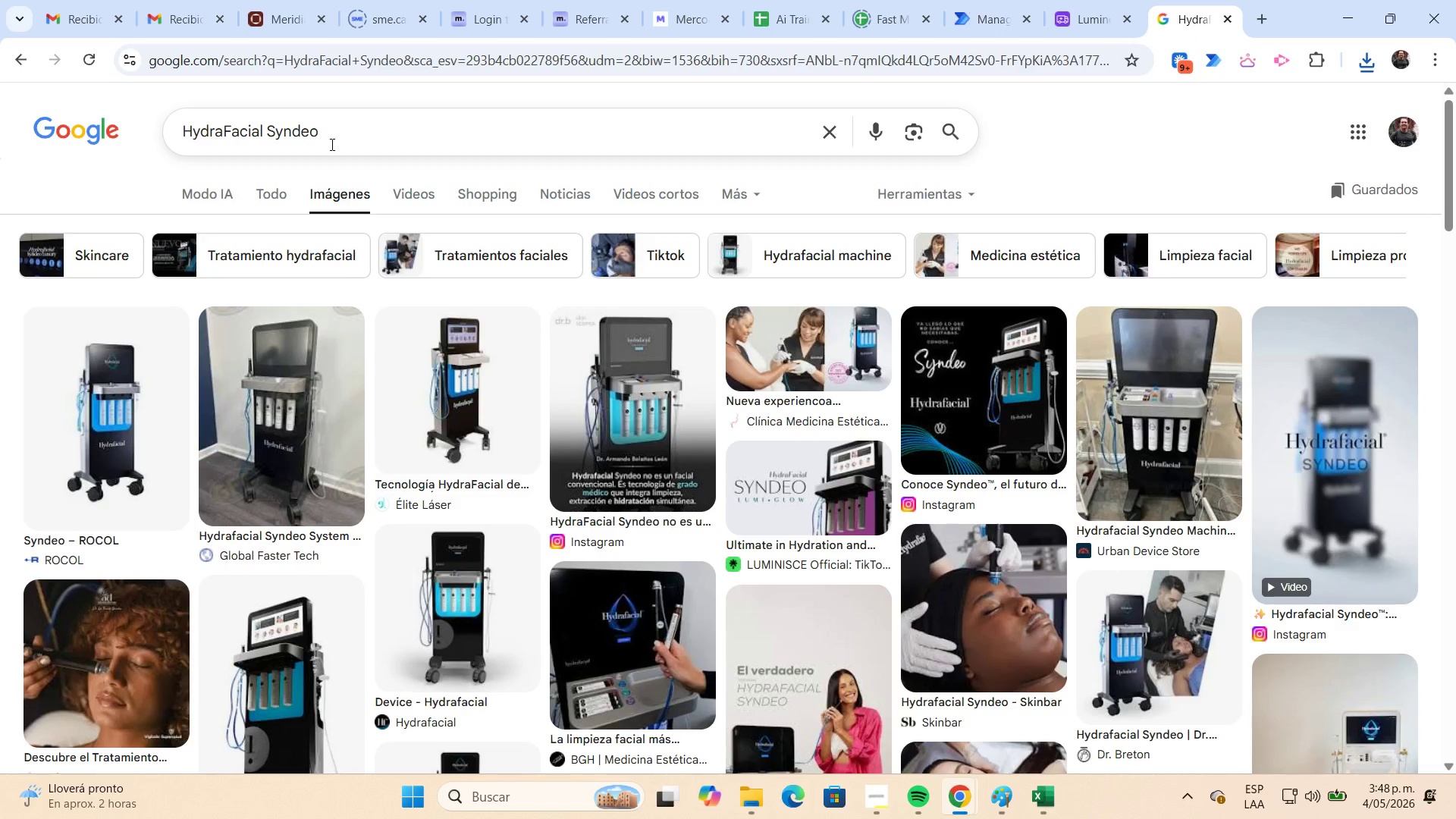 
key(Shift+Home)
 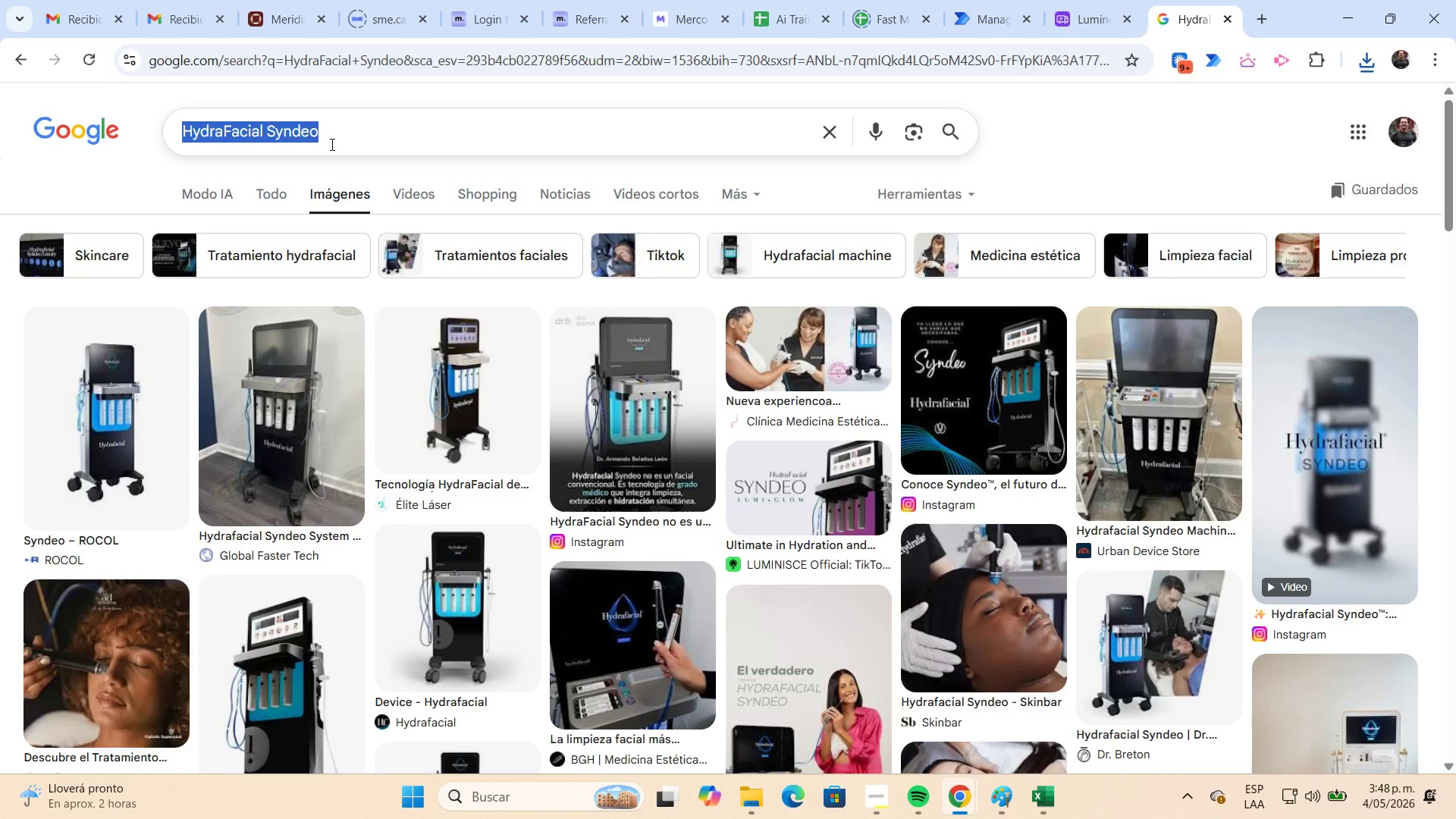 
key(Control+V)
 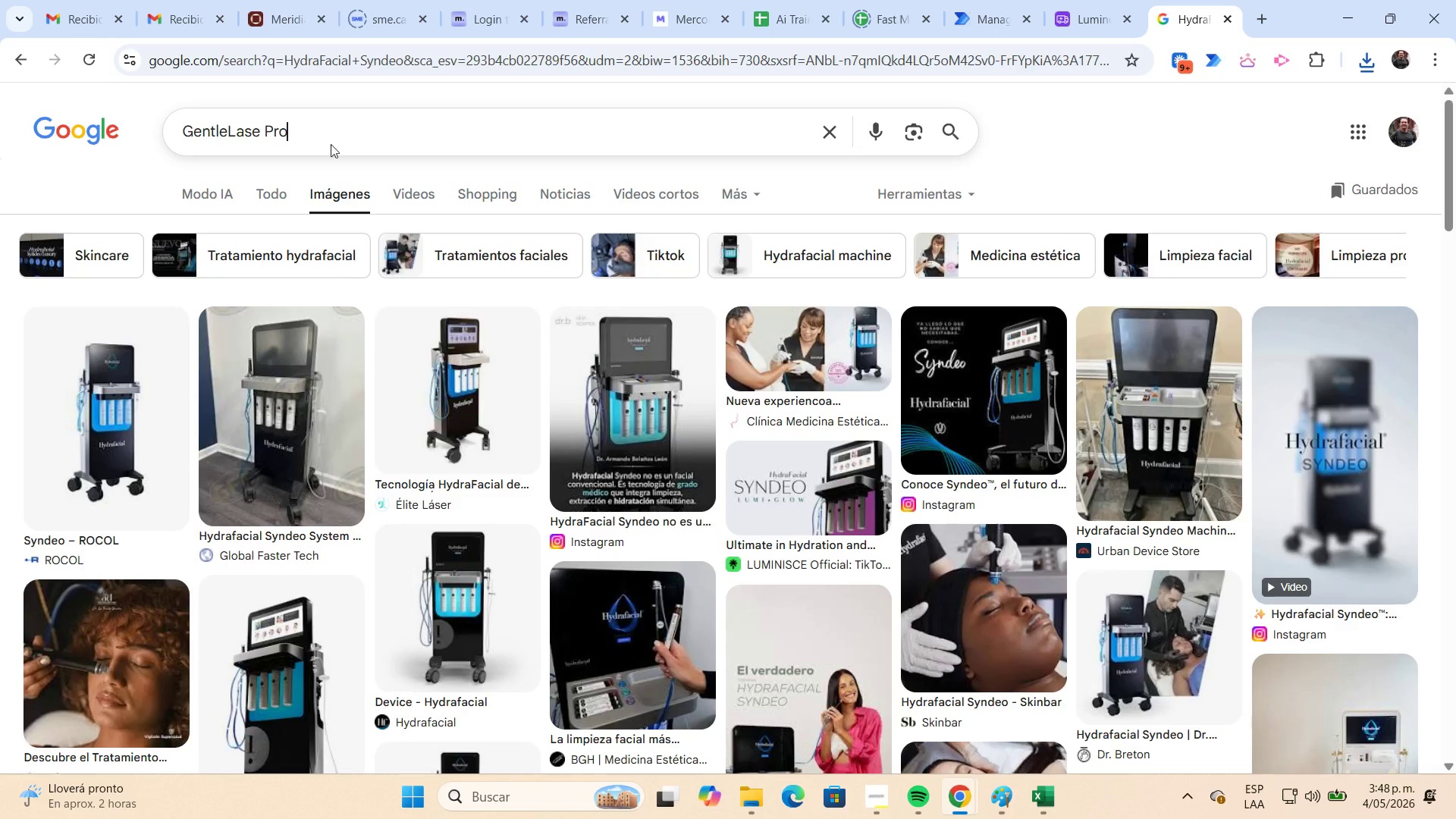 
key(NumpadEnter)
 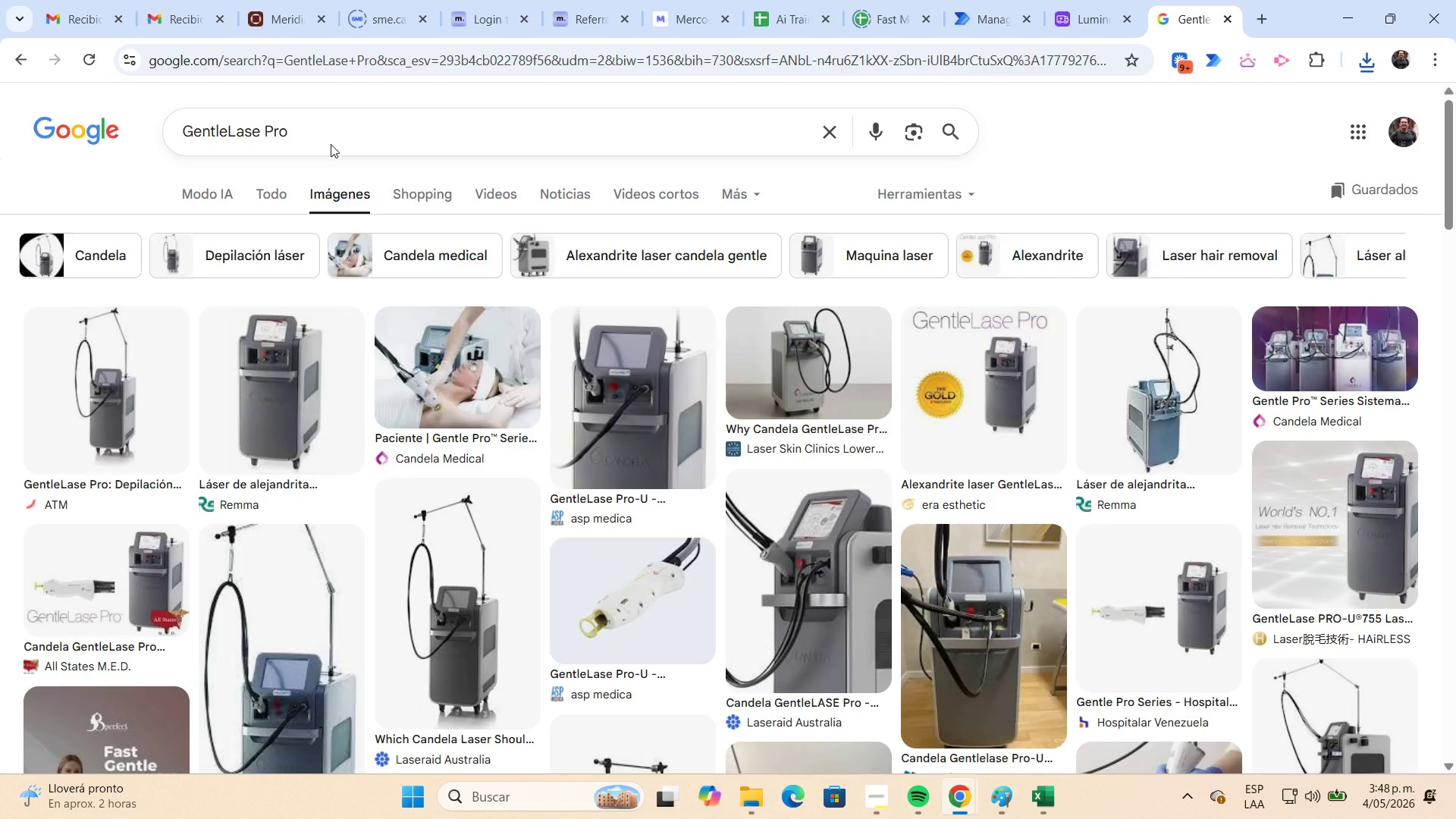 
right_click([148, 347])
 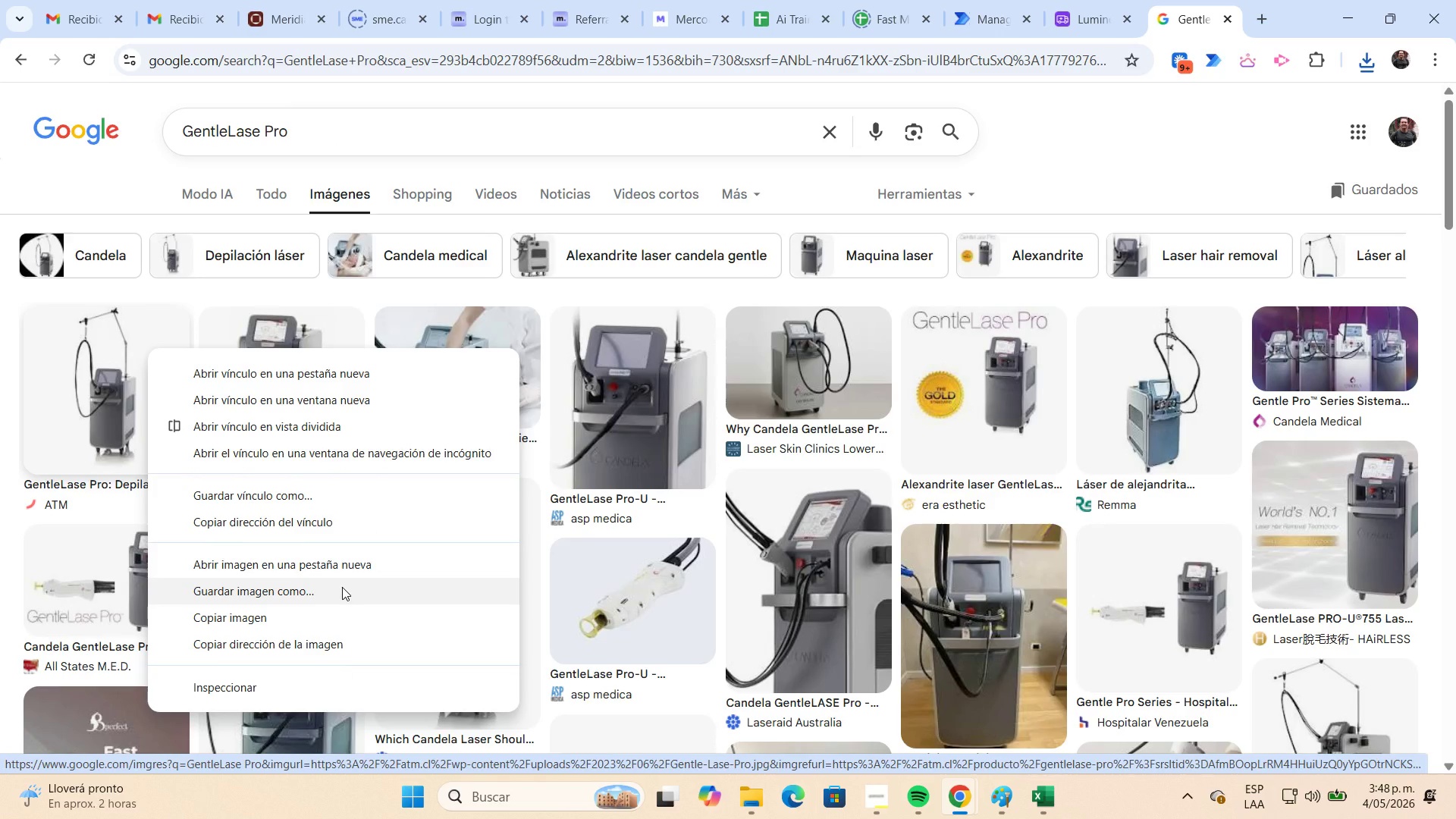 
left_click([342, 587])
 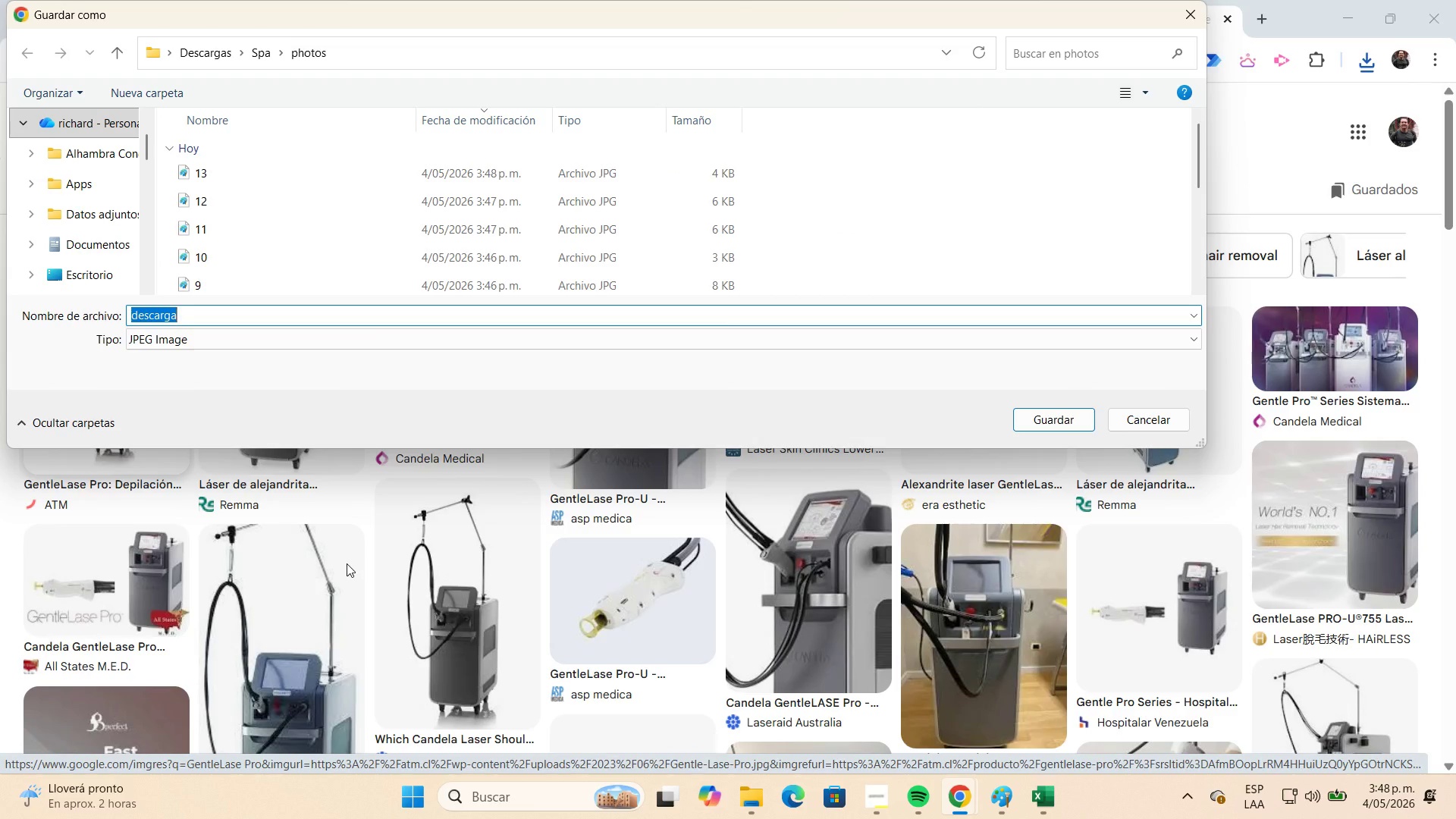 
key(Numpad1)
 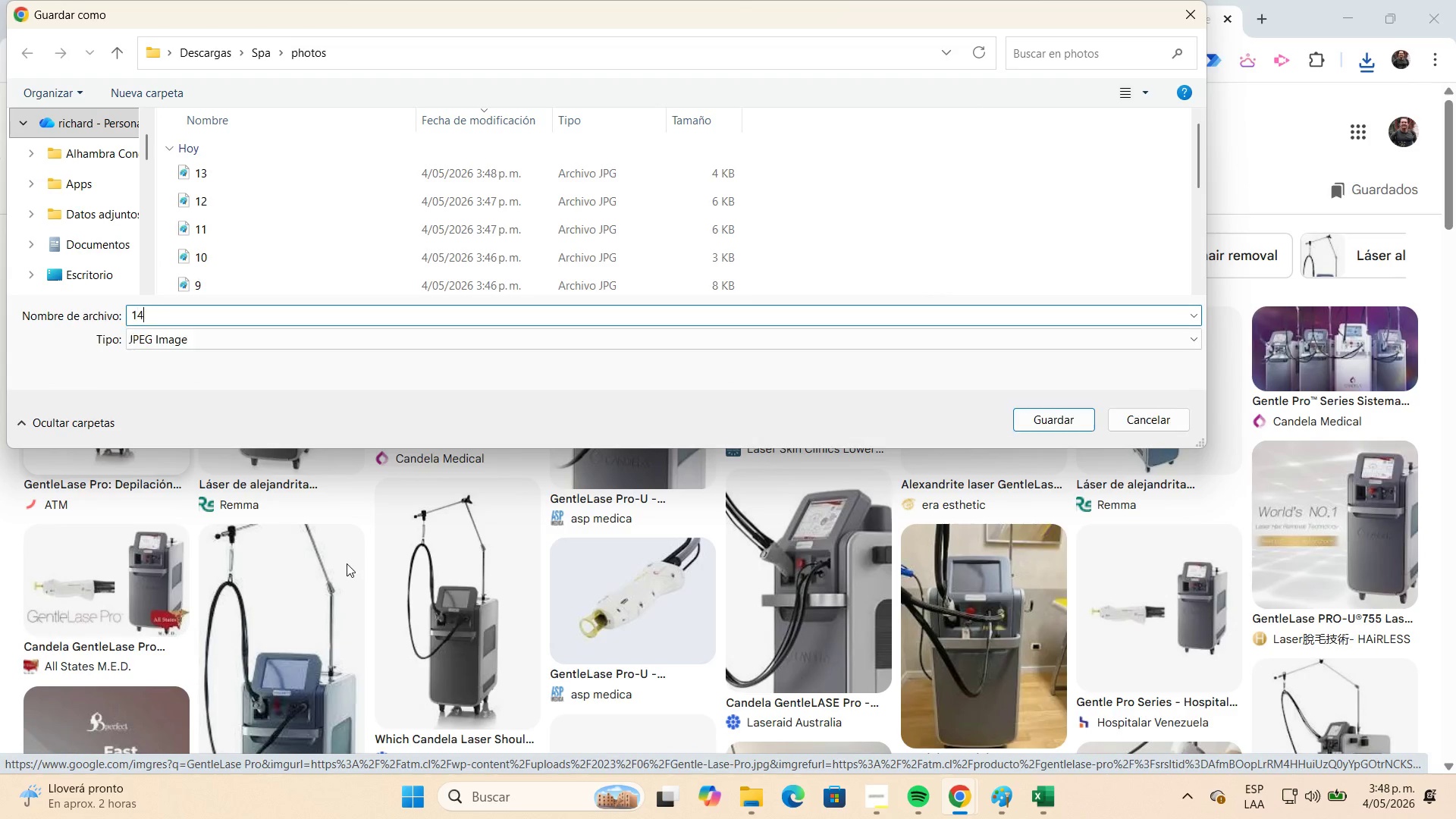 
key(Numpad4)
 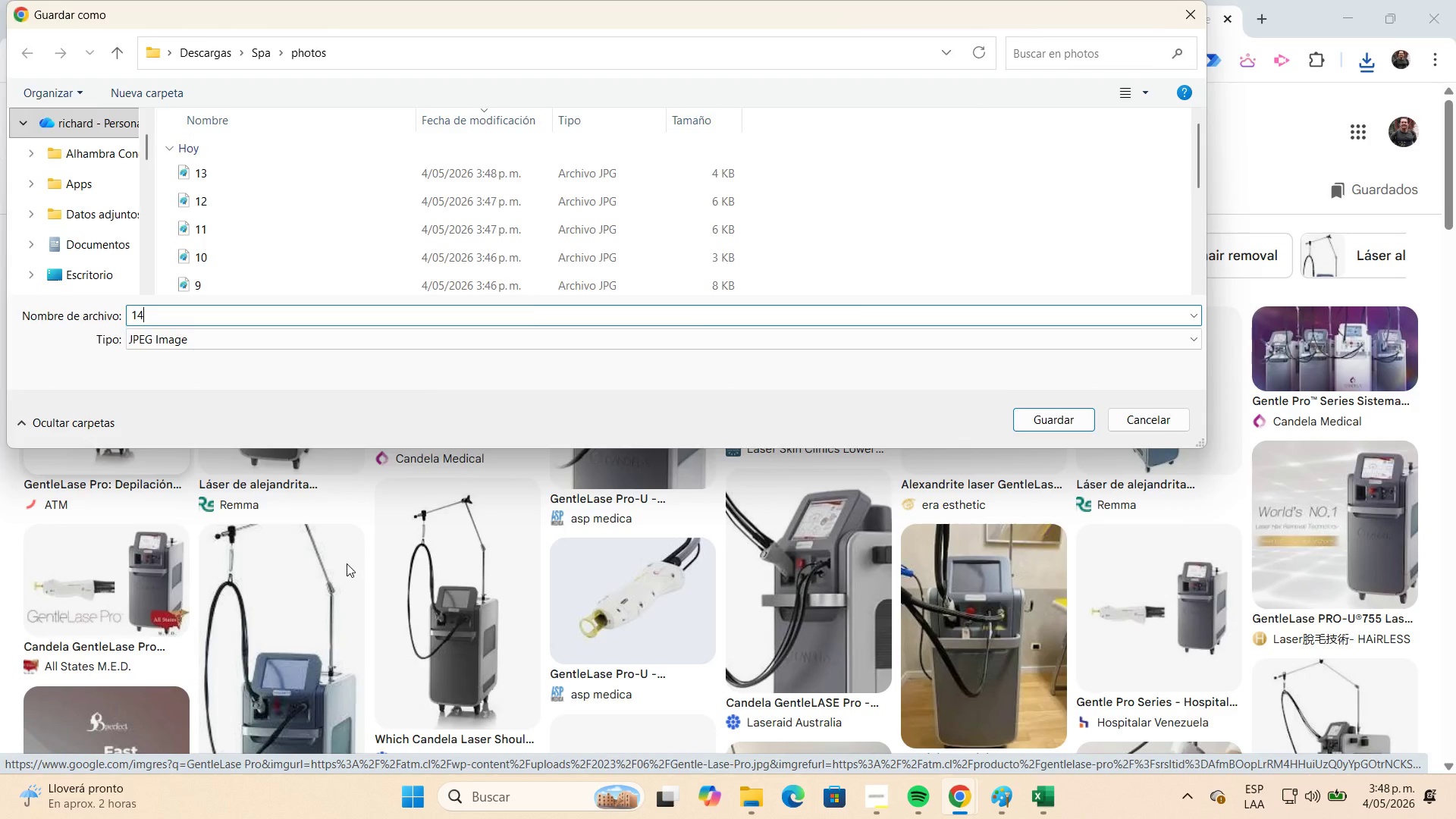 
key(NumpadEnter)
 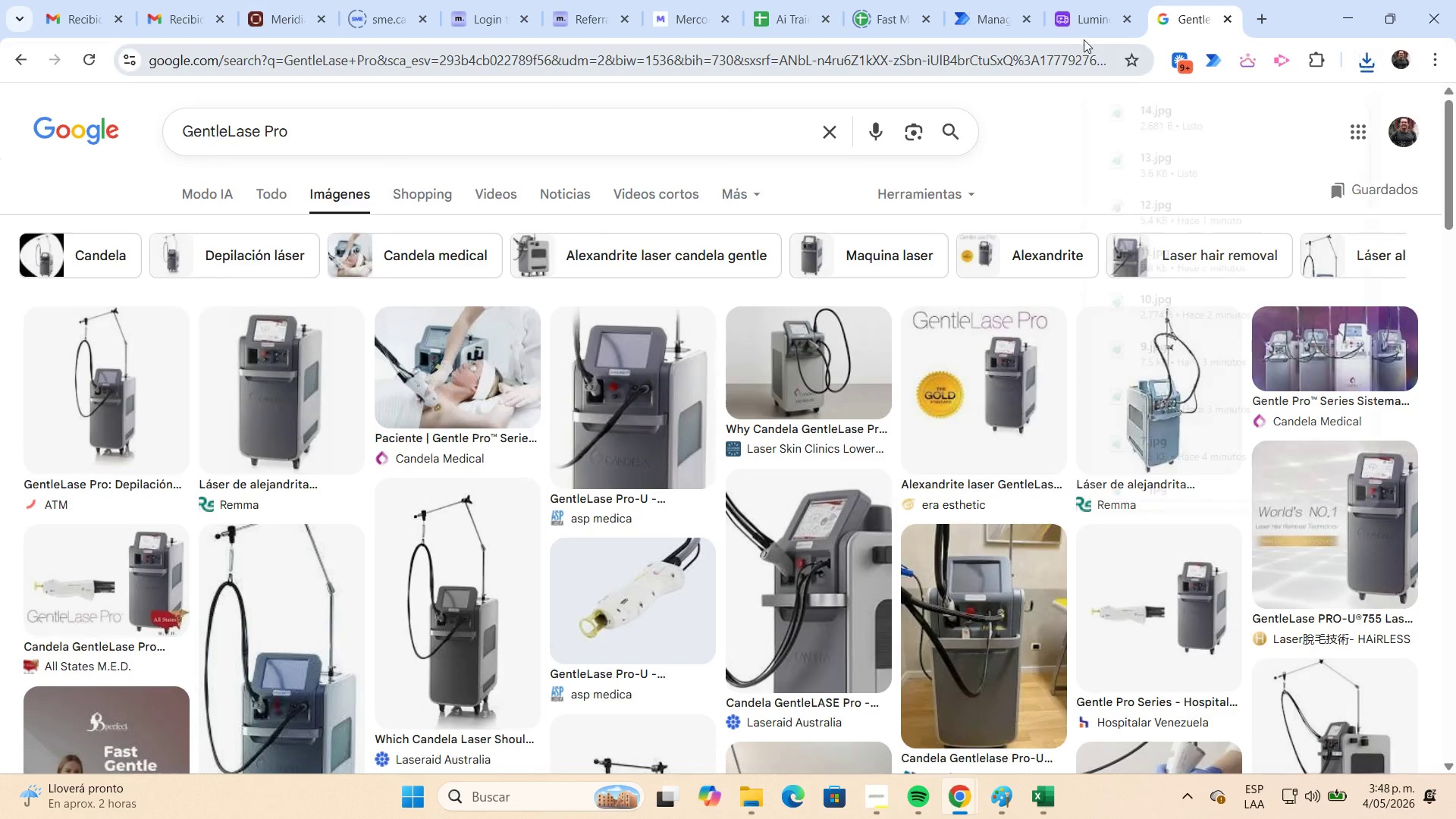 
left_click([1086, 34])
 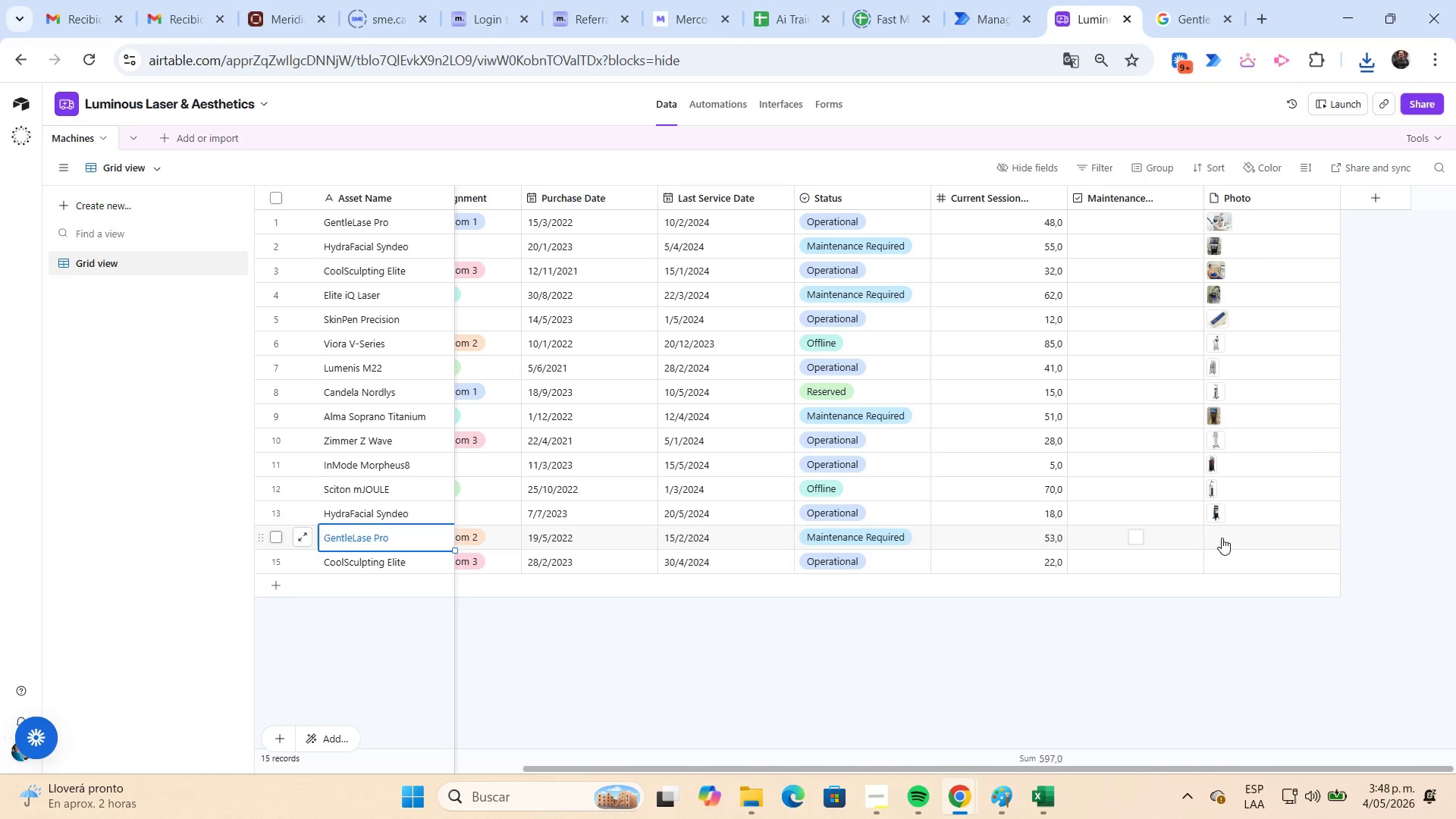 
double_click([1220, 538])
 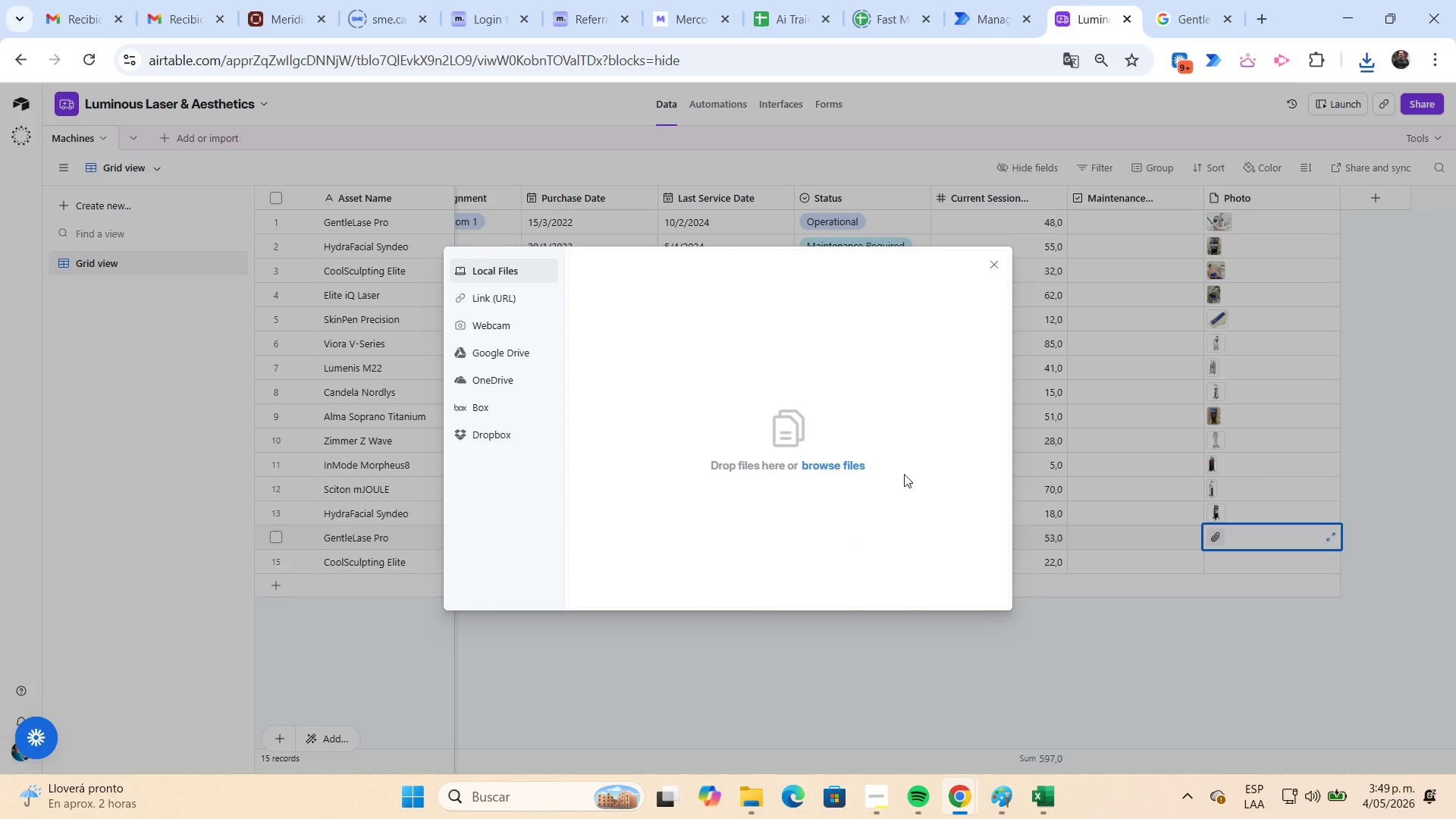 
left_click([846, 468])
 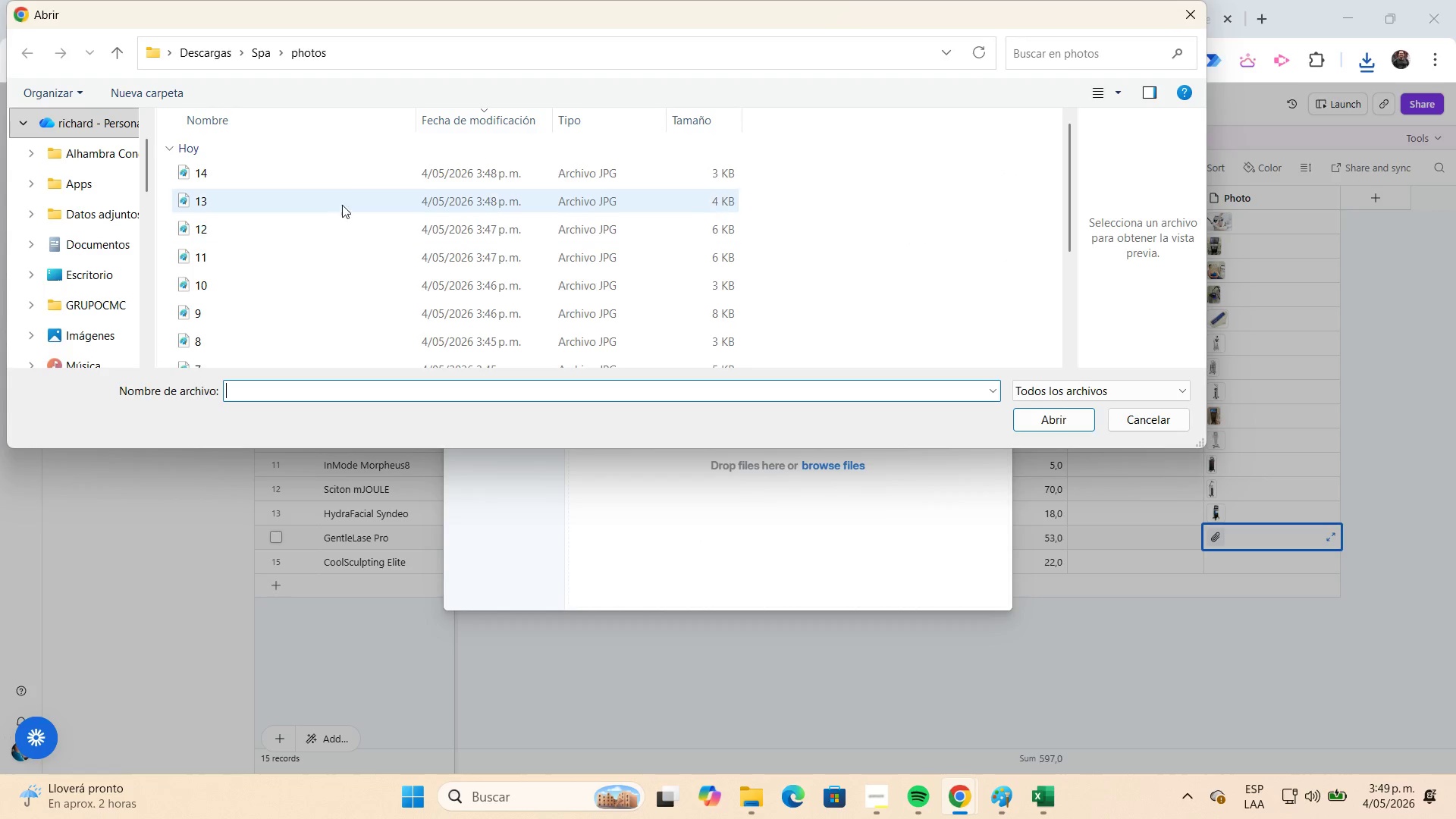 
left_click([330, 174])
 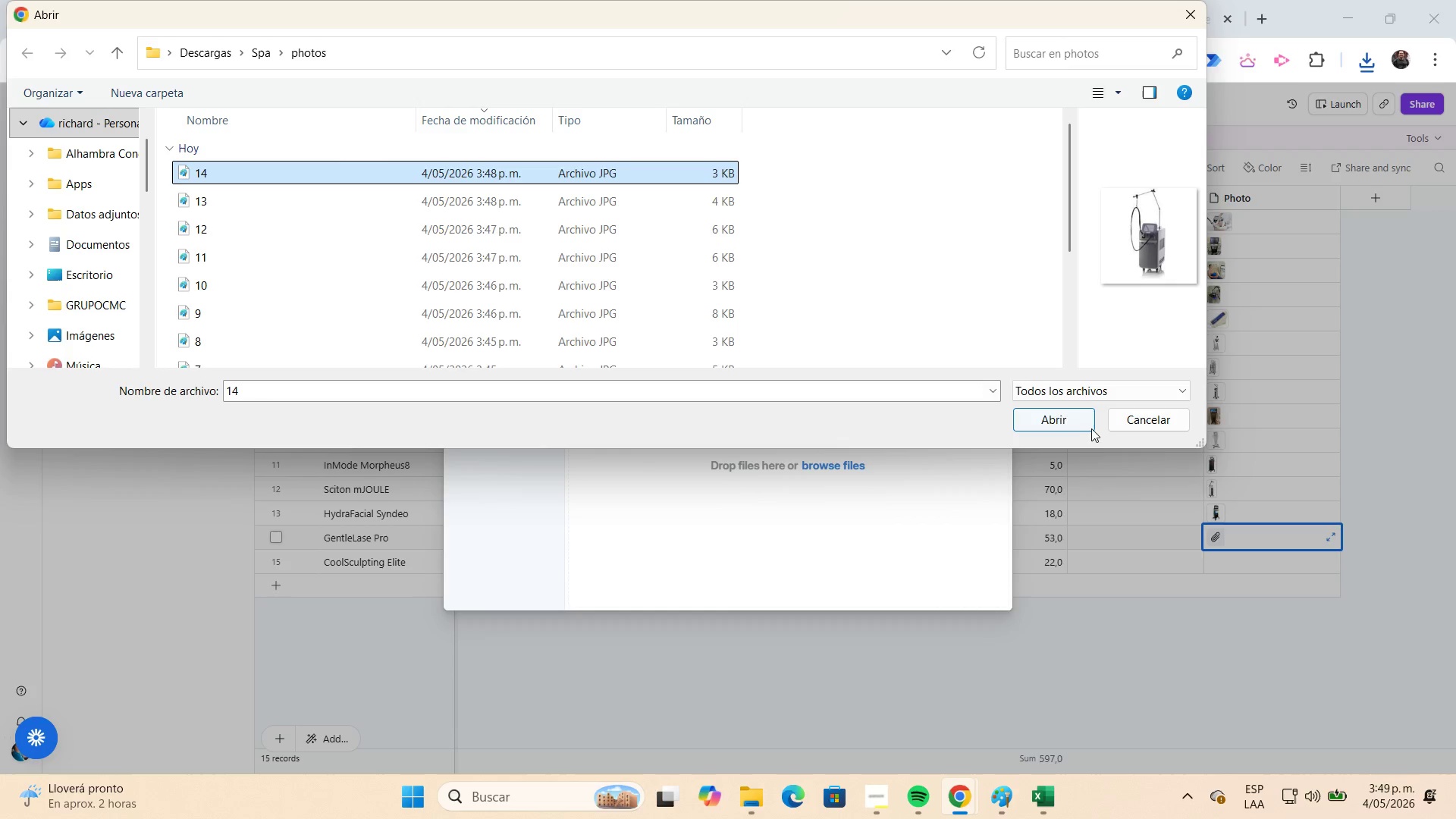 
left_click([1078, 415])
 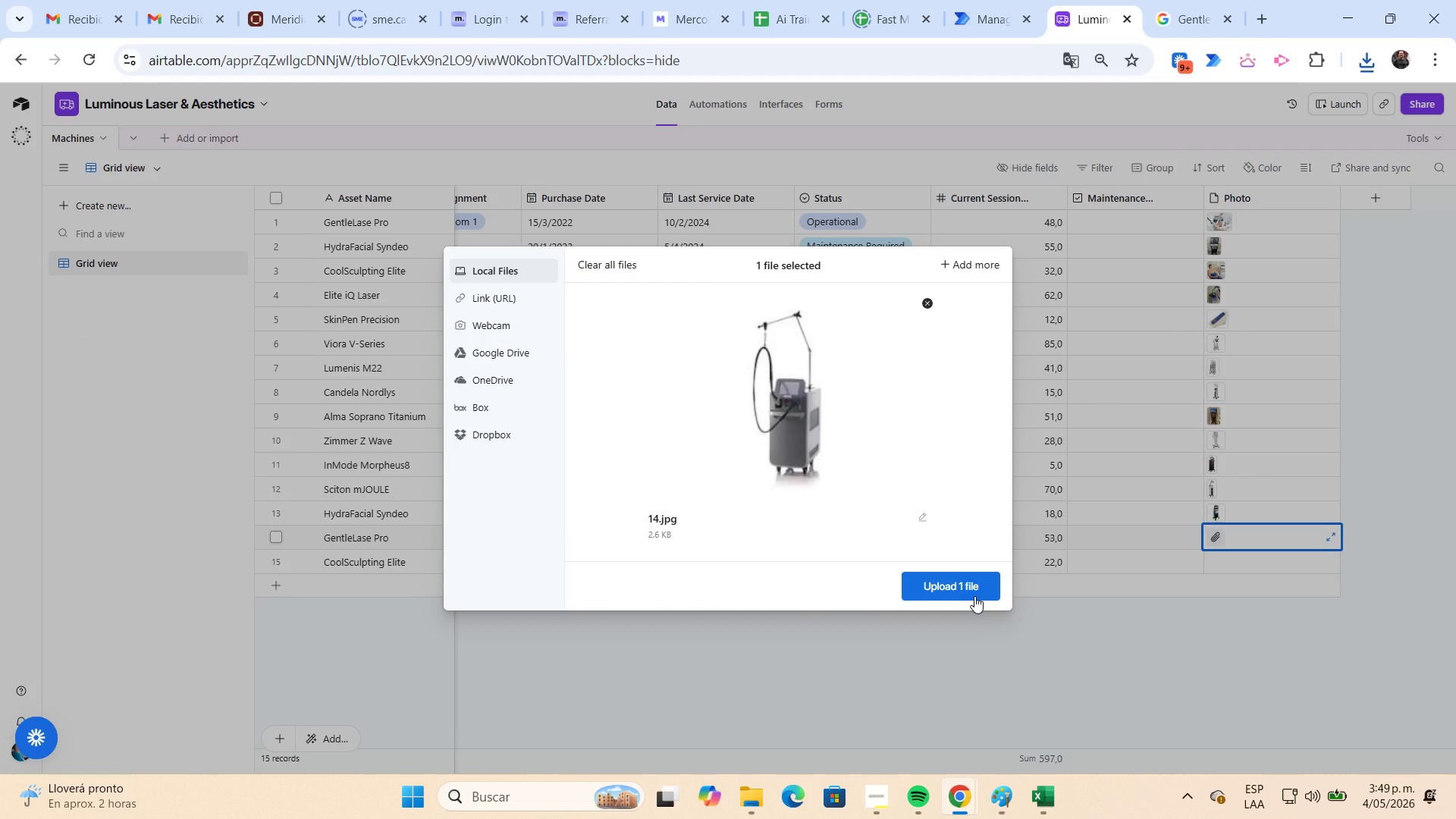 
left_click([973, 594])
 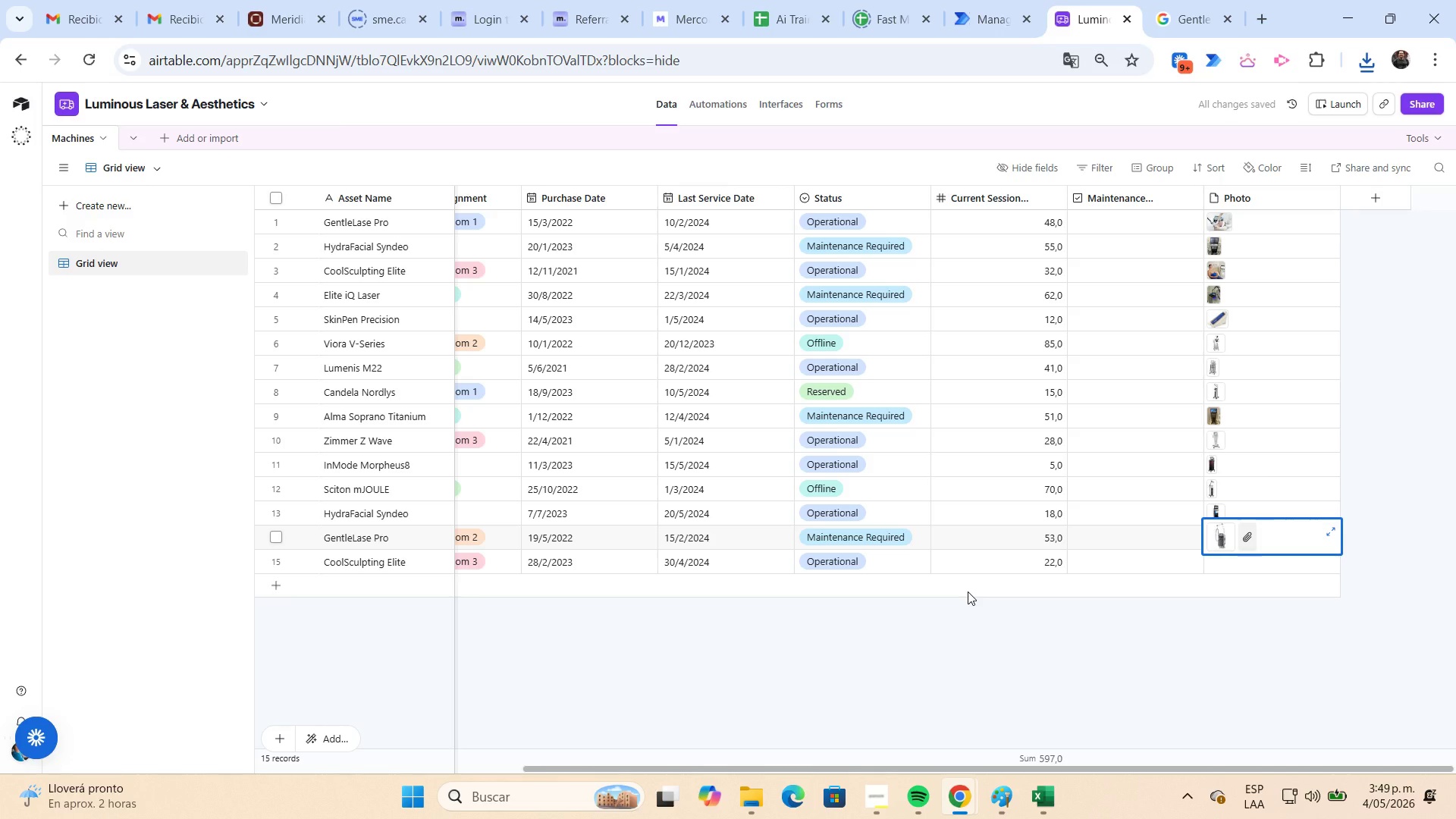 
wait(8.91)
 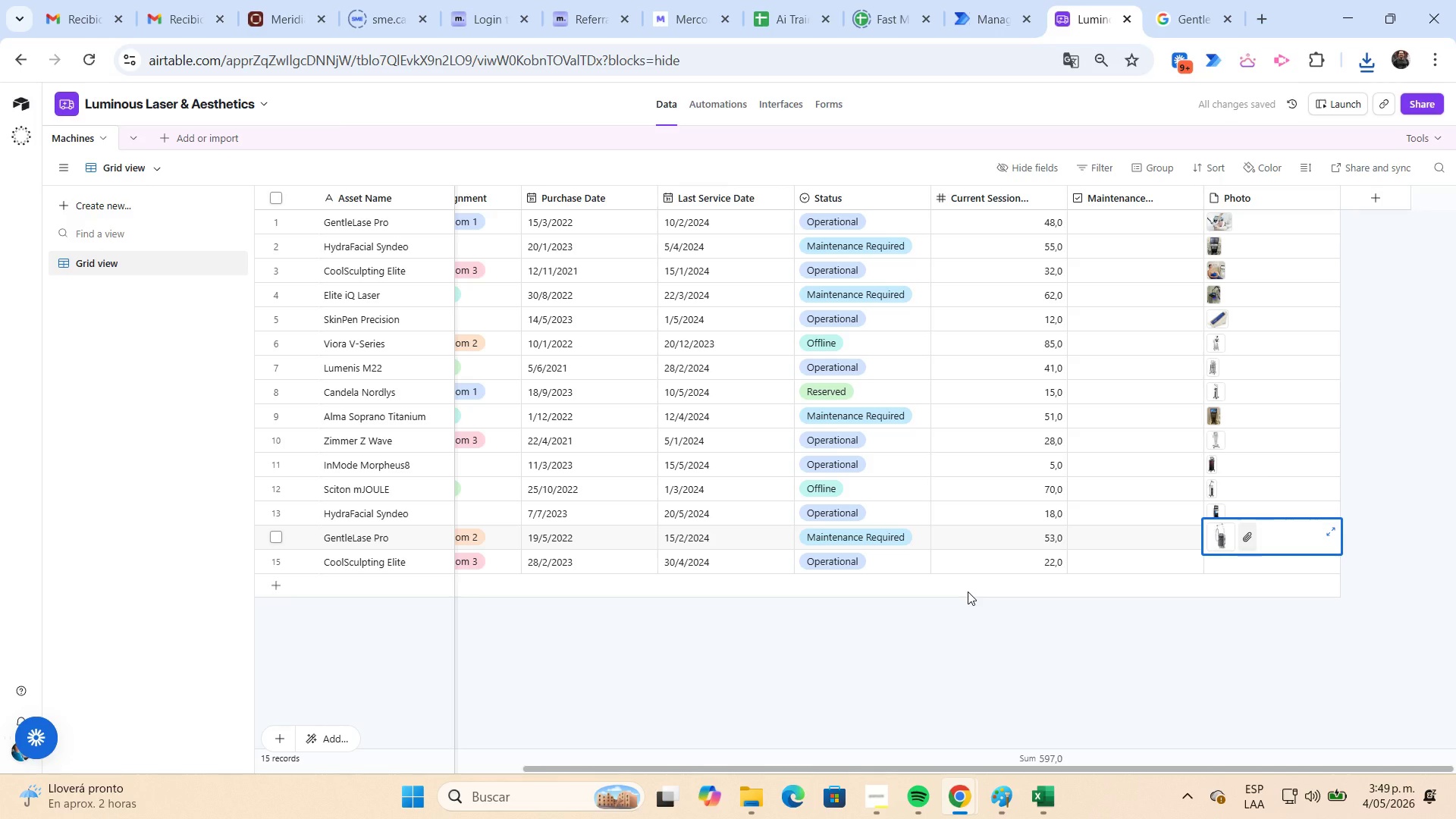 
left_click([1222, 232])
 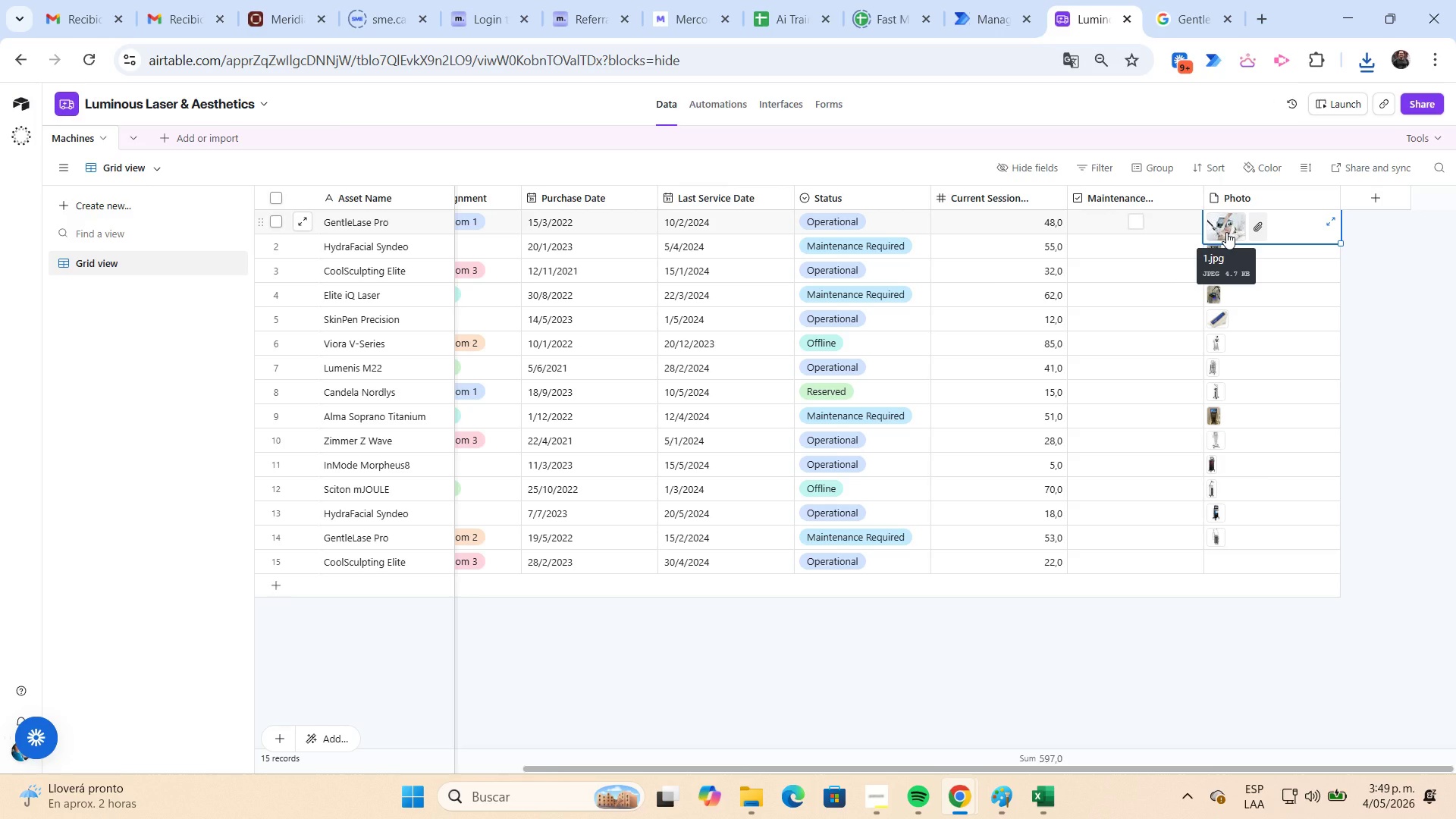 
right_click([1226, 232])
 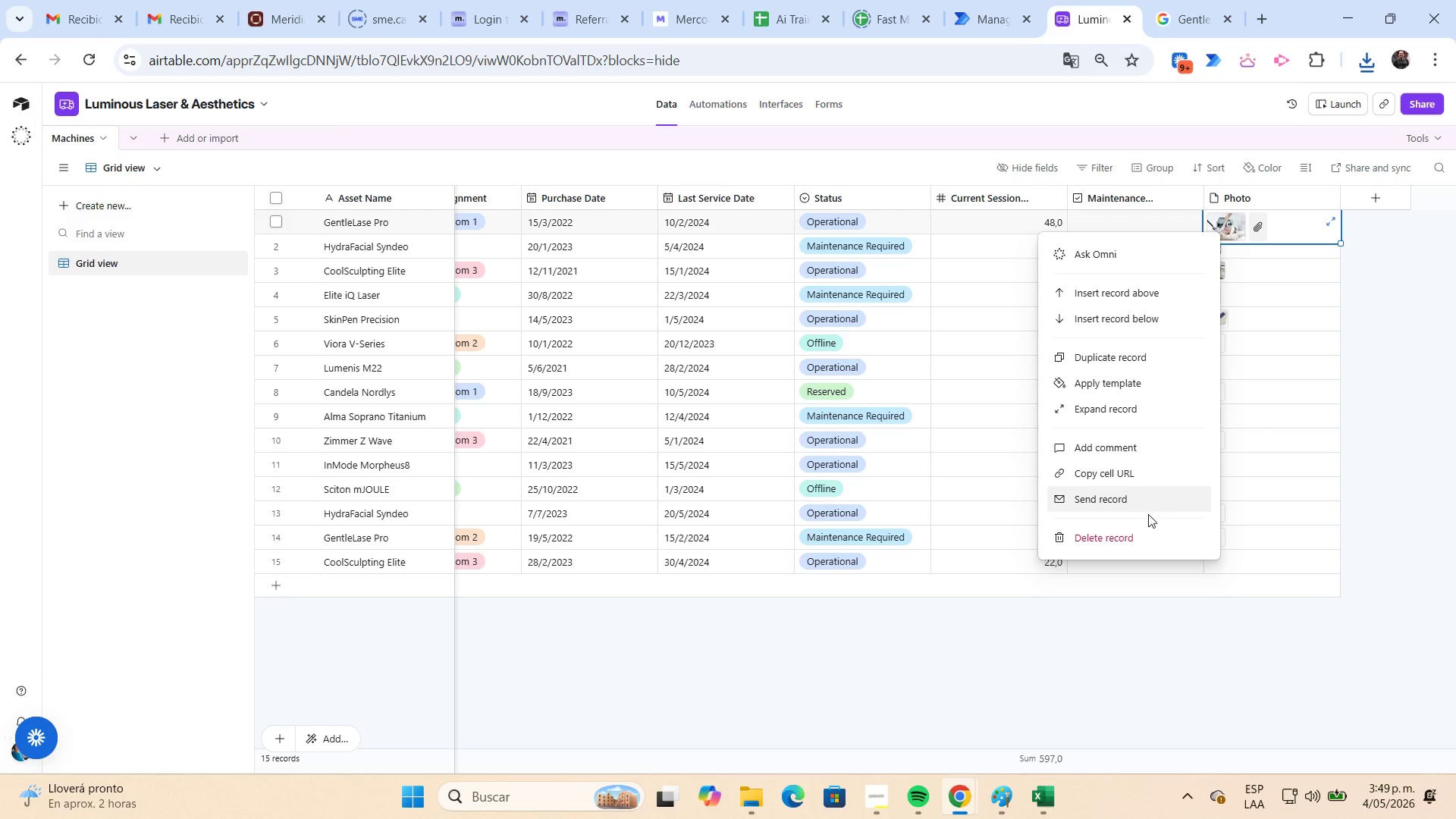 
left_click([1147, 539])
 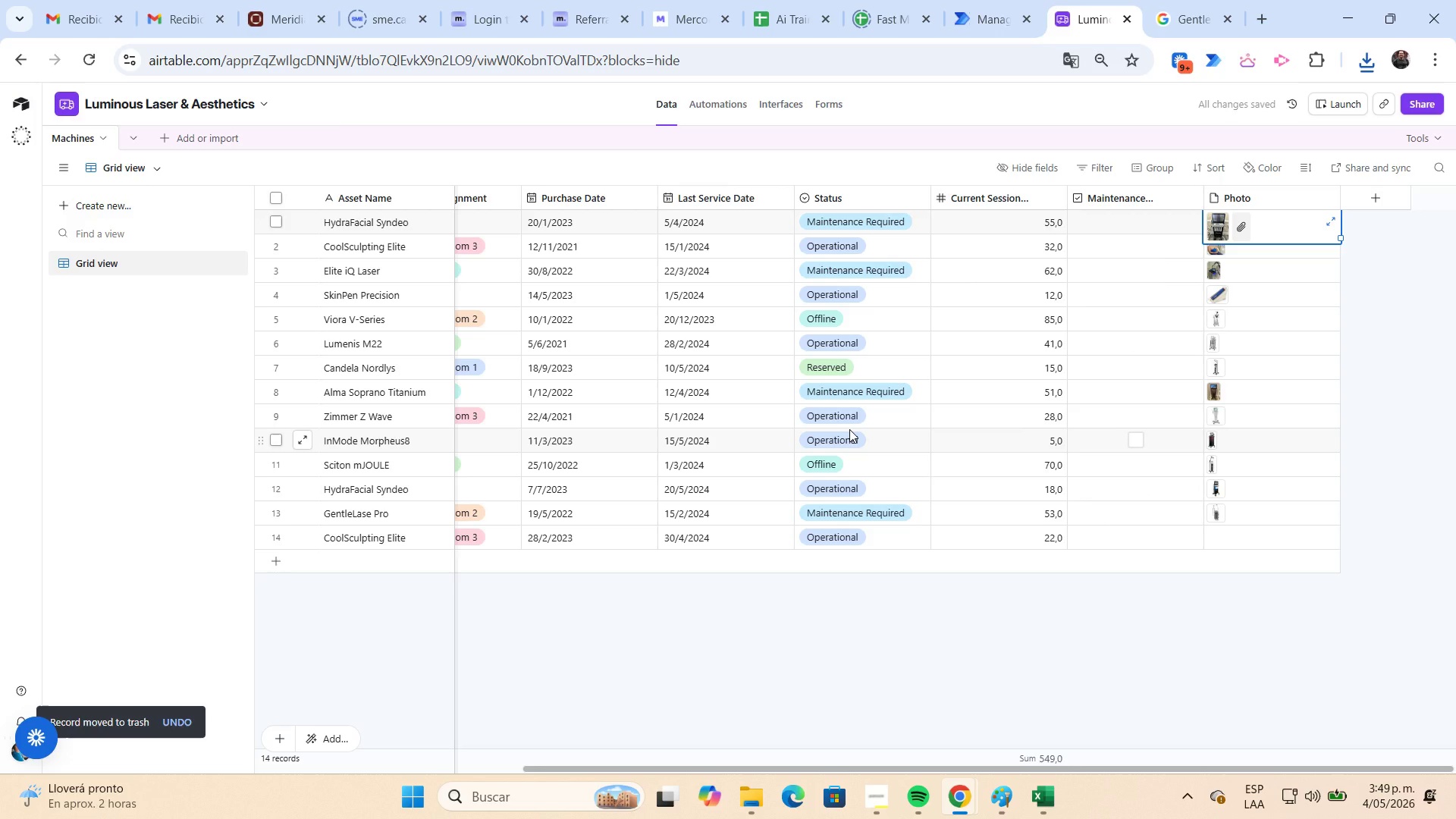 
key(Control+Z)
 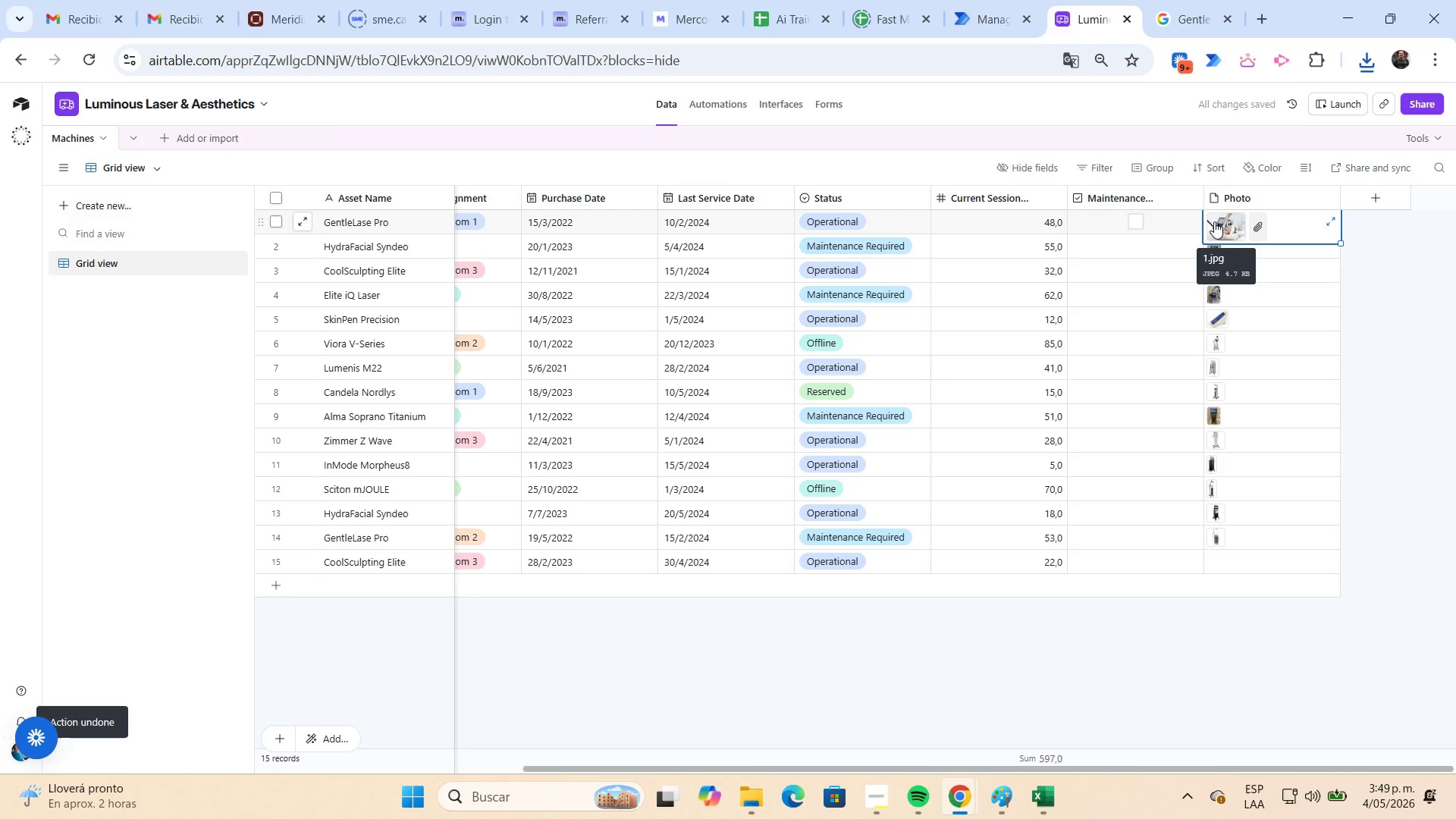 
mouse_move([1239, 228])
 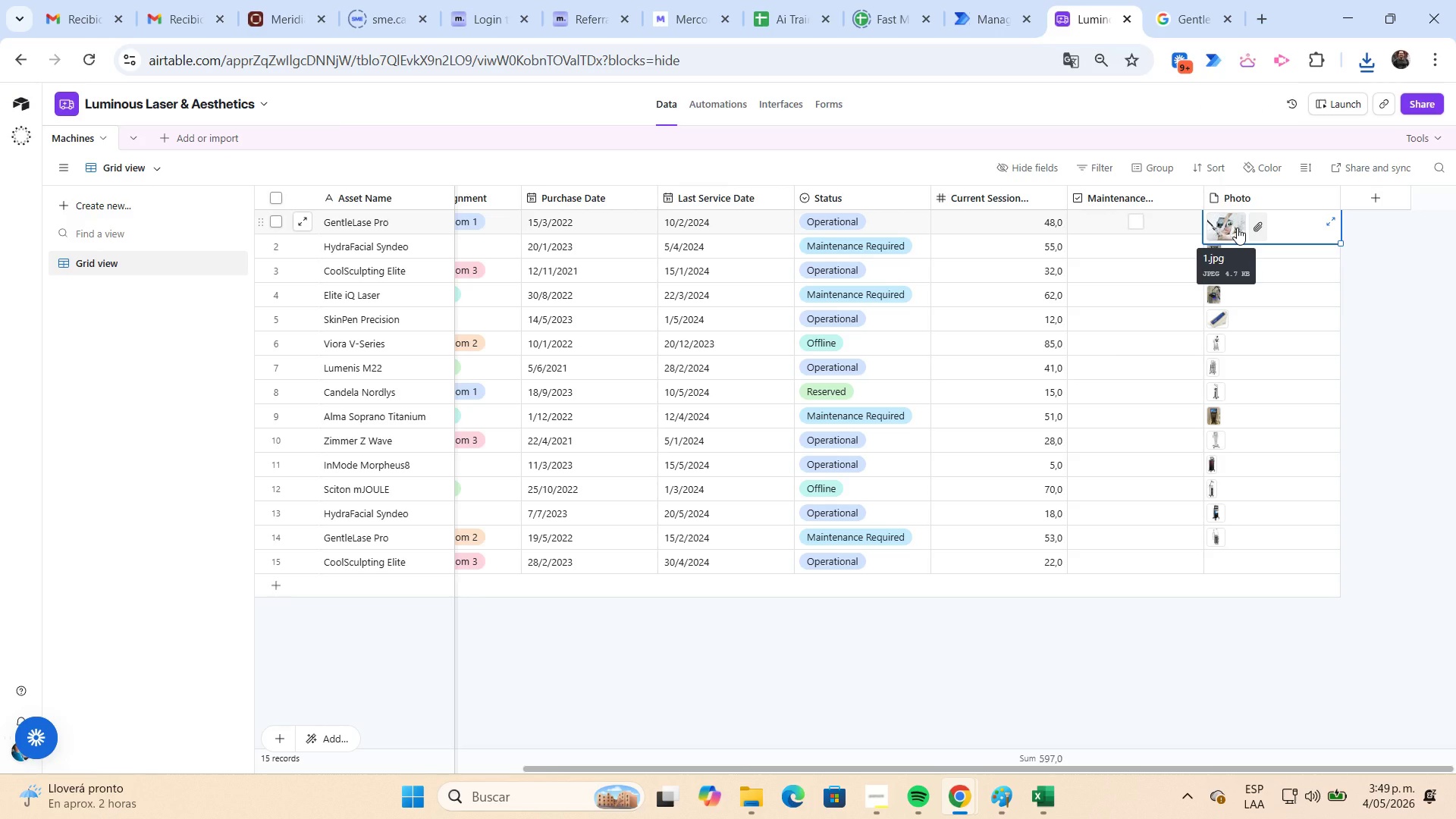 
mouse_move([1228, 249])
 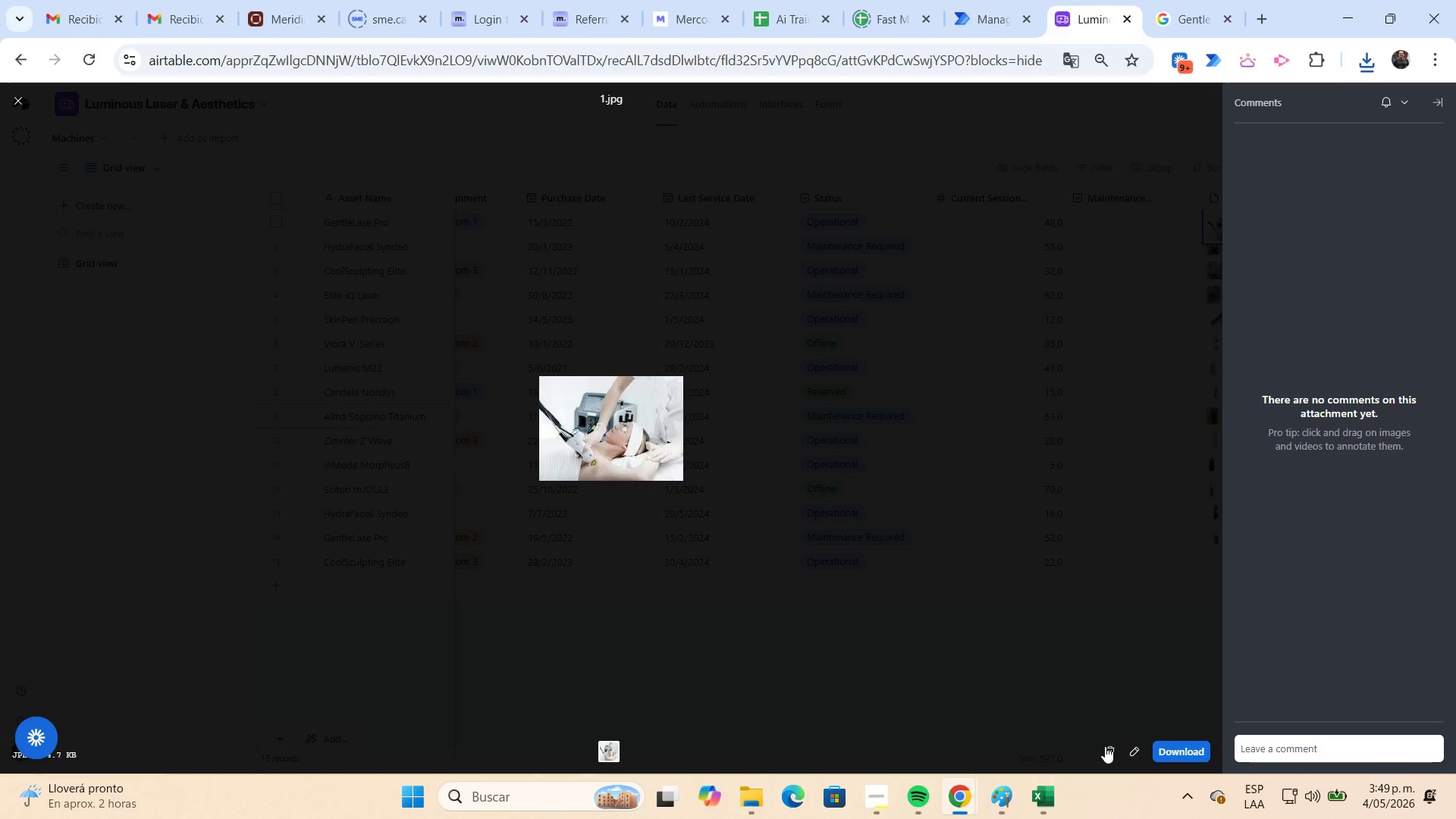 
left_click([1106, 749])
 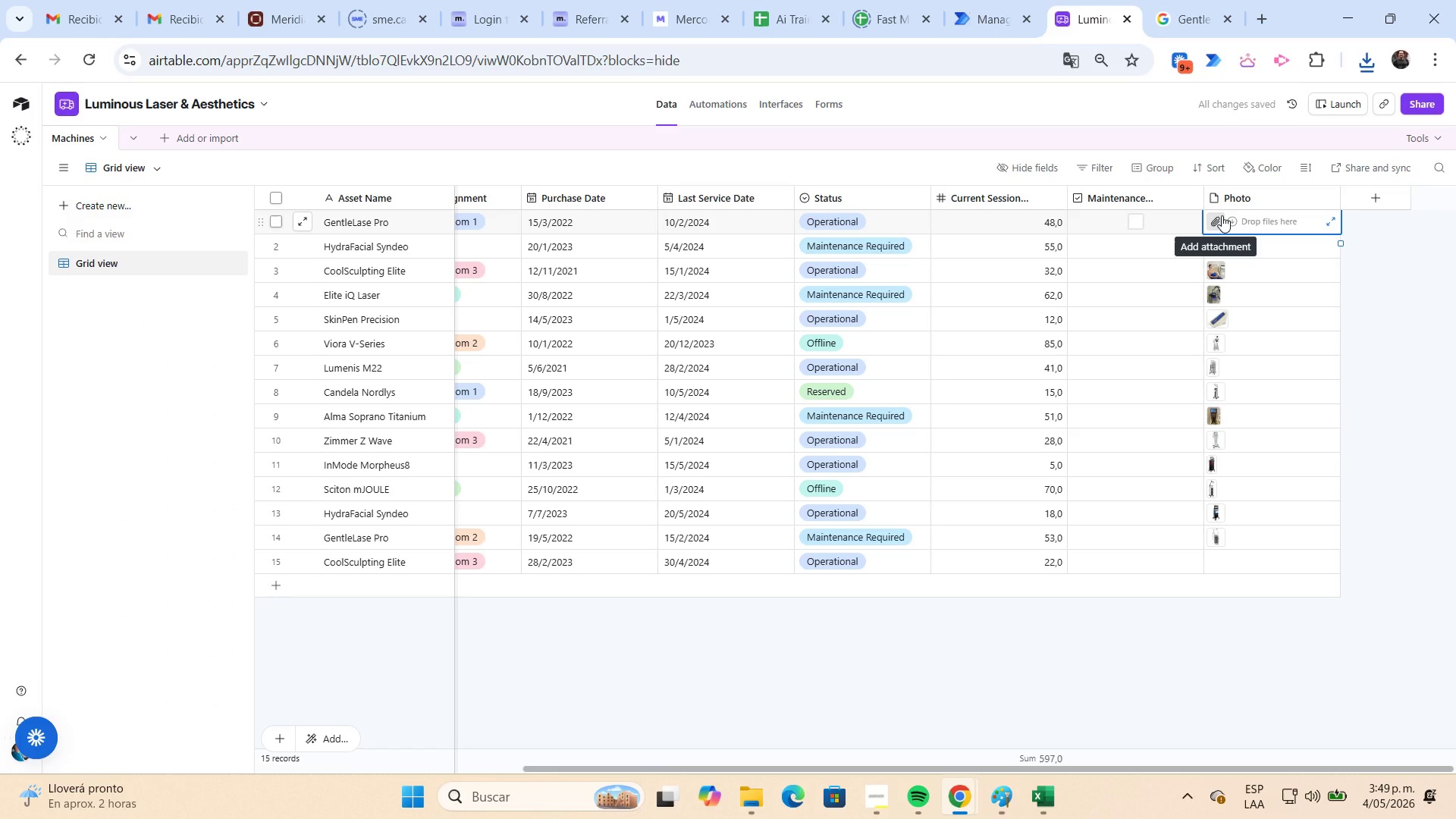 
left_click([1222, 216])
 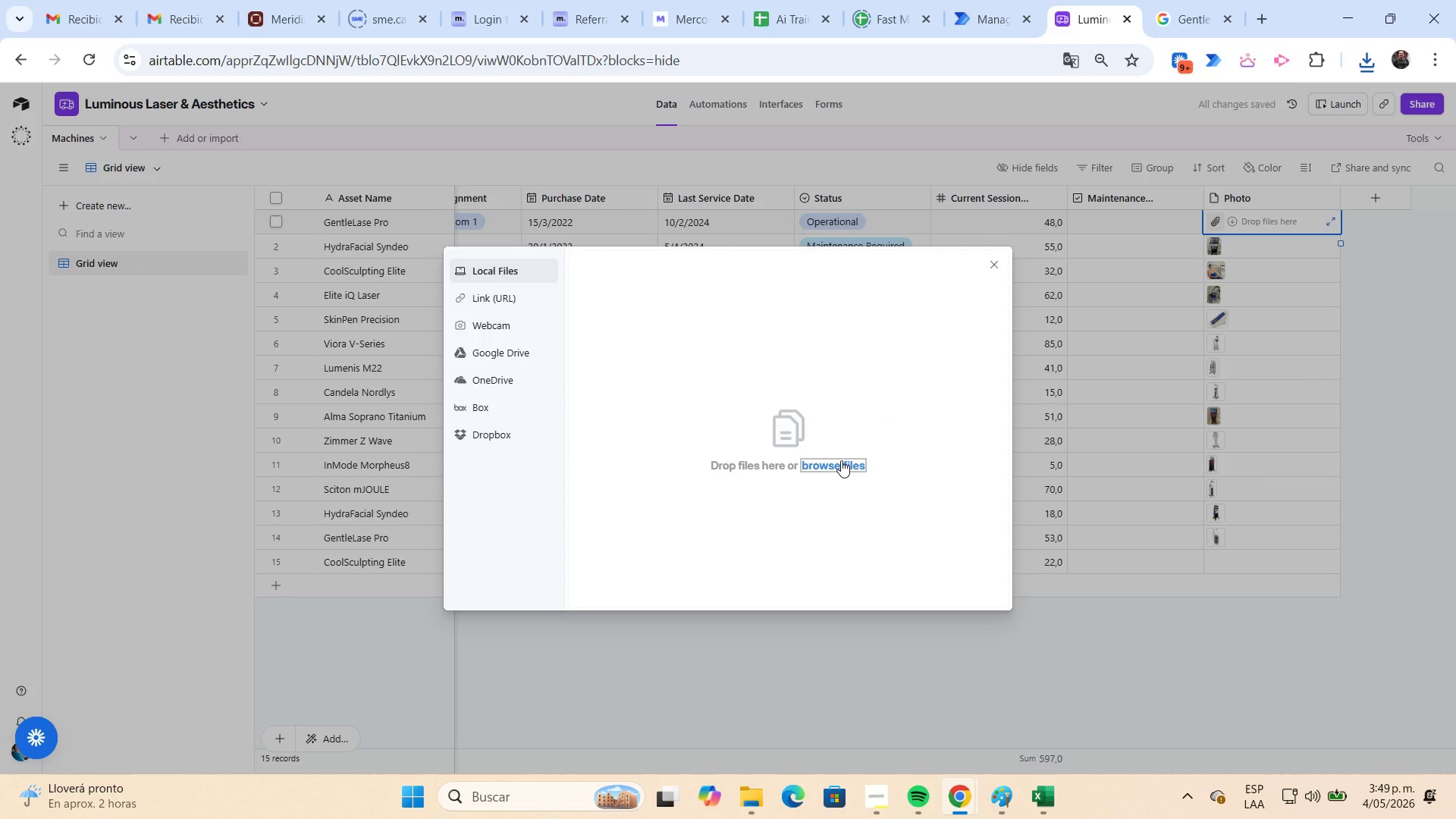 
left_click([841, 462])
 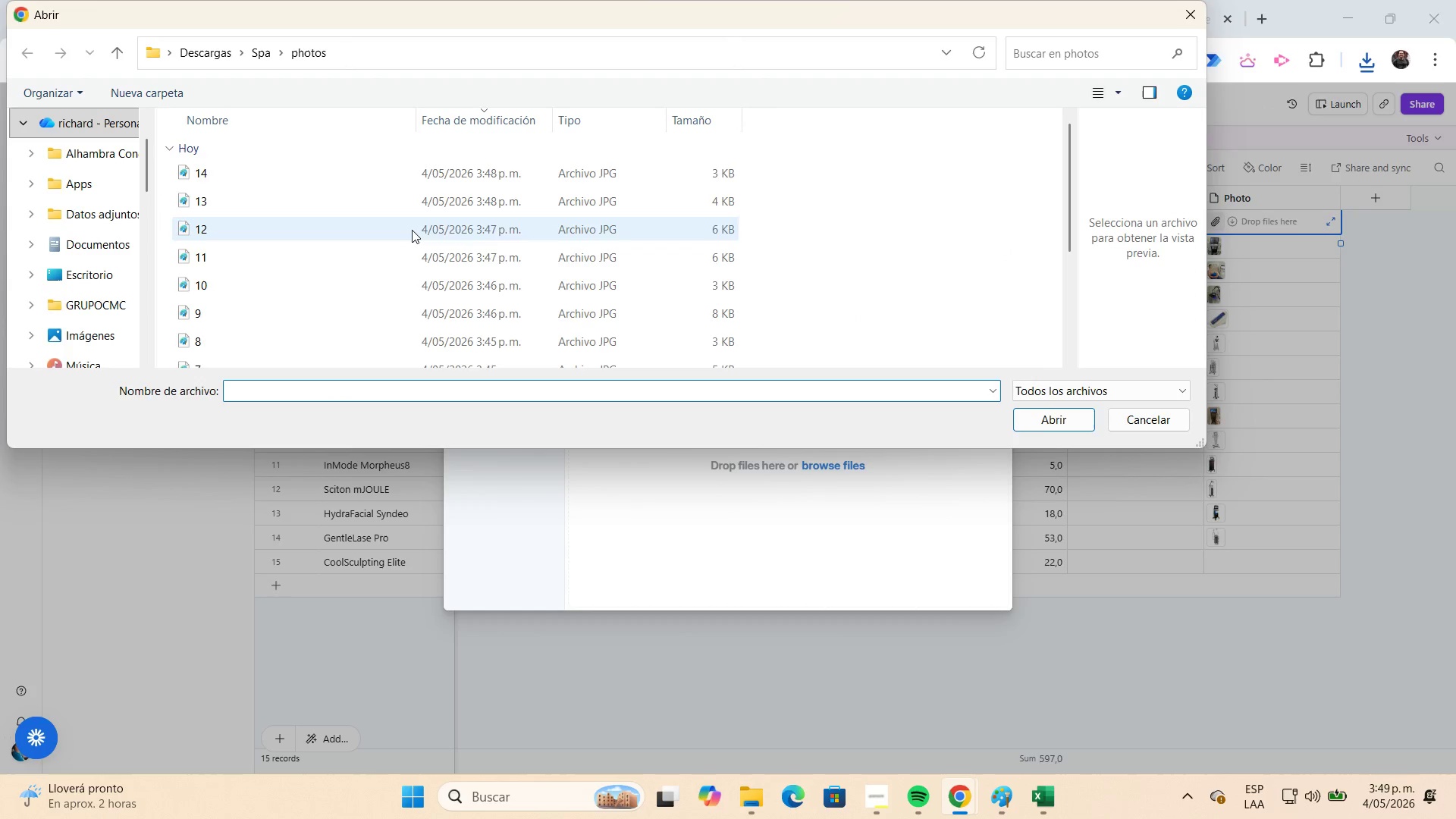 
left_click([372, 182])
 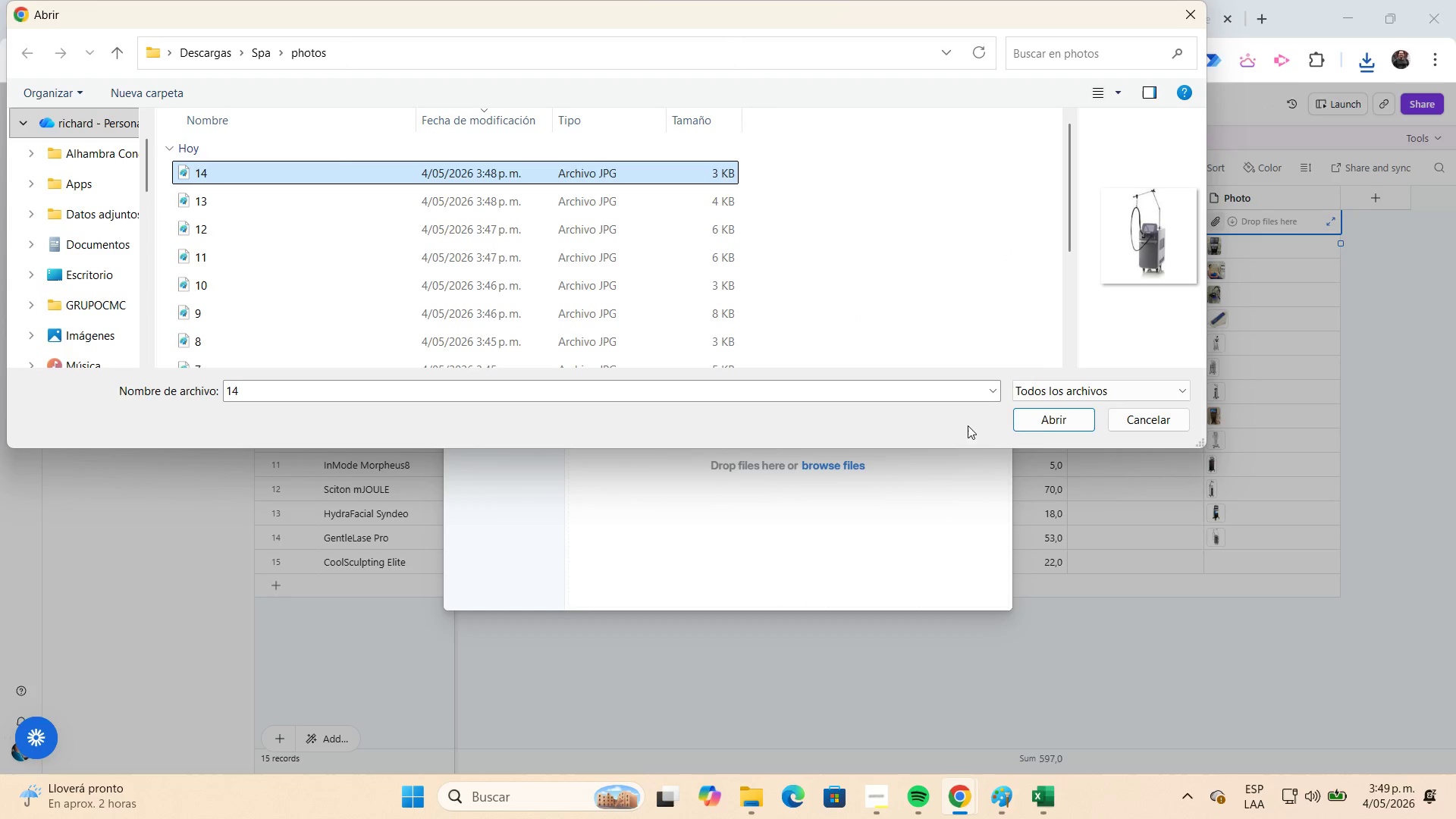 
left_click([1046, 422])
 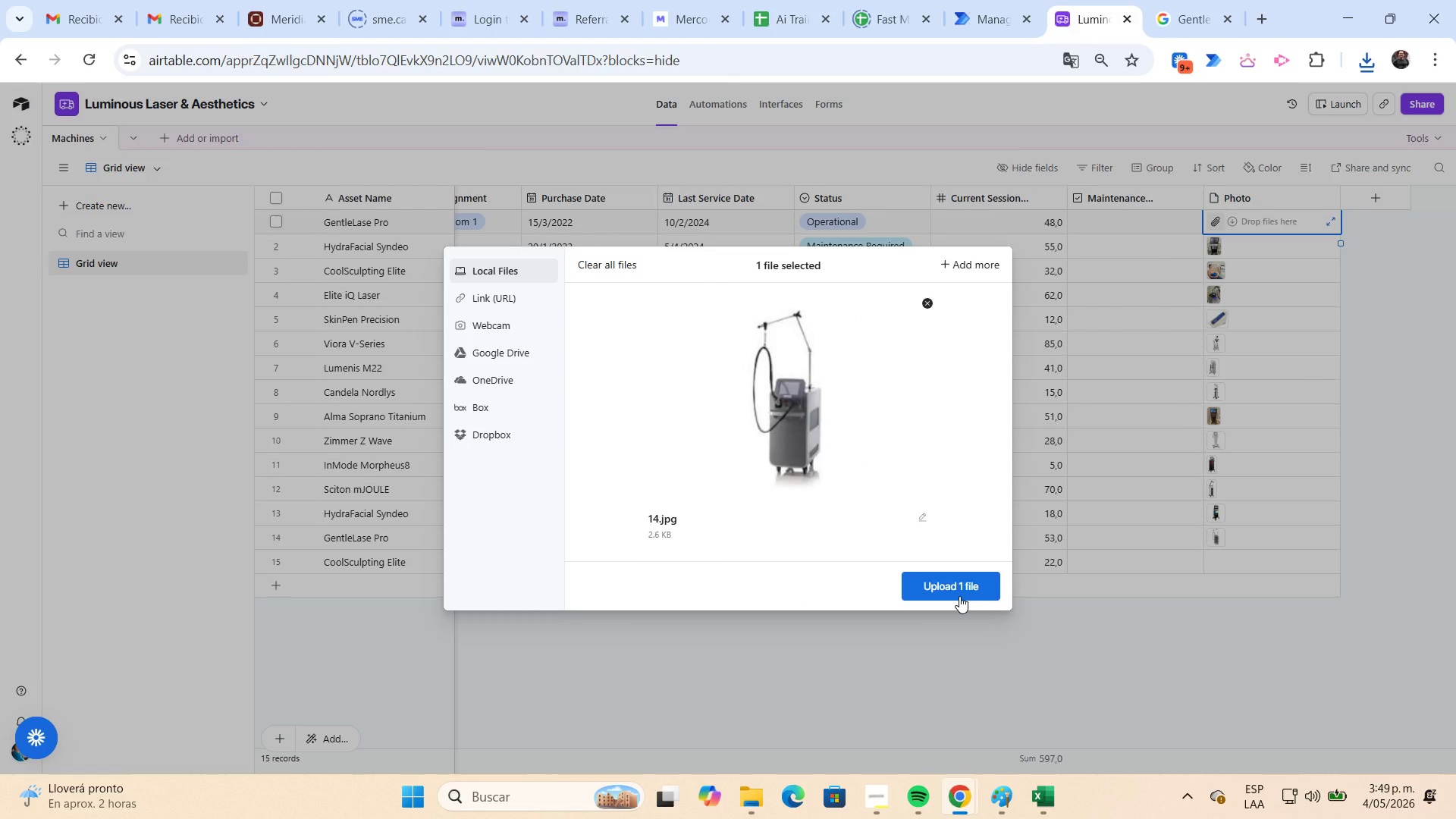 
left_click([959, 595])
 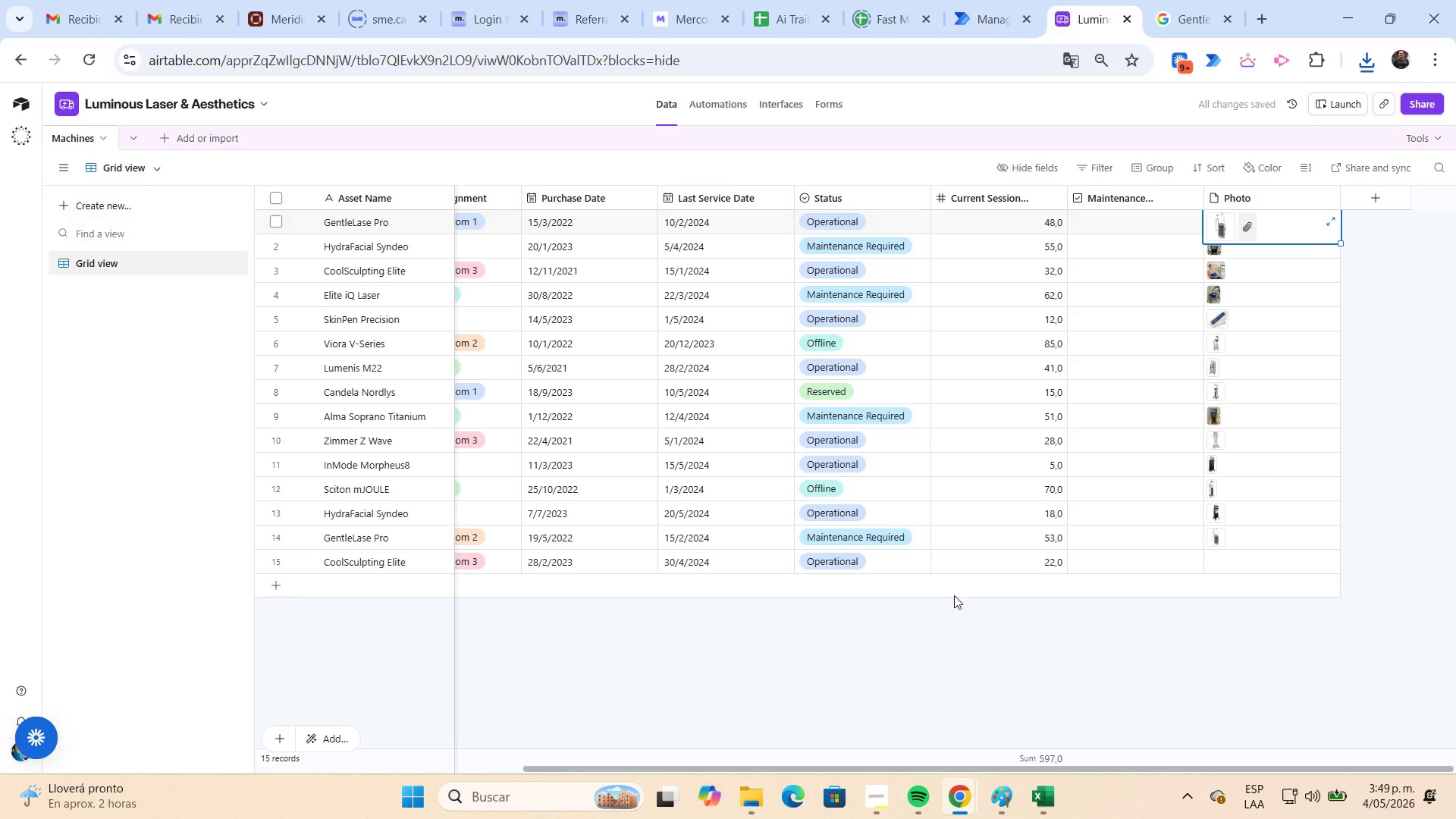 
wait(7.47)
 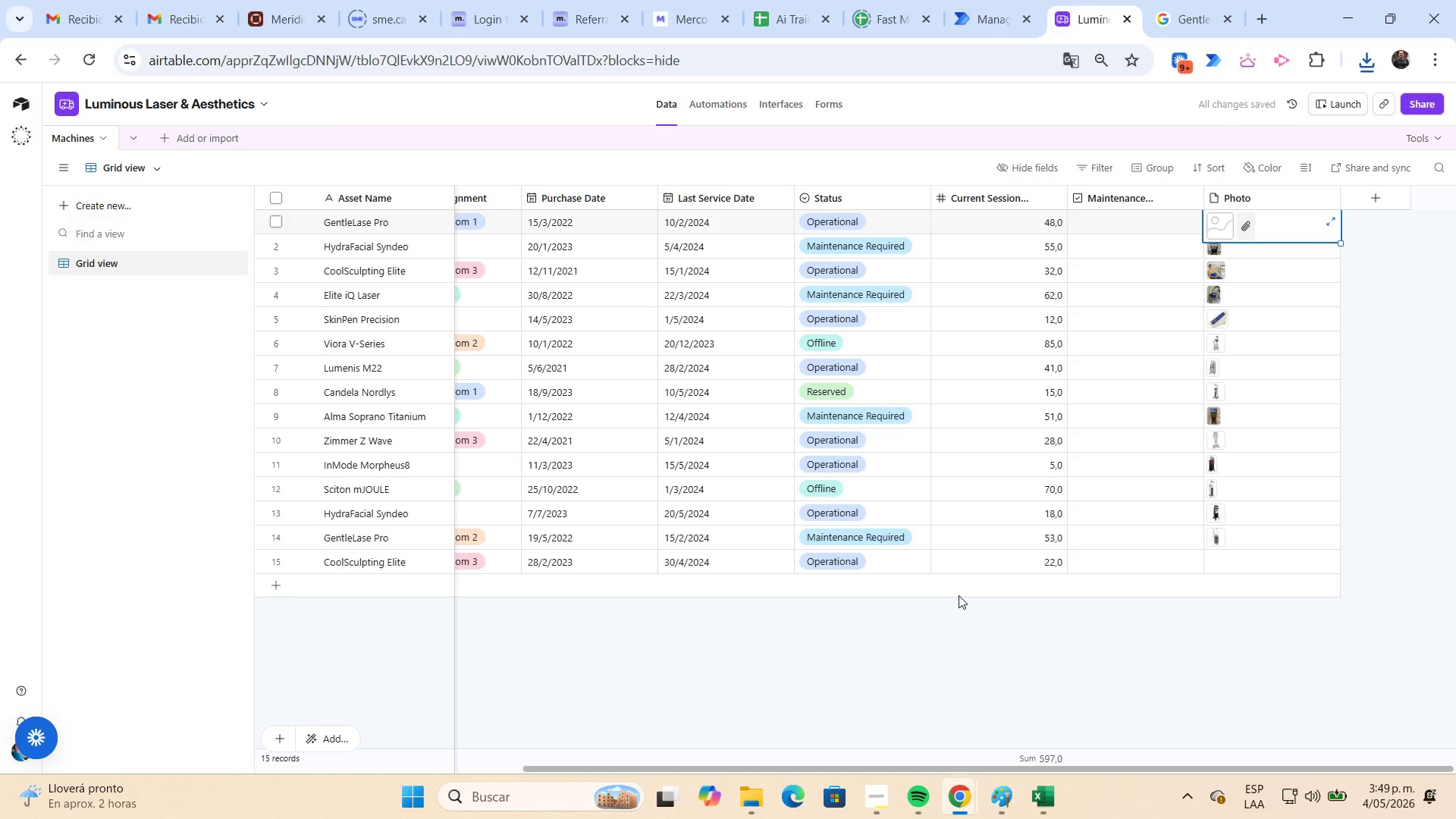 
left_click([410, 560])
 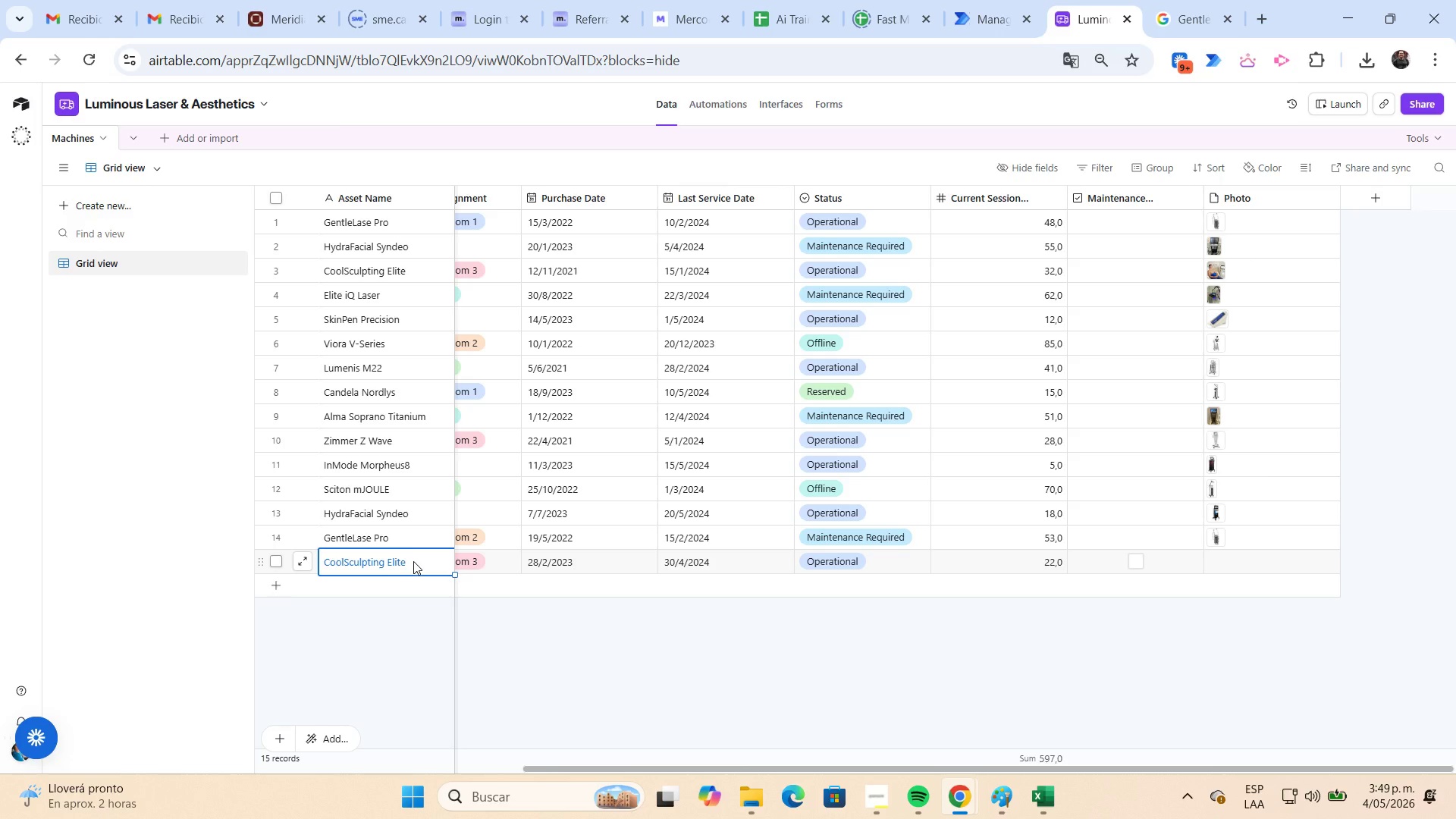 
wait(6.86)
 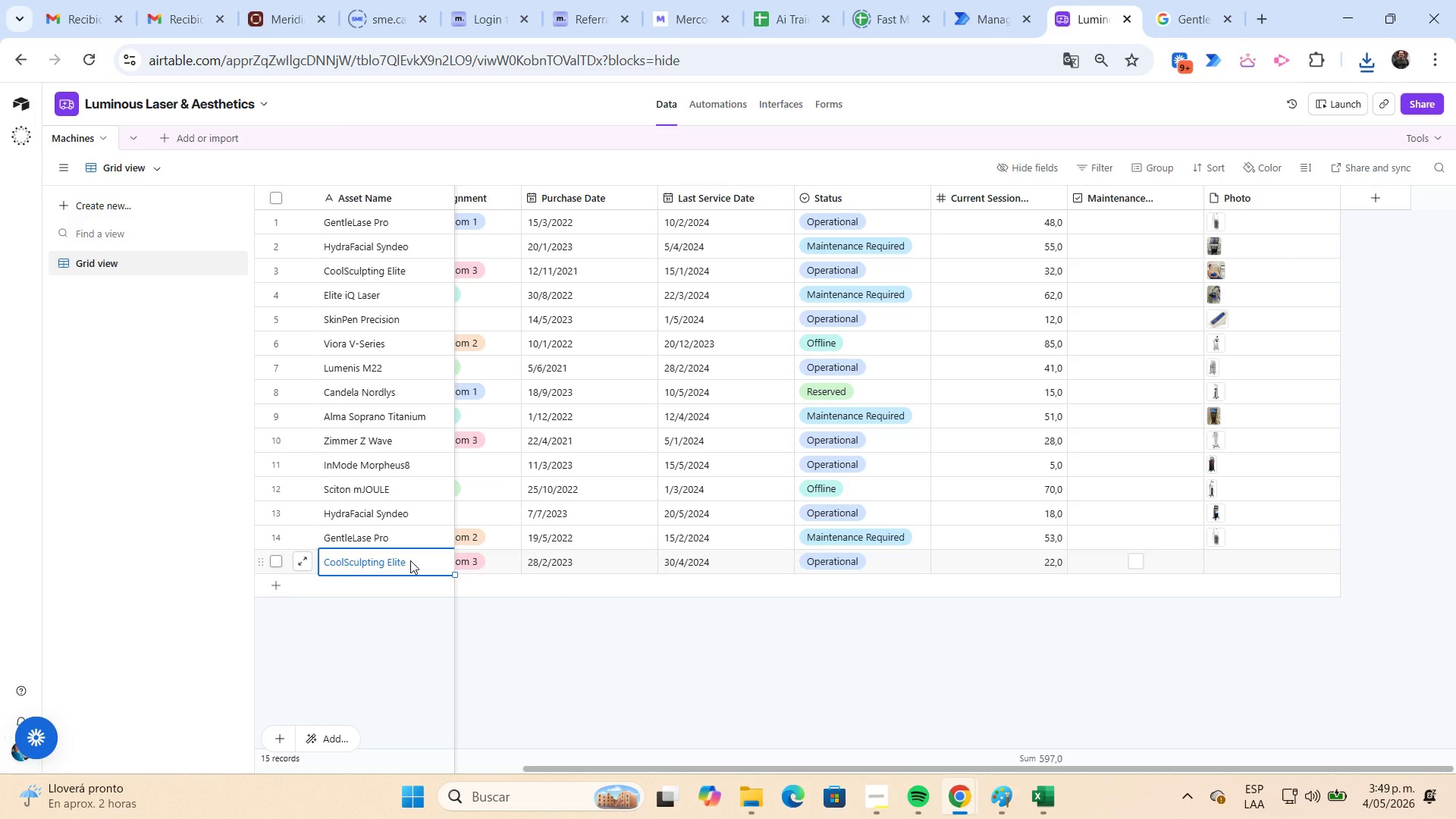 
double_click([1216, 561])
 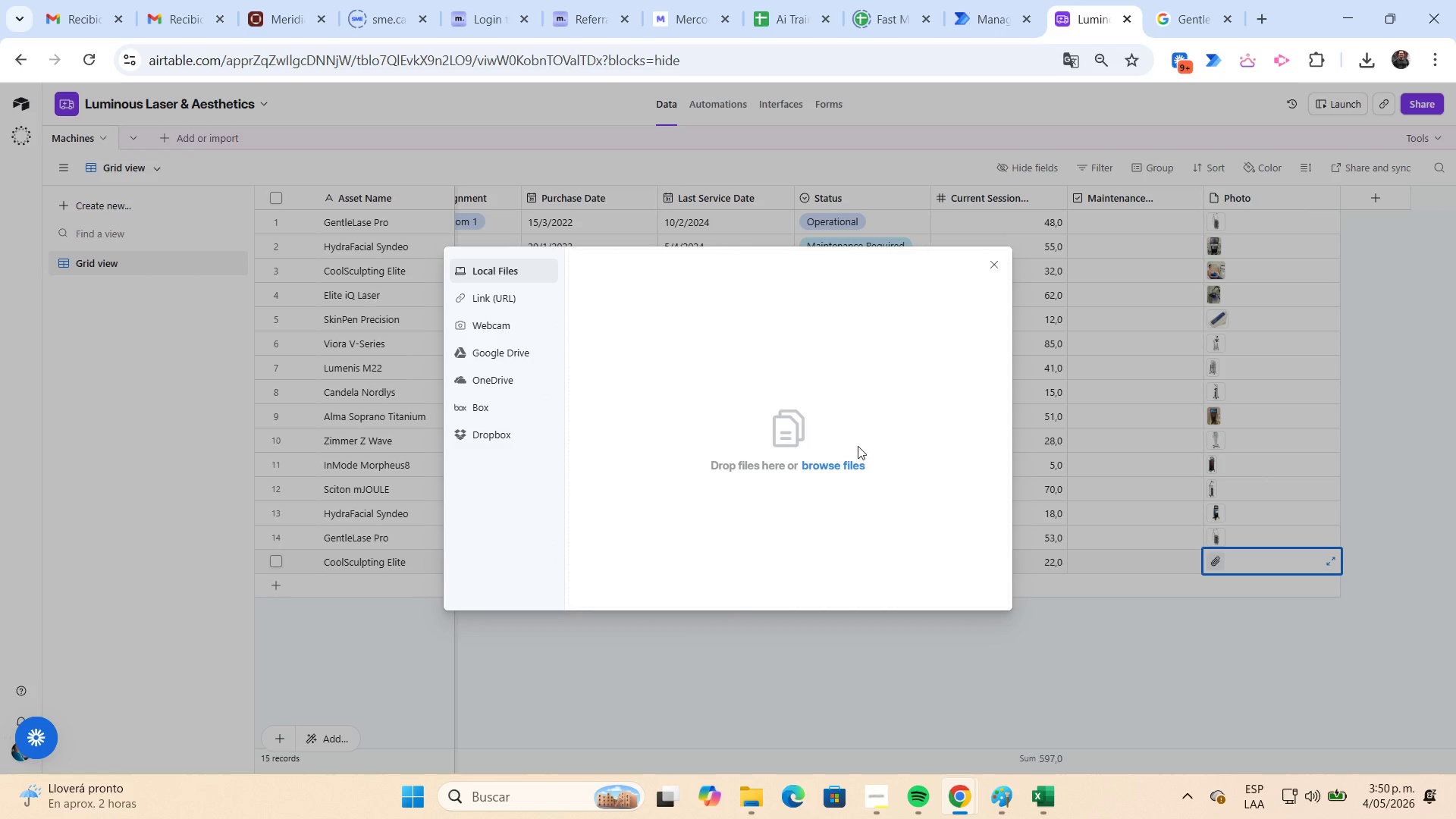 
left_click([846, 465])
 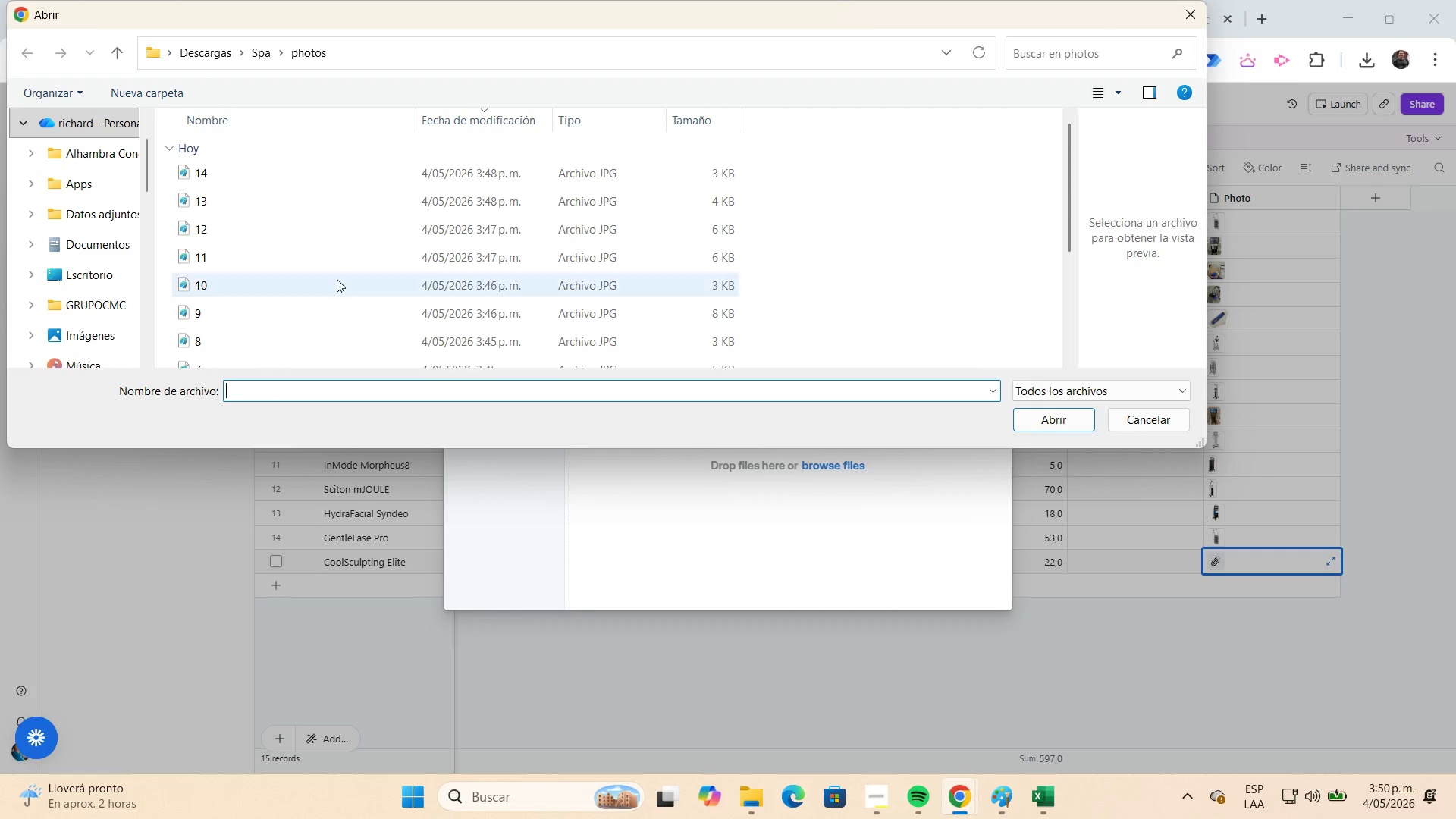 
scroll: coordinate [293, 264], scroll_direction: down, amount: 2.0
 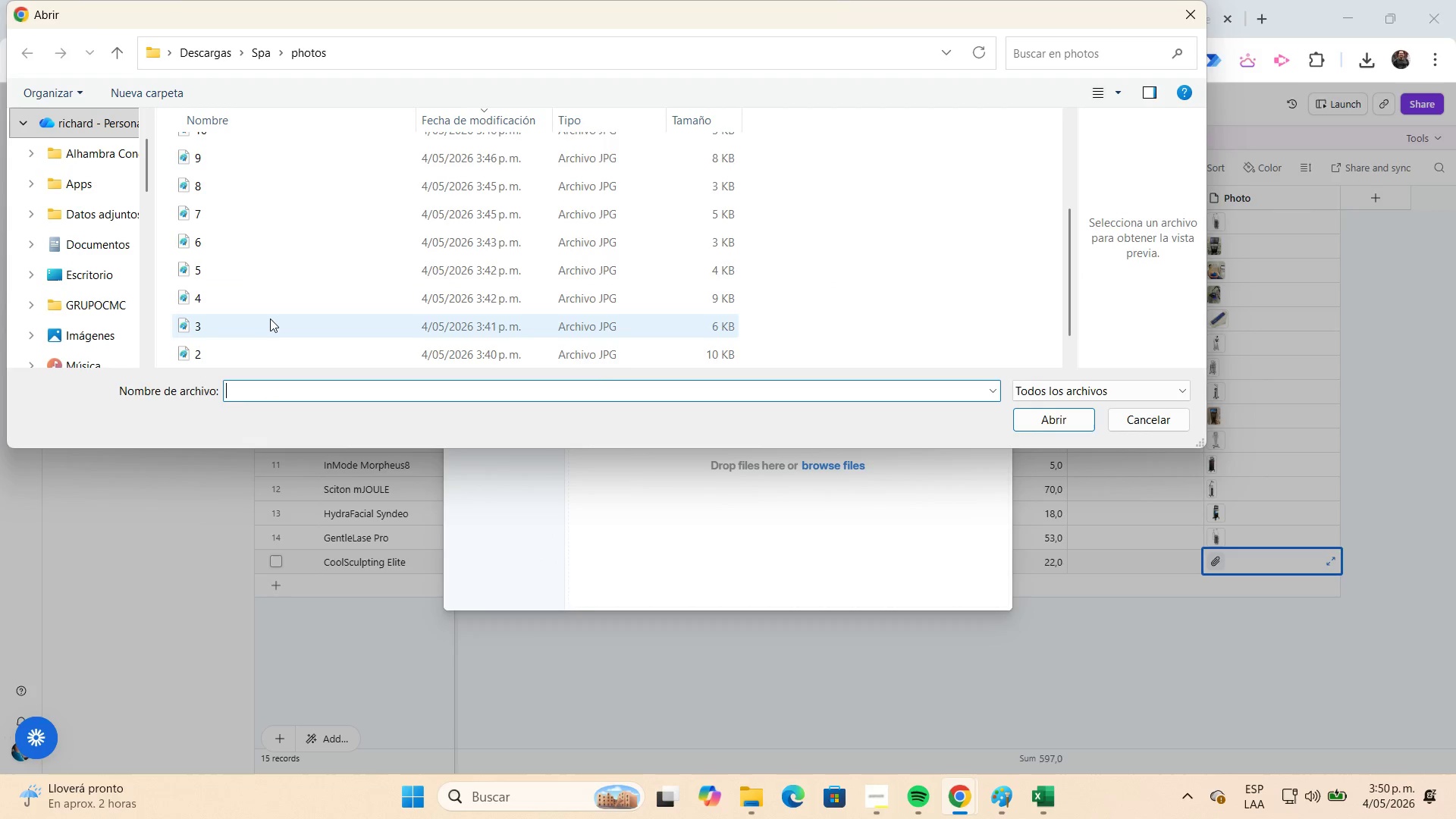 
left_click([269, 318])
 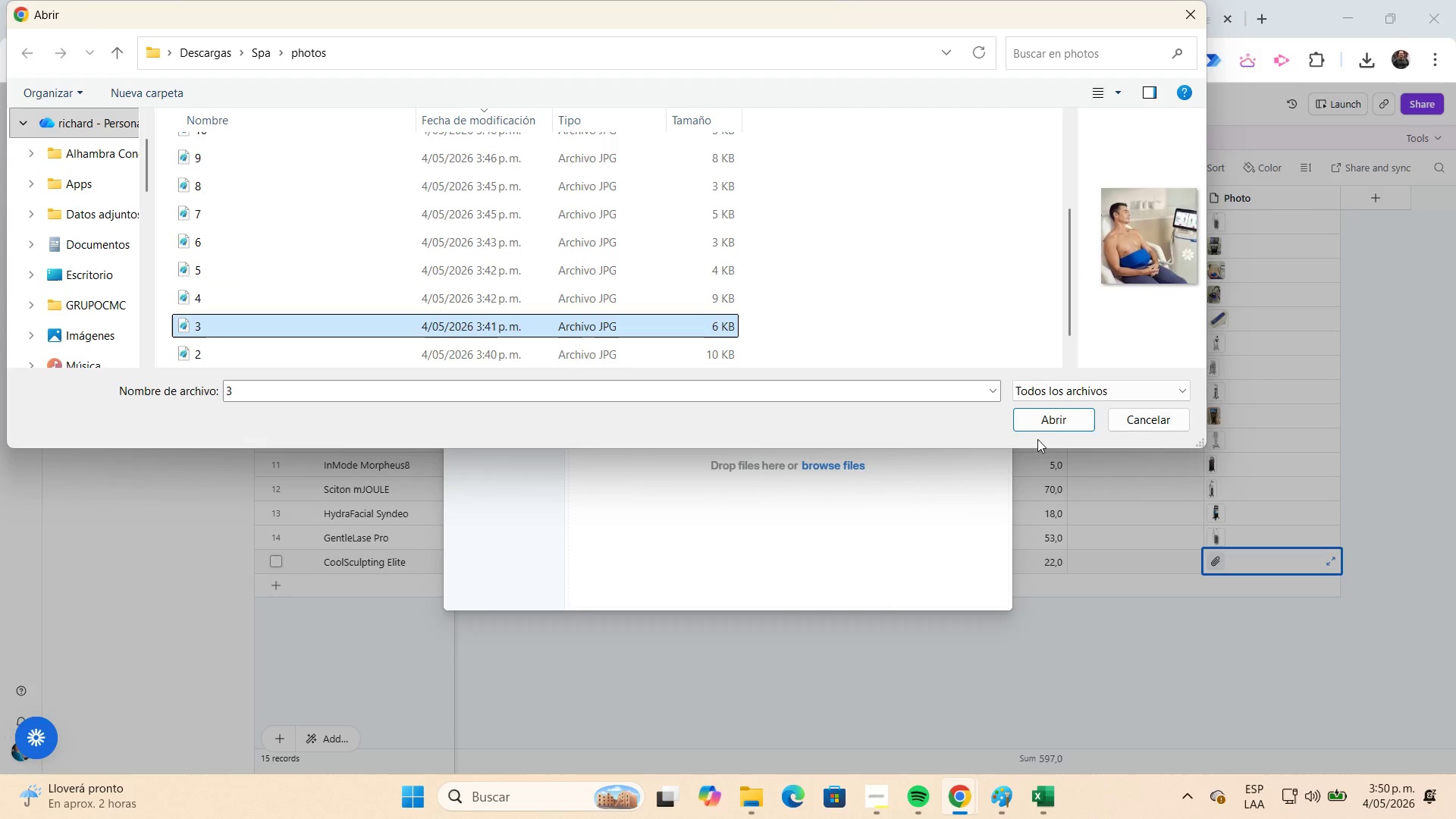 
left_click([1079, 418])
 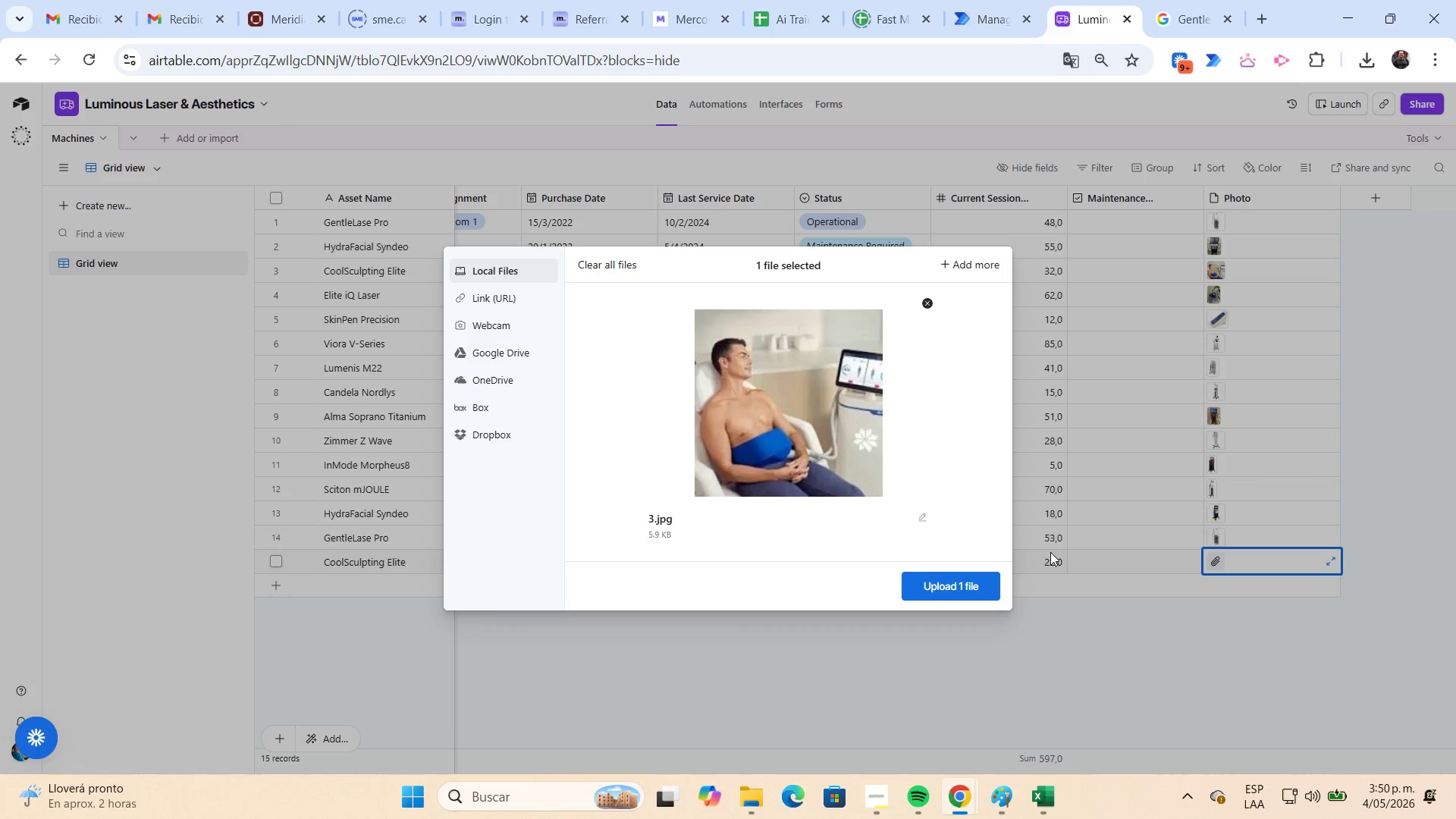 
left_click([987, 589])
 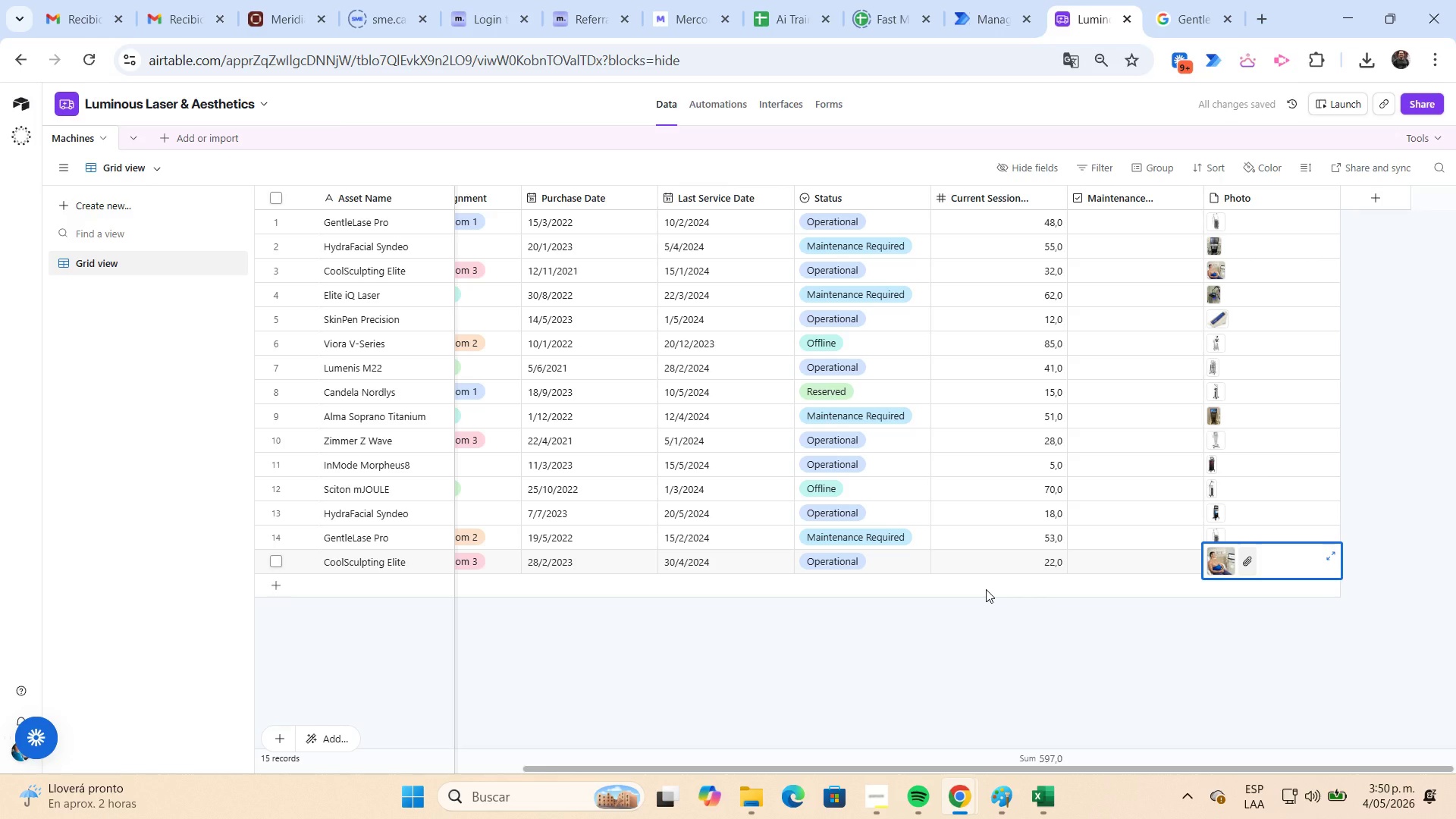 
left_click([1008, 624])
 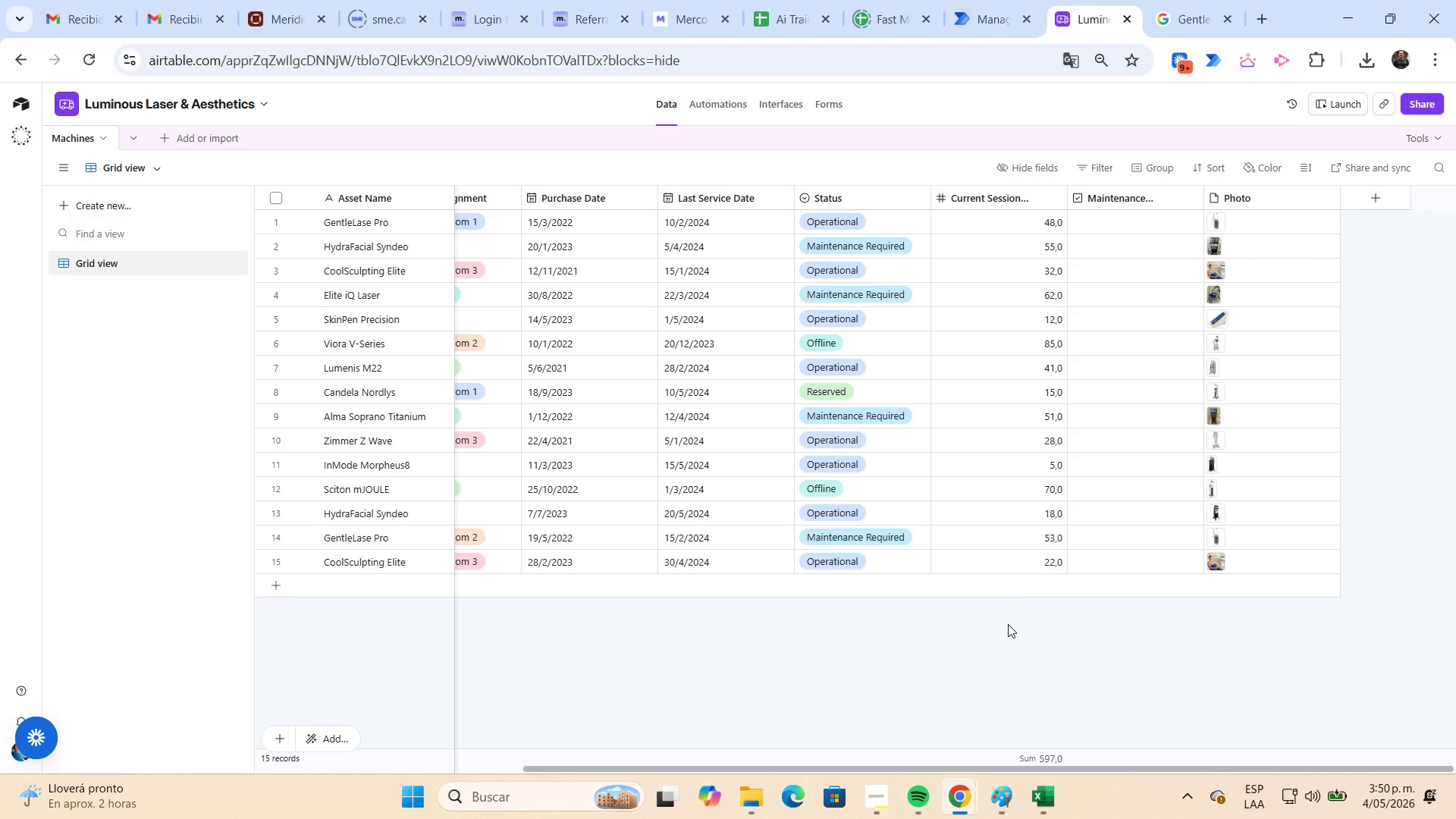 
wait(7.97)
 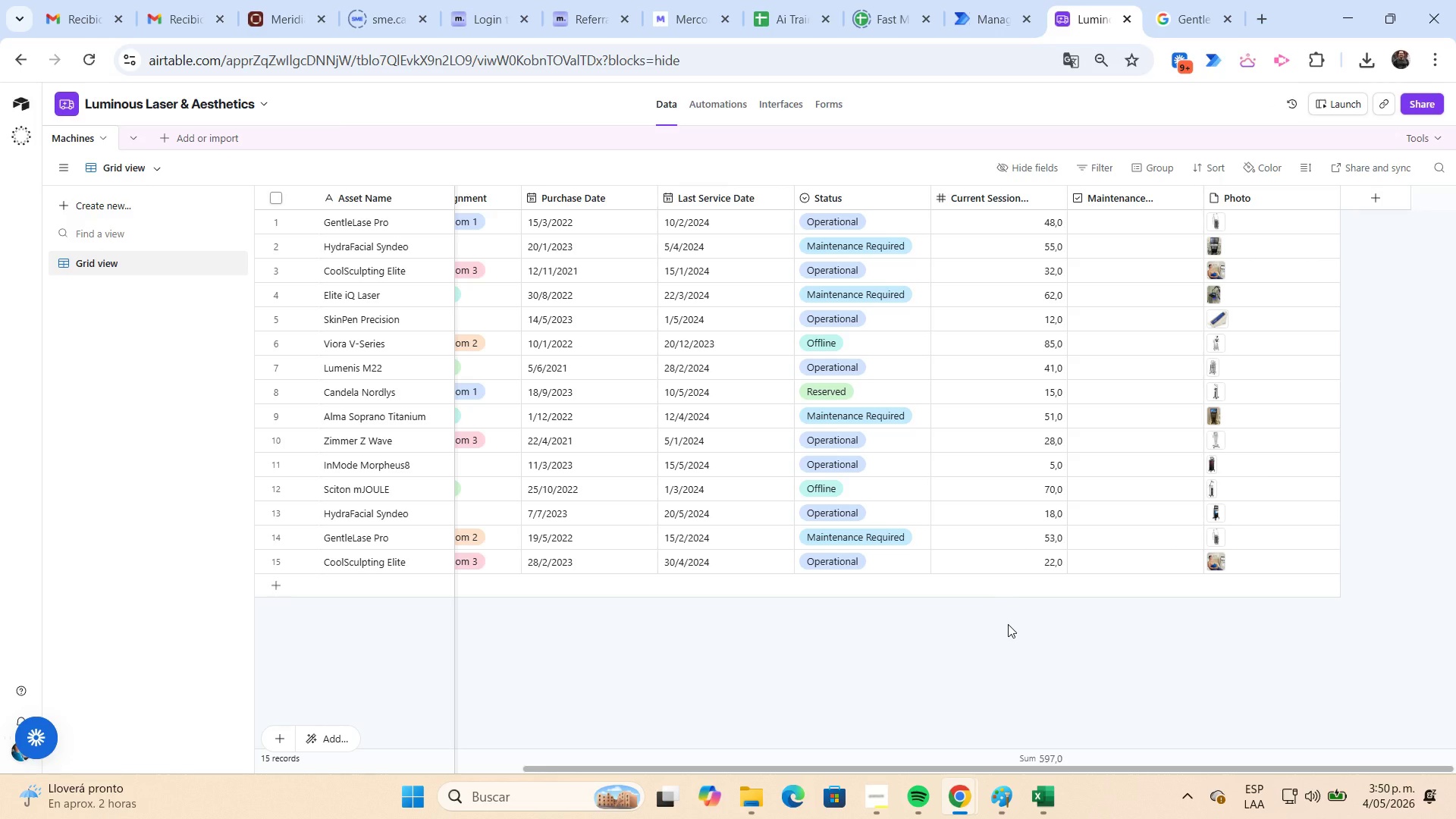 
scroll: coordinate [1024, 635], scroll_direction: up, amount: 2.0
 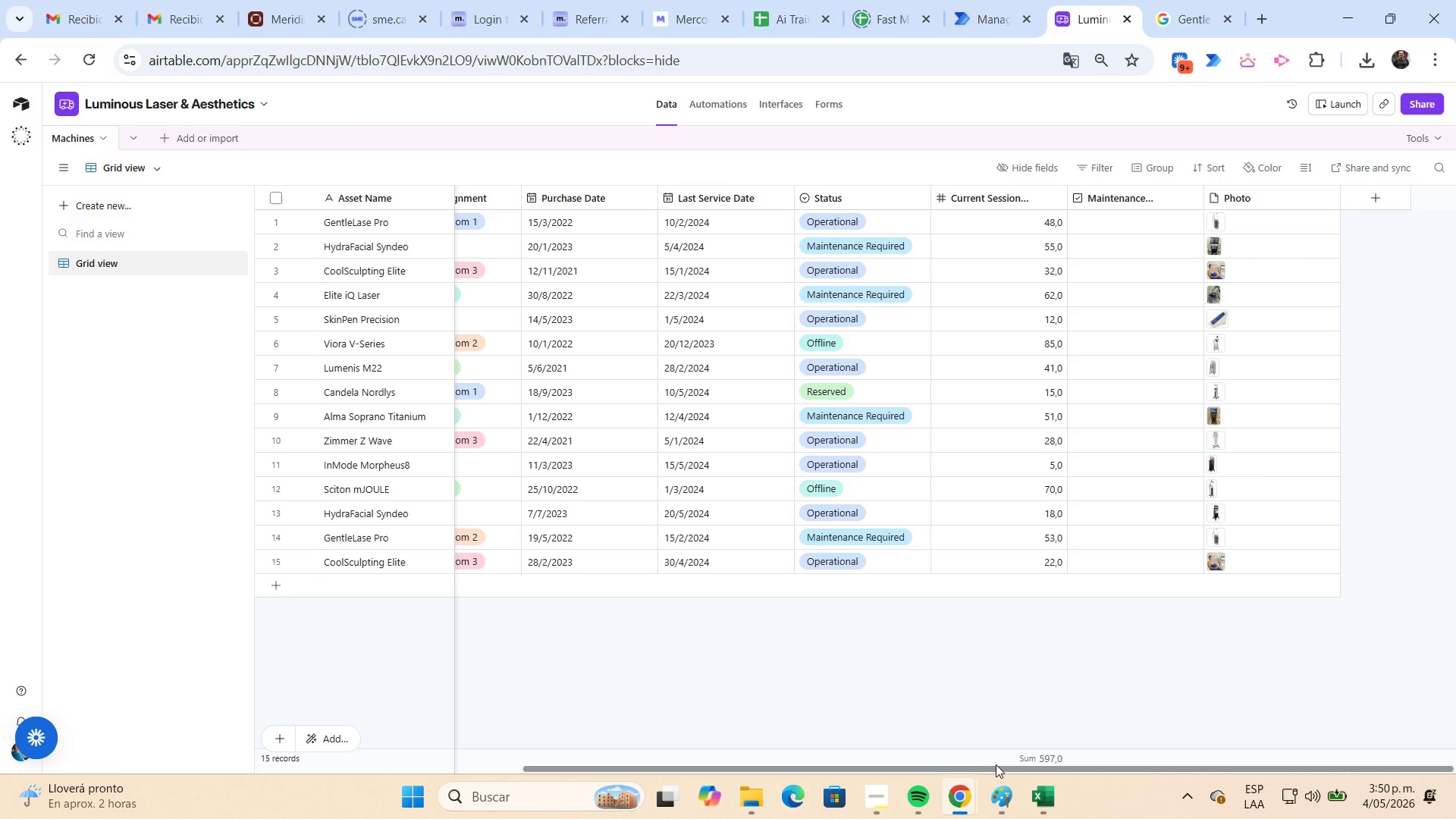 
left_click_drag(start_coordinate=[998, 767], to_coordinate=[1059, 782])
 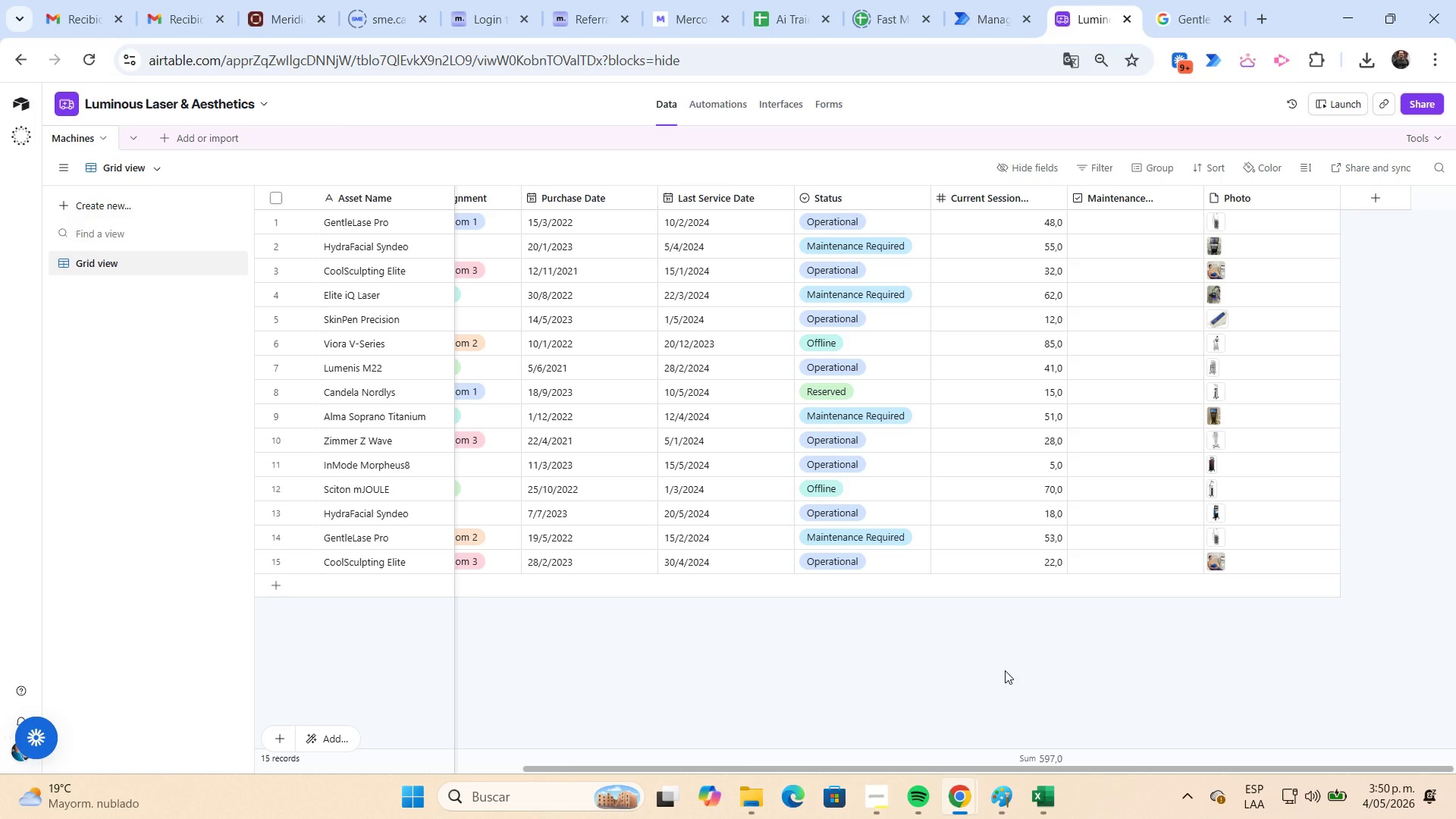 
wait(12.16)
 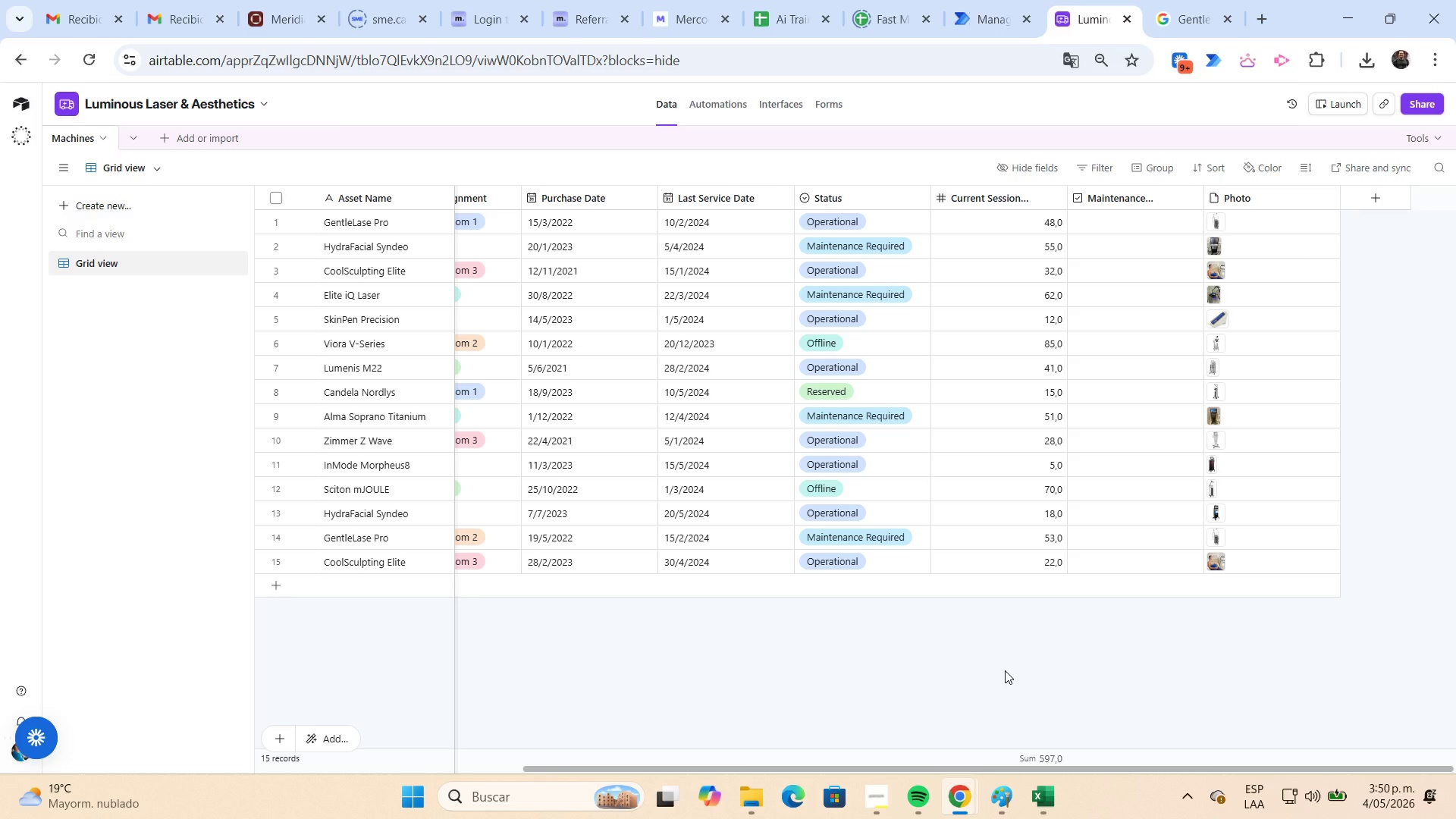 
left_click([1131, 248])
 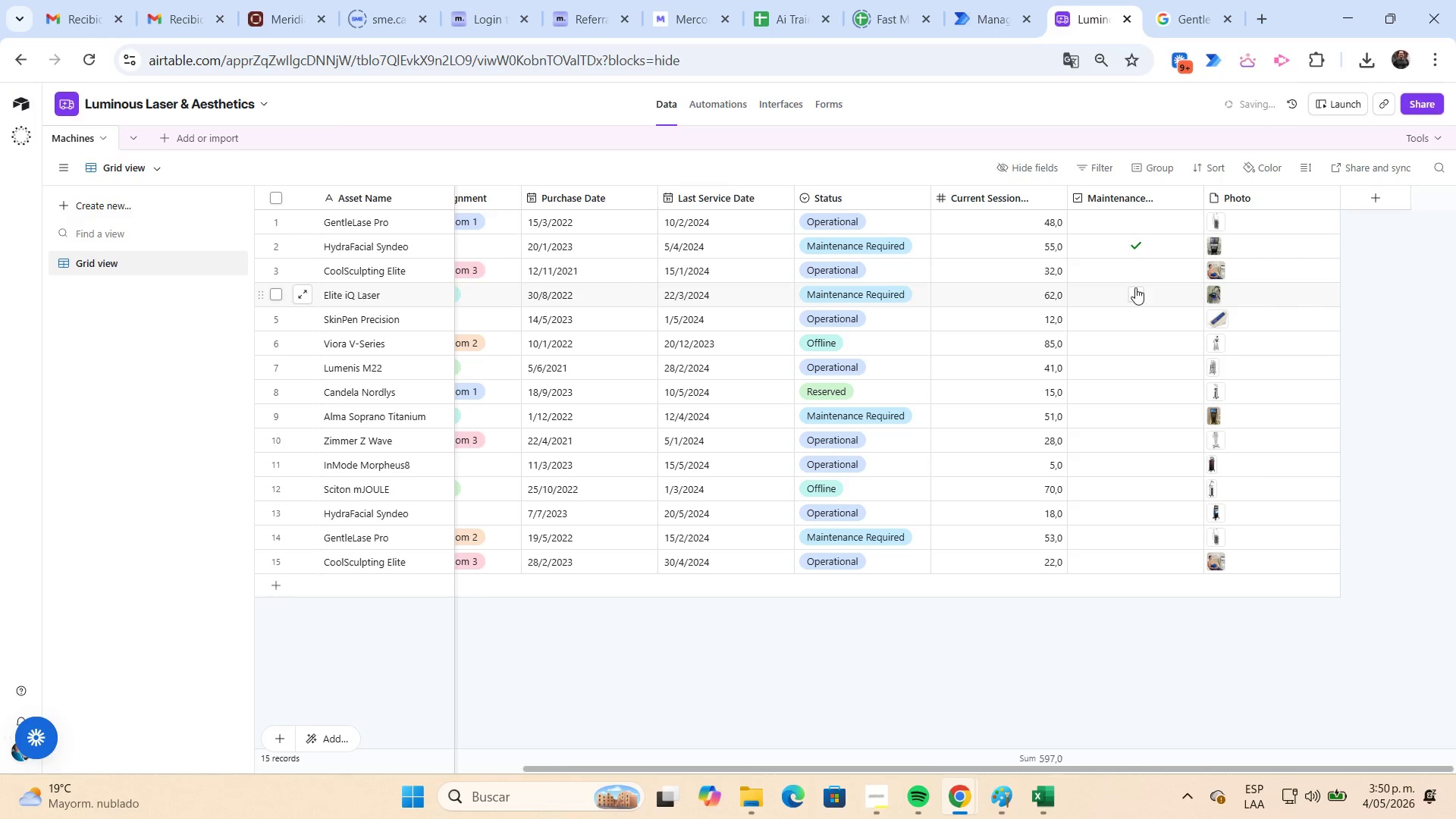 
left_click([1135, 295])
 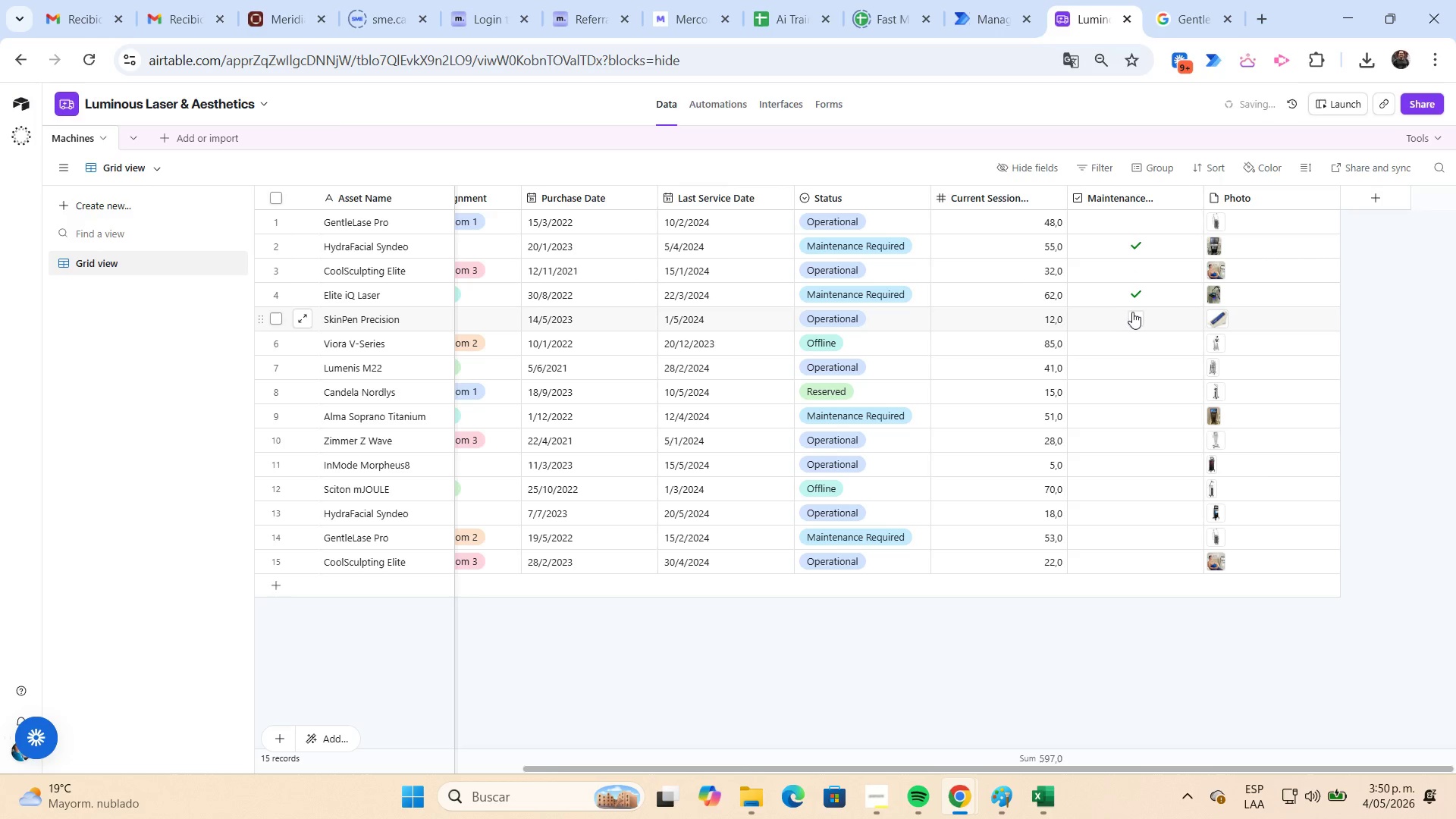 
left_click([1132, 315])
 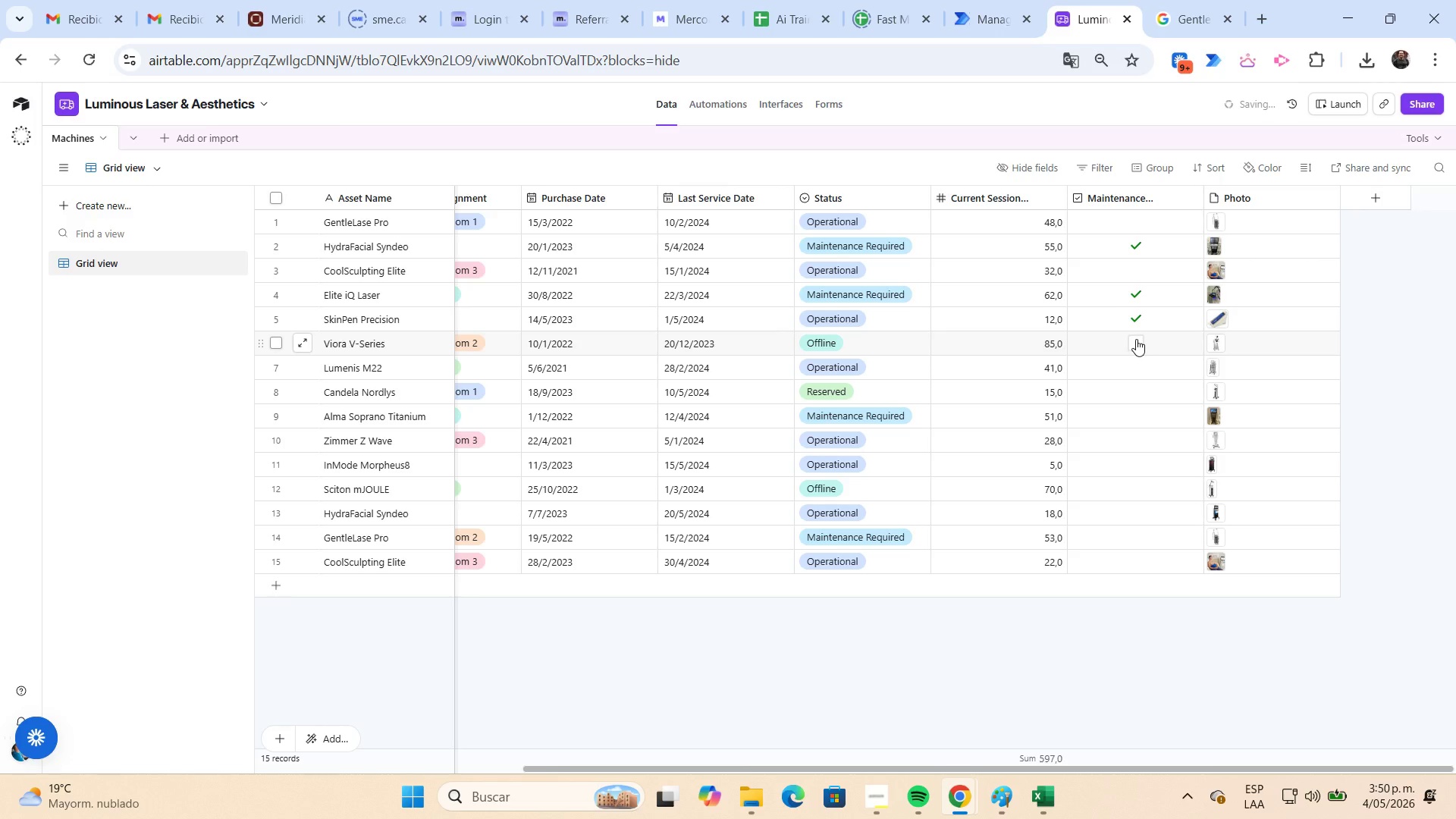 
left_click([1136, 339])
 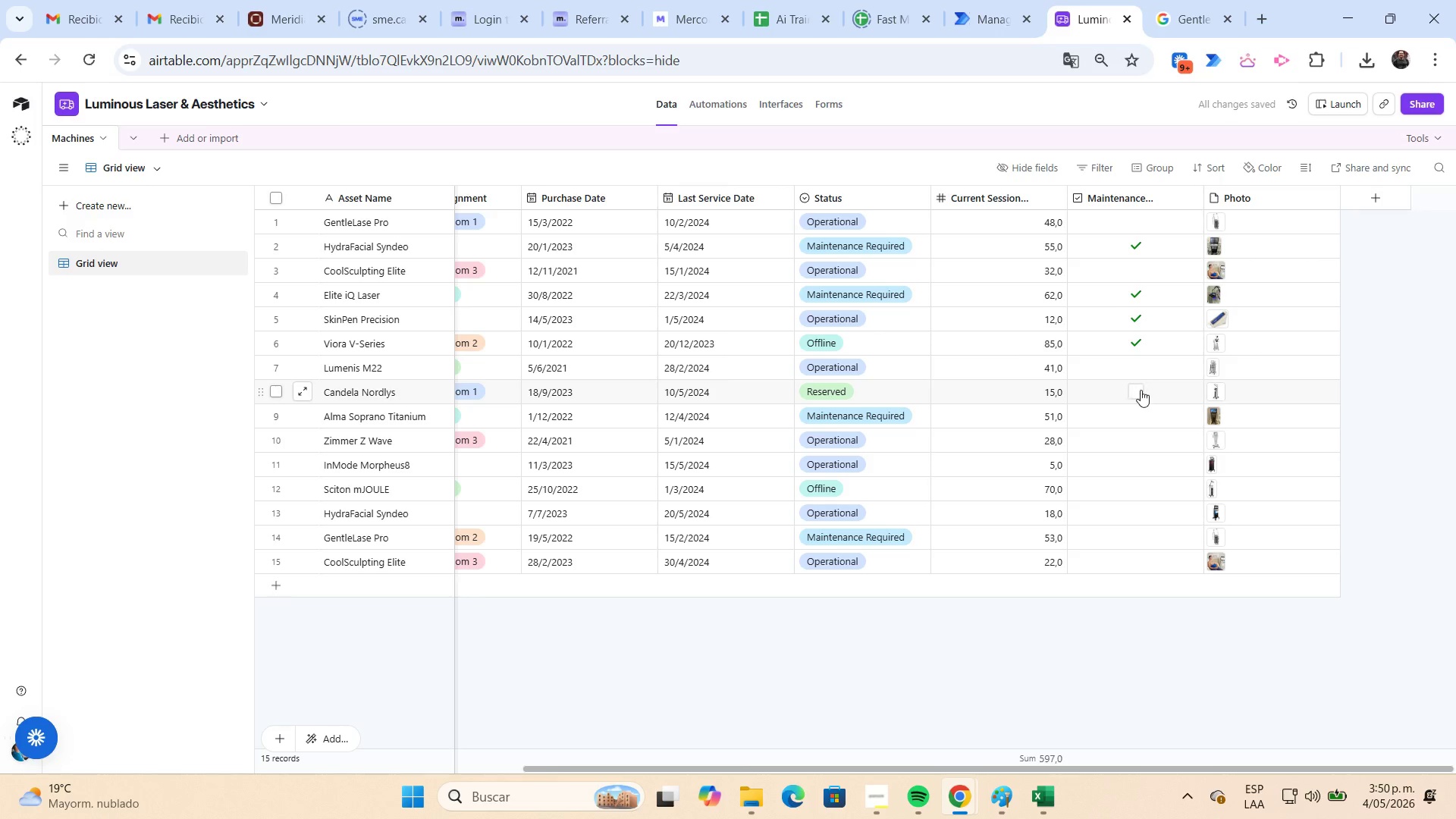 
left_click([1141, 390])
 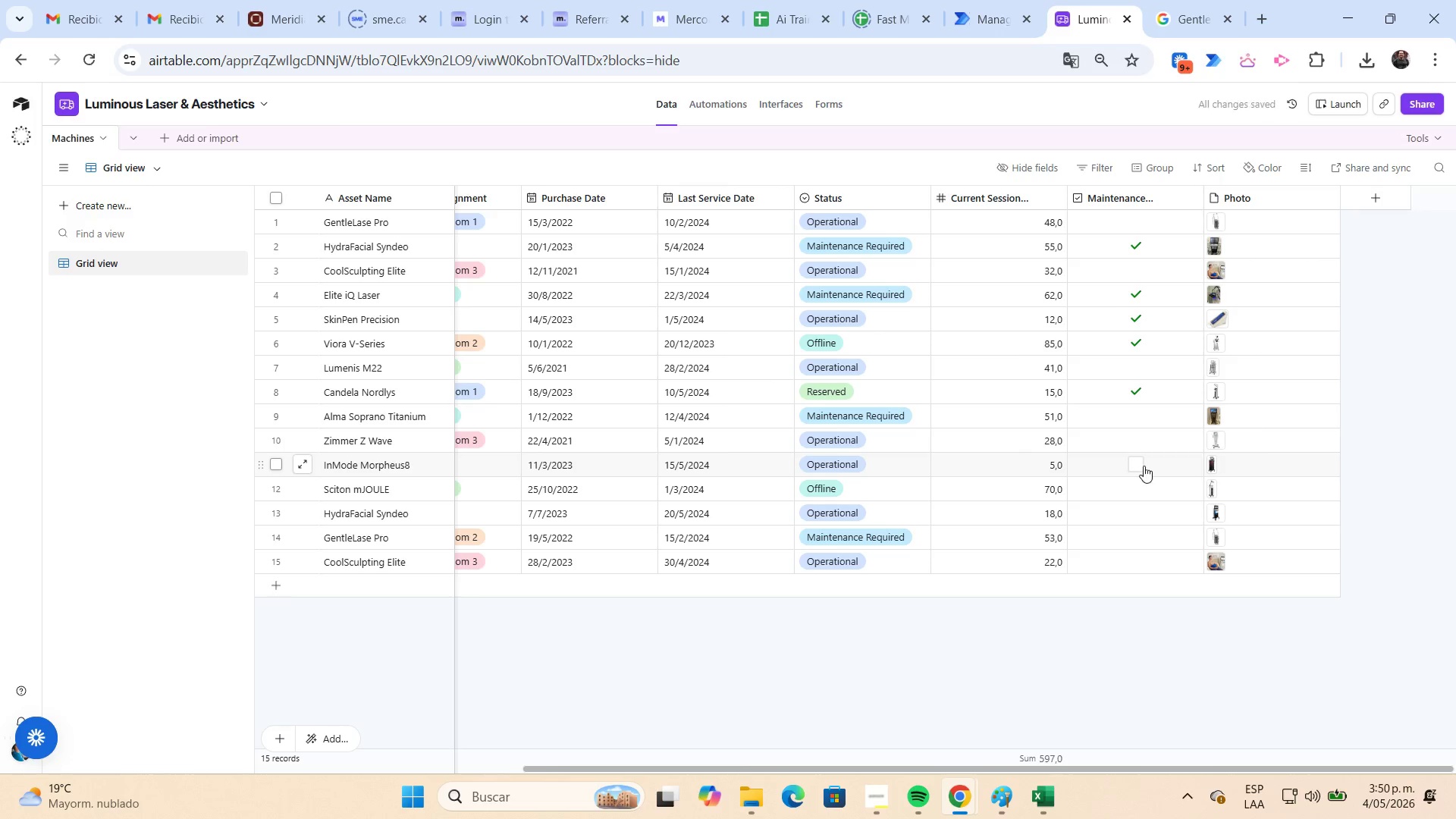 
left_click([1140, 465])
 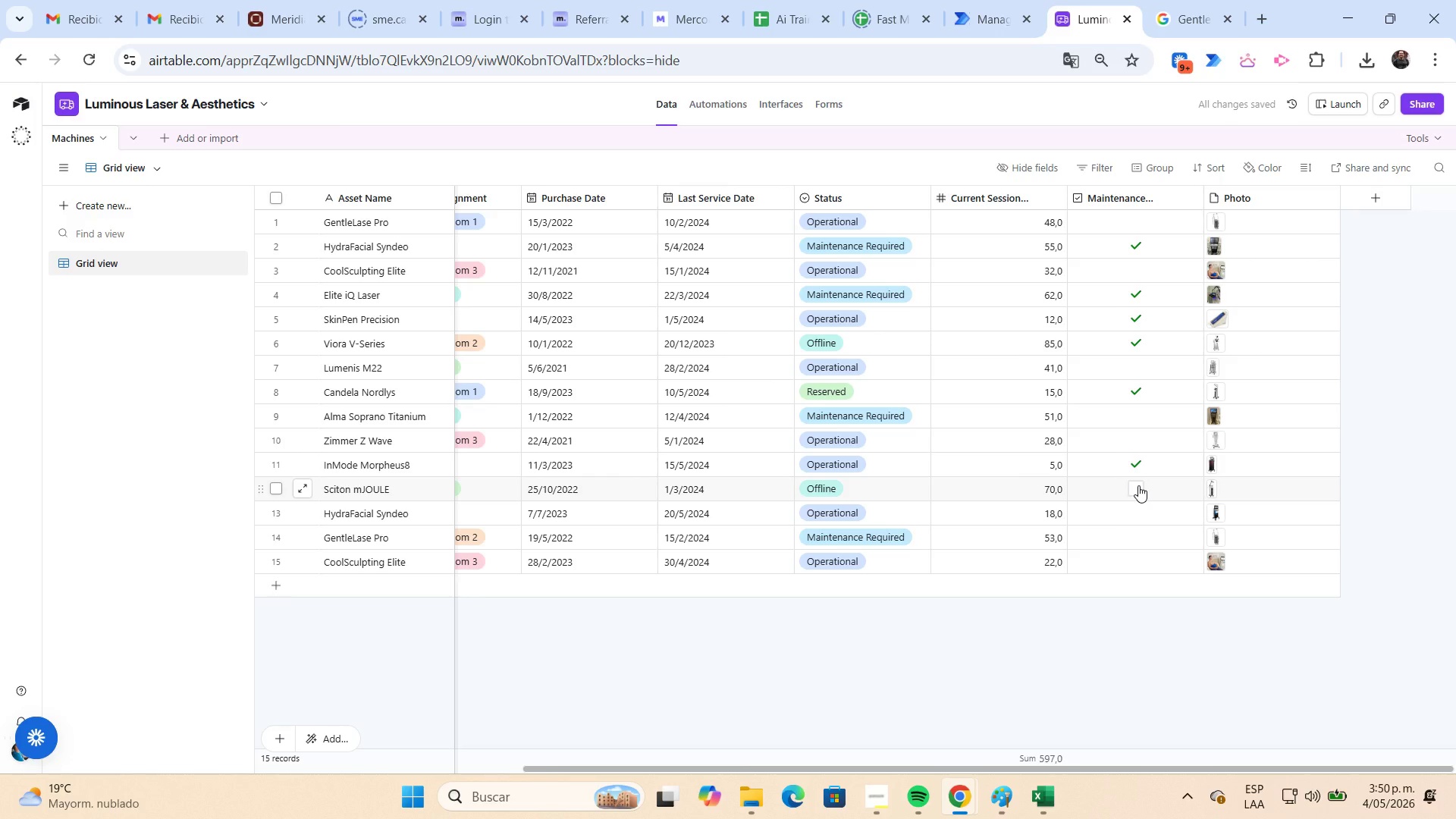 
mouse_move([1111, 198])
 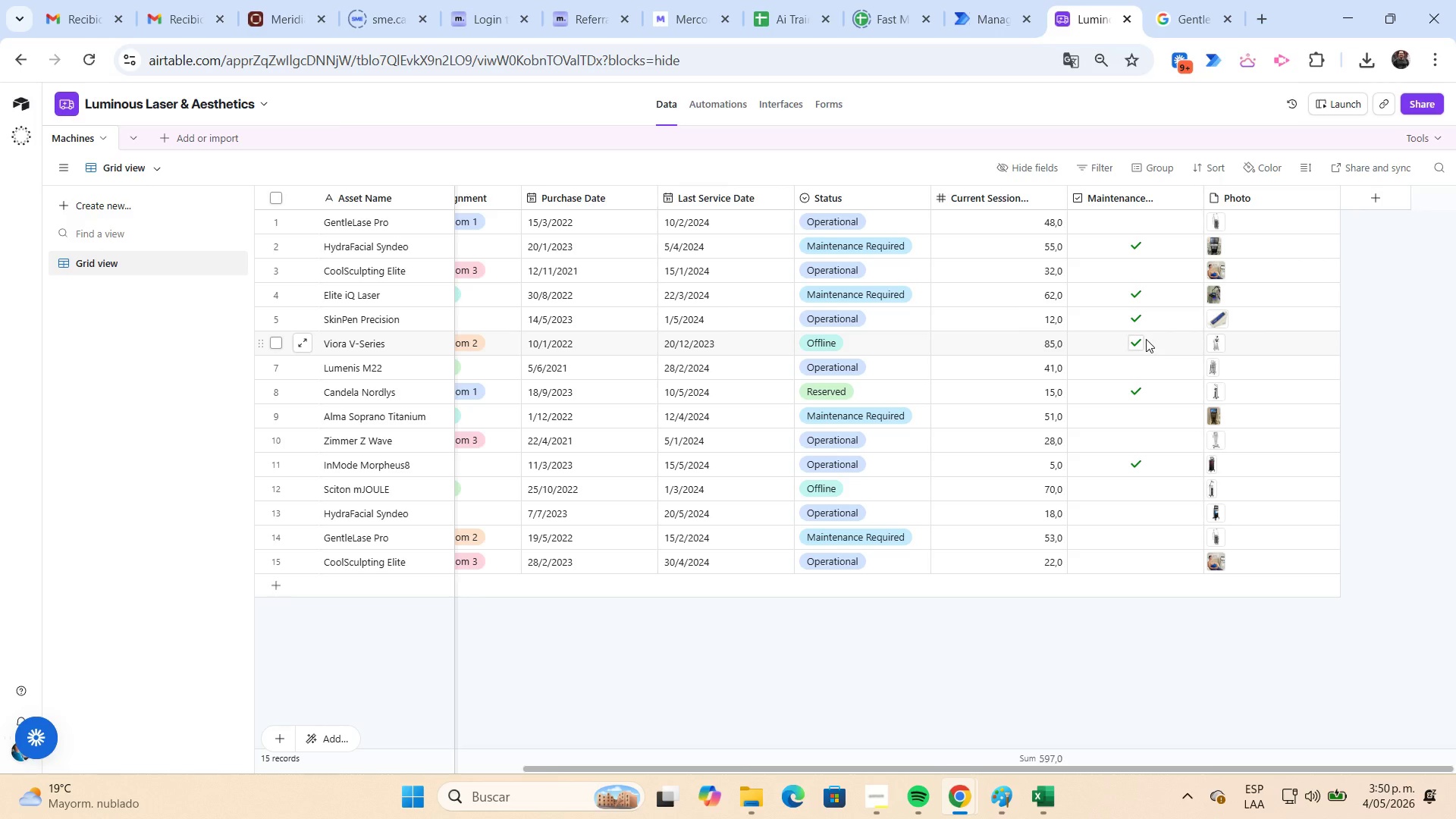 
left_click([1135, 322])
 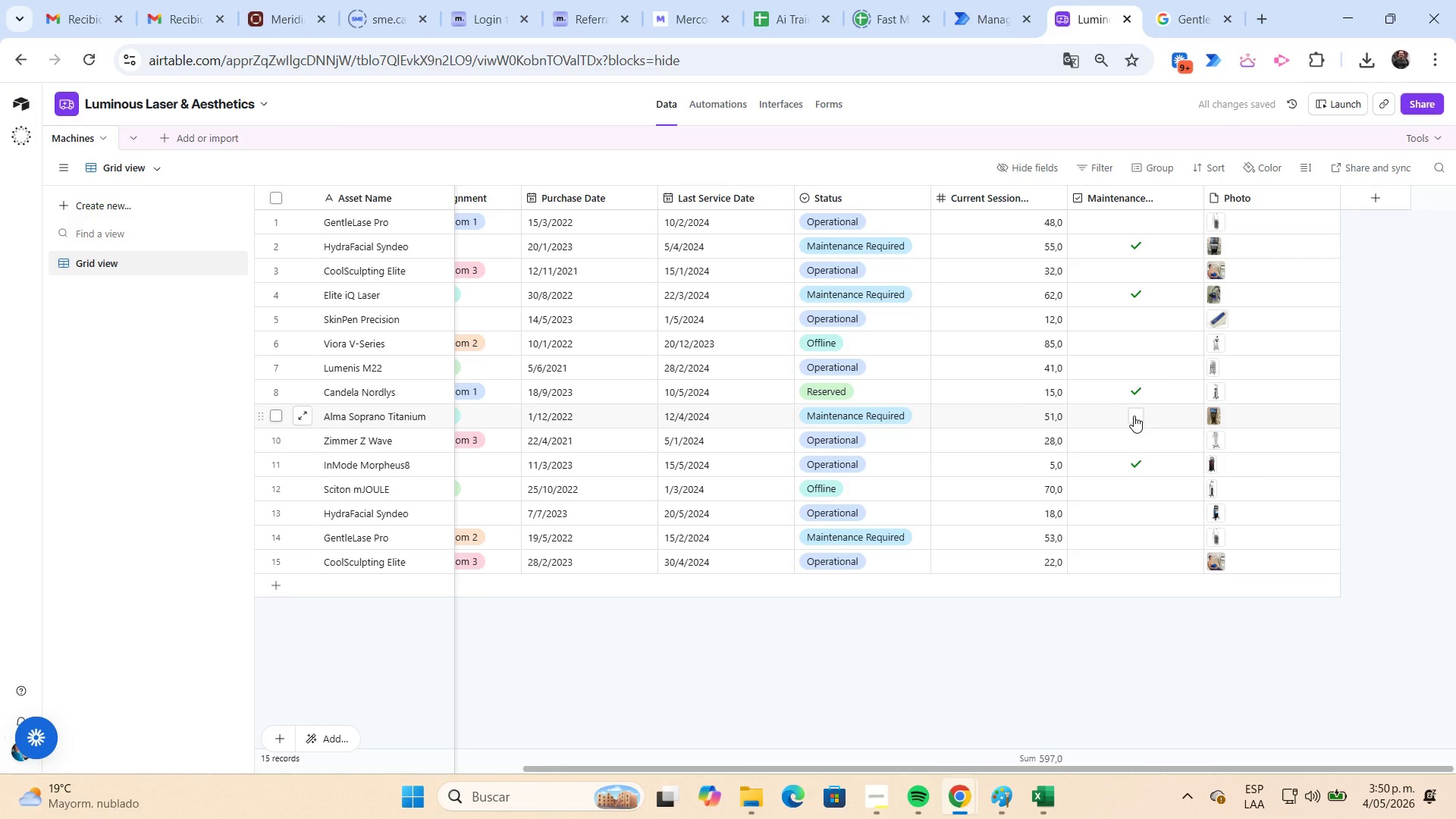 
left_click([1134, 397])
 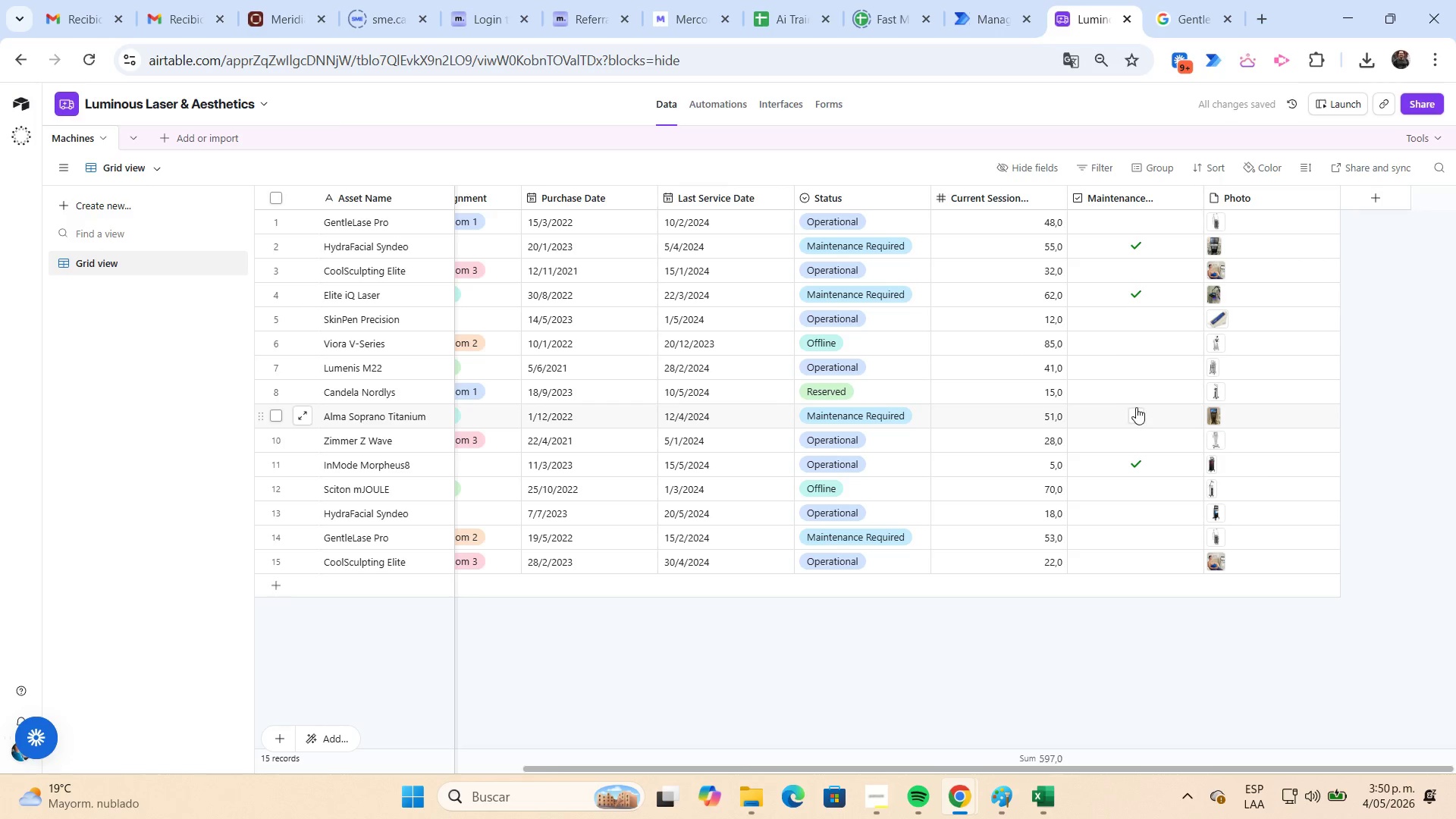 
left_click([1136, 407])
 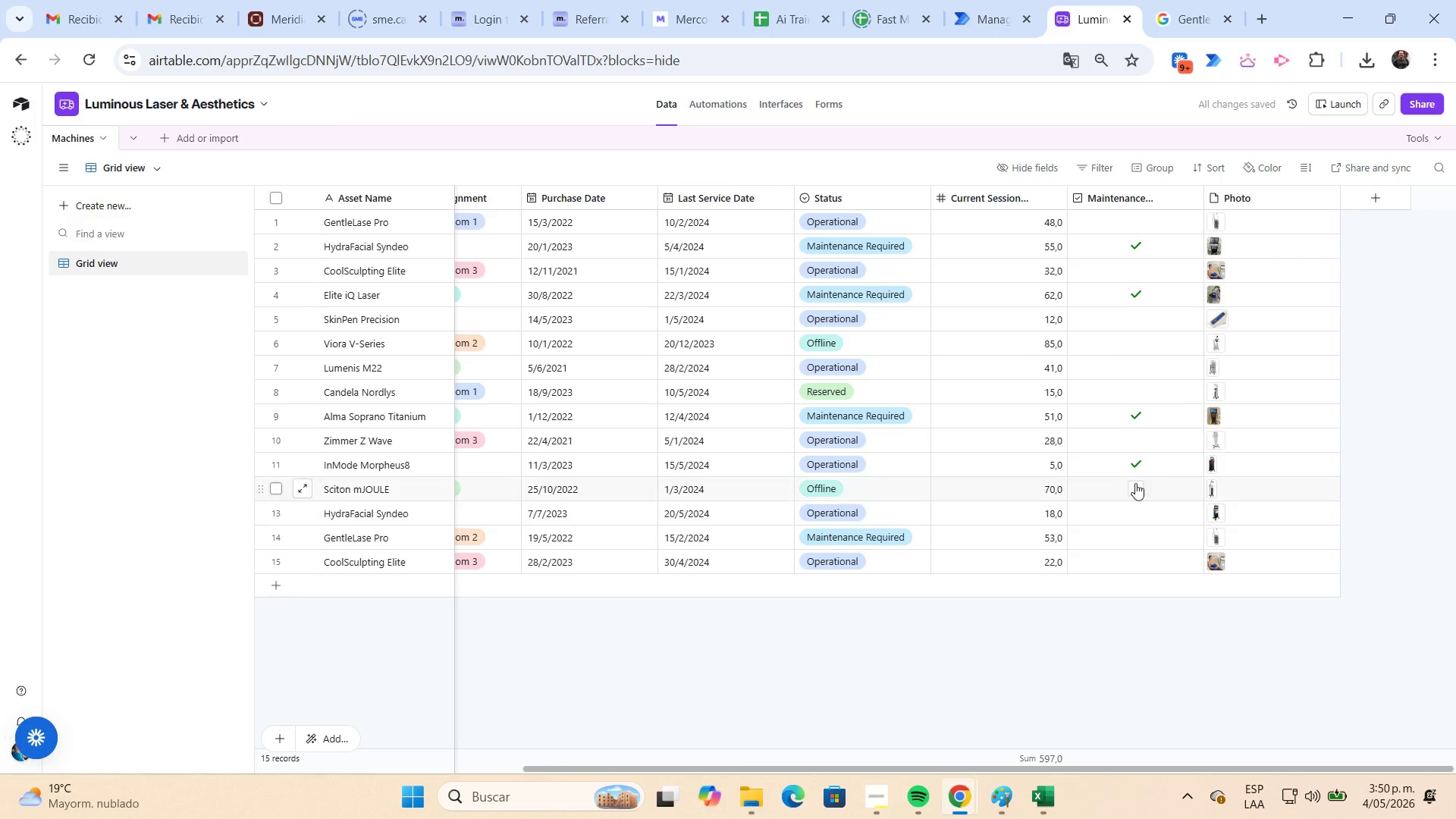 
left_click([1132, 472])
 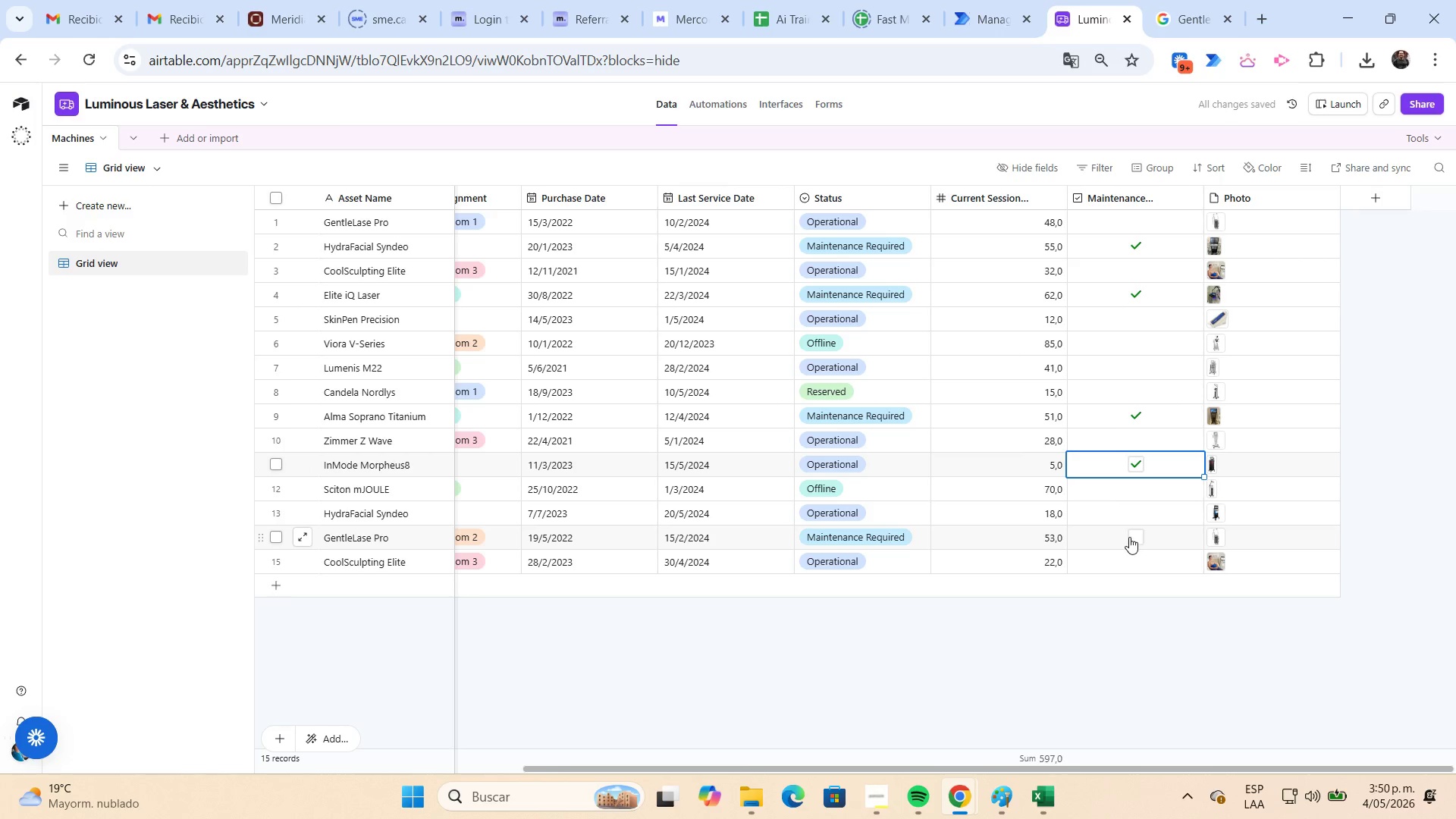 
left_click([1138, 534])
 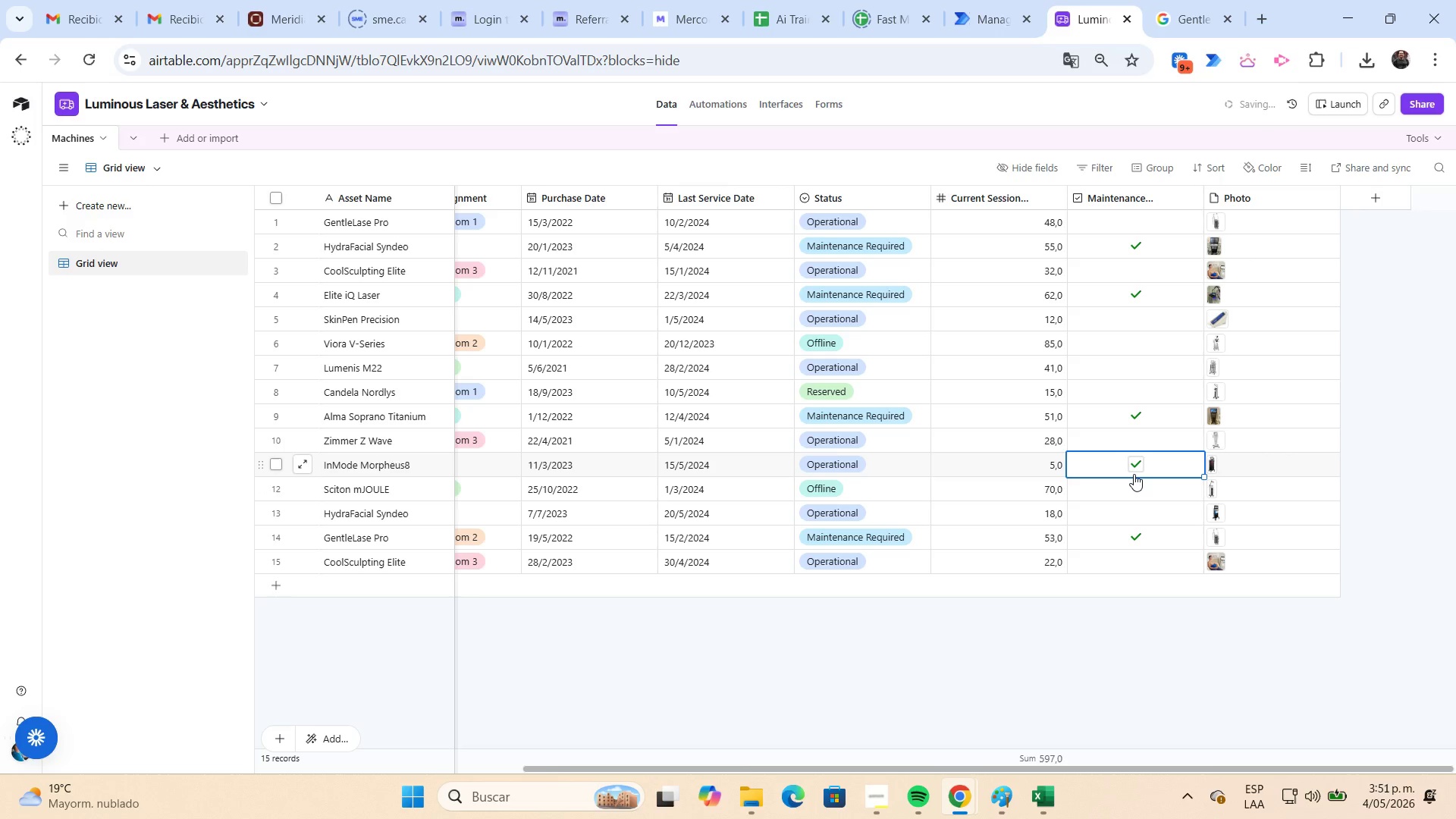 
left_click([1134, 474])
 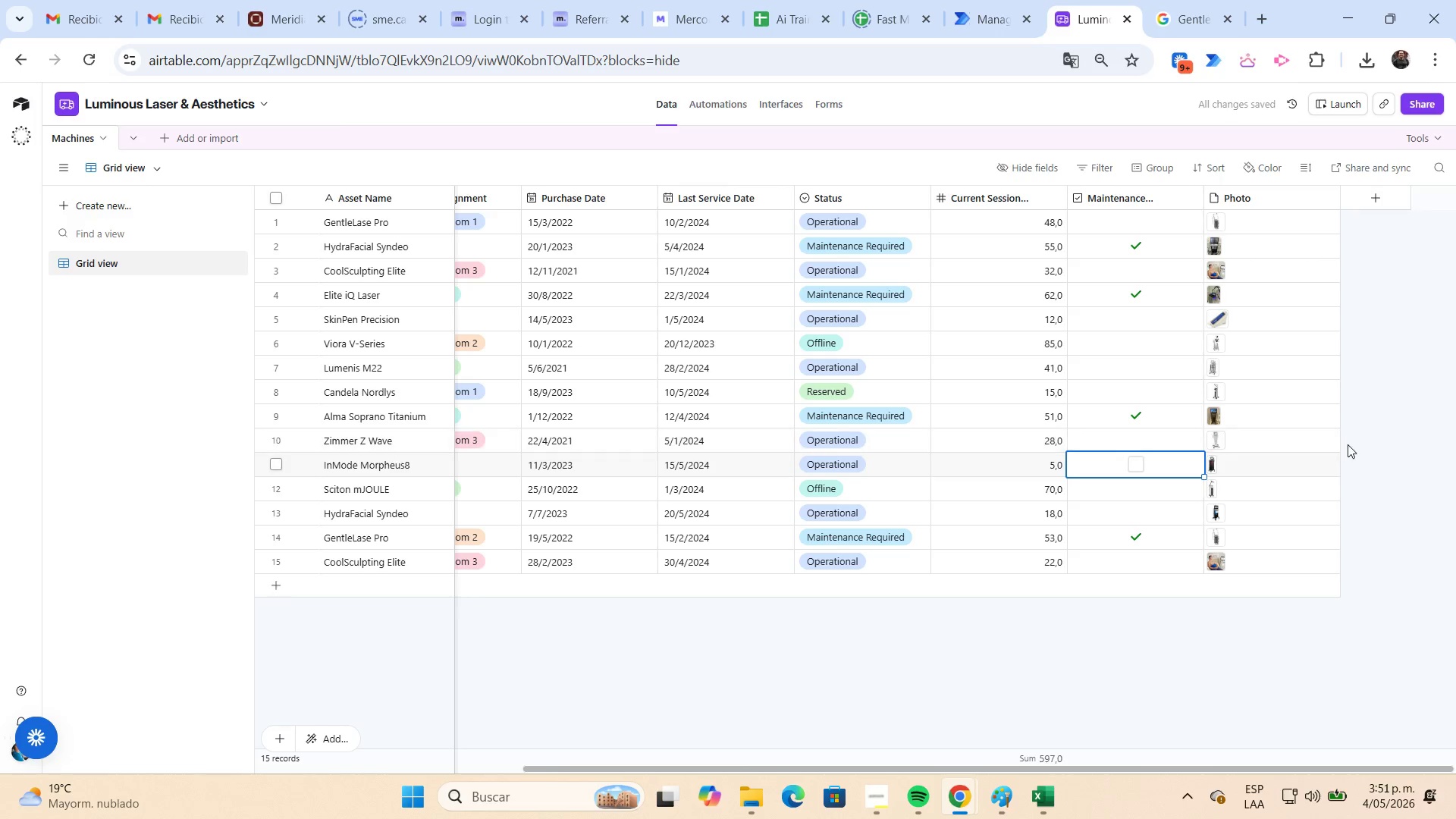 
left_click([1373, 441])
 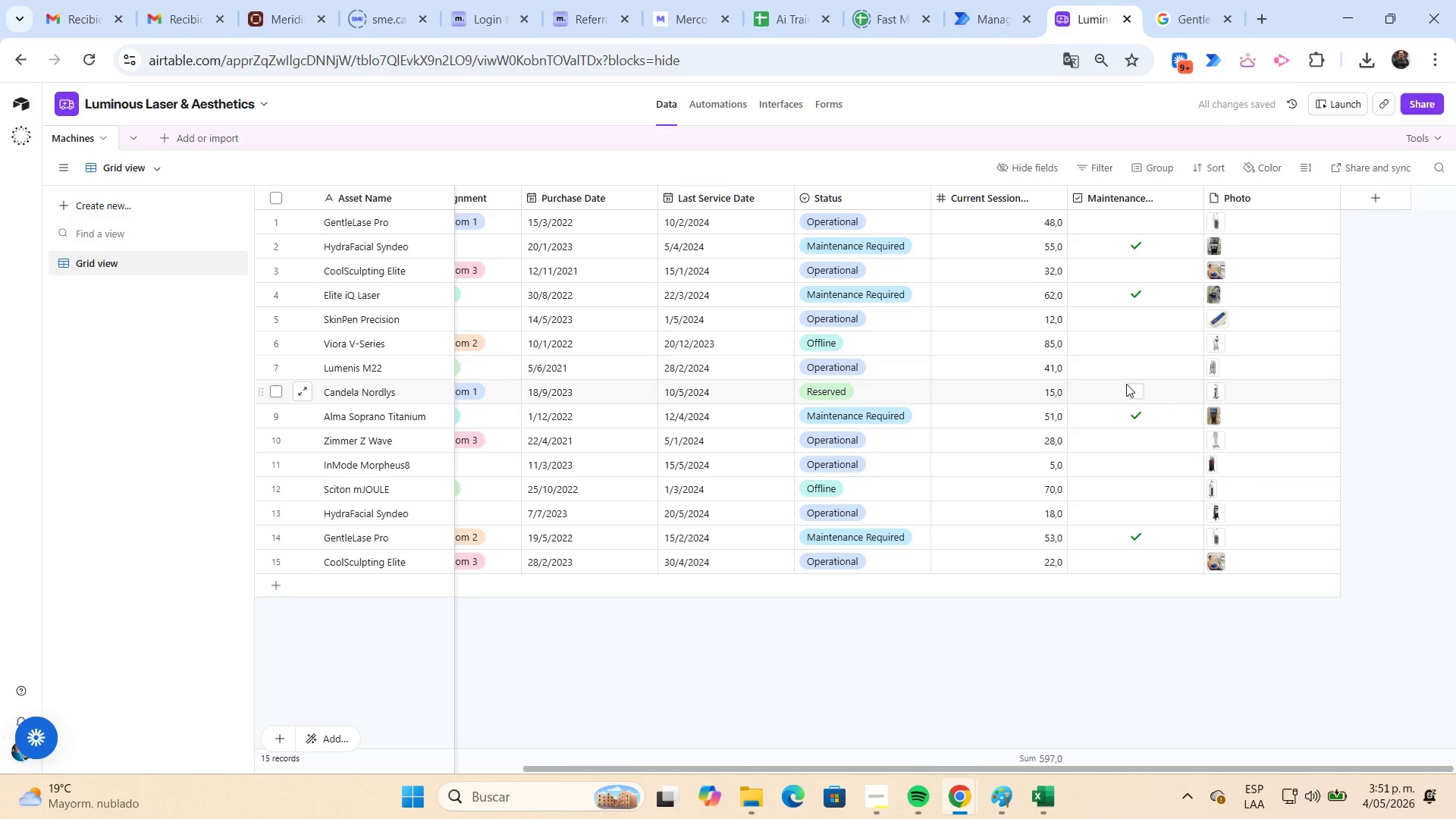 
scroll: coordinate [1119, 302], scroll_direction: up, amount: 3.0
 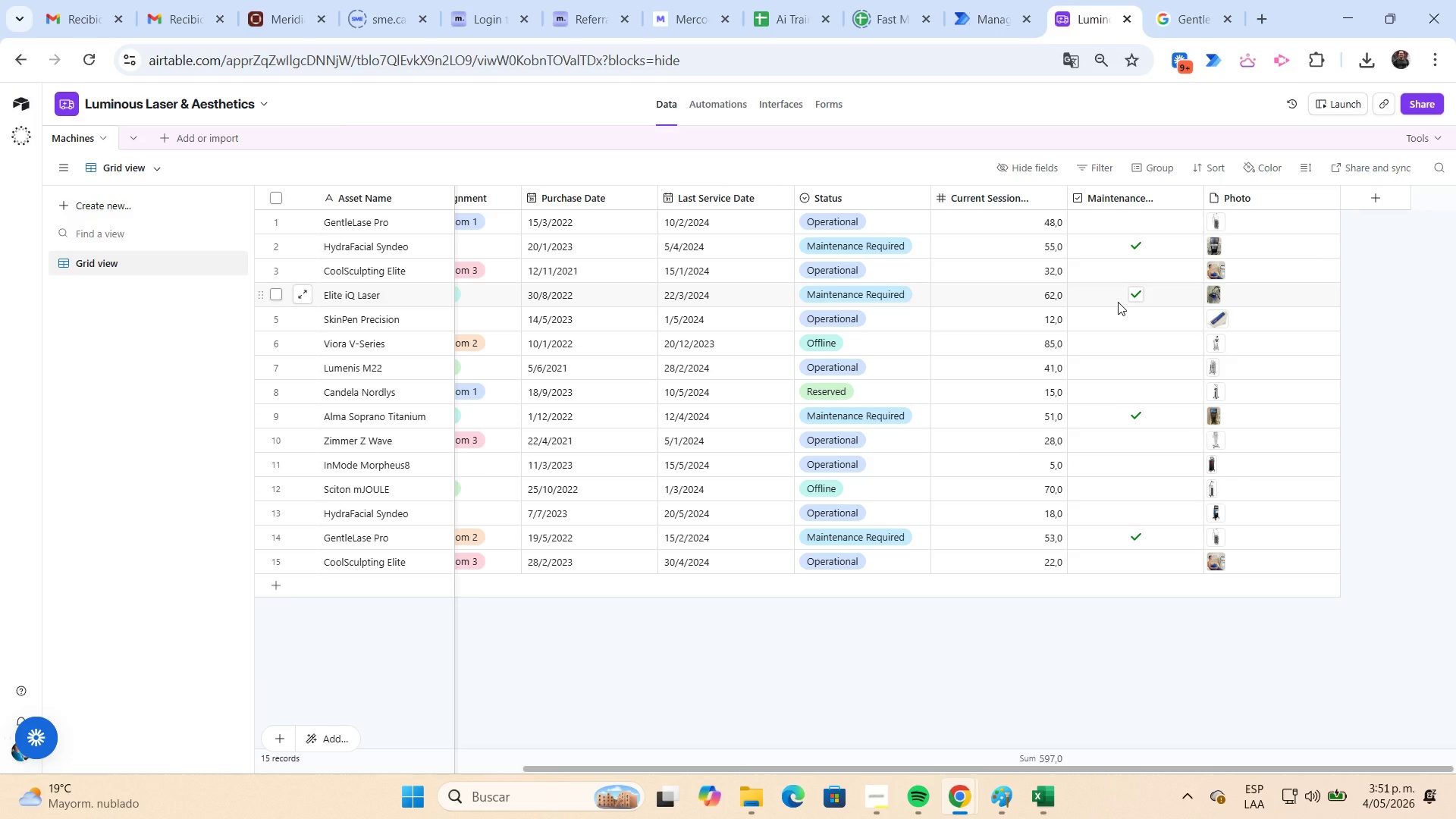 
wait(9.29)
 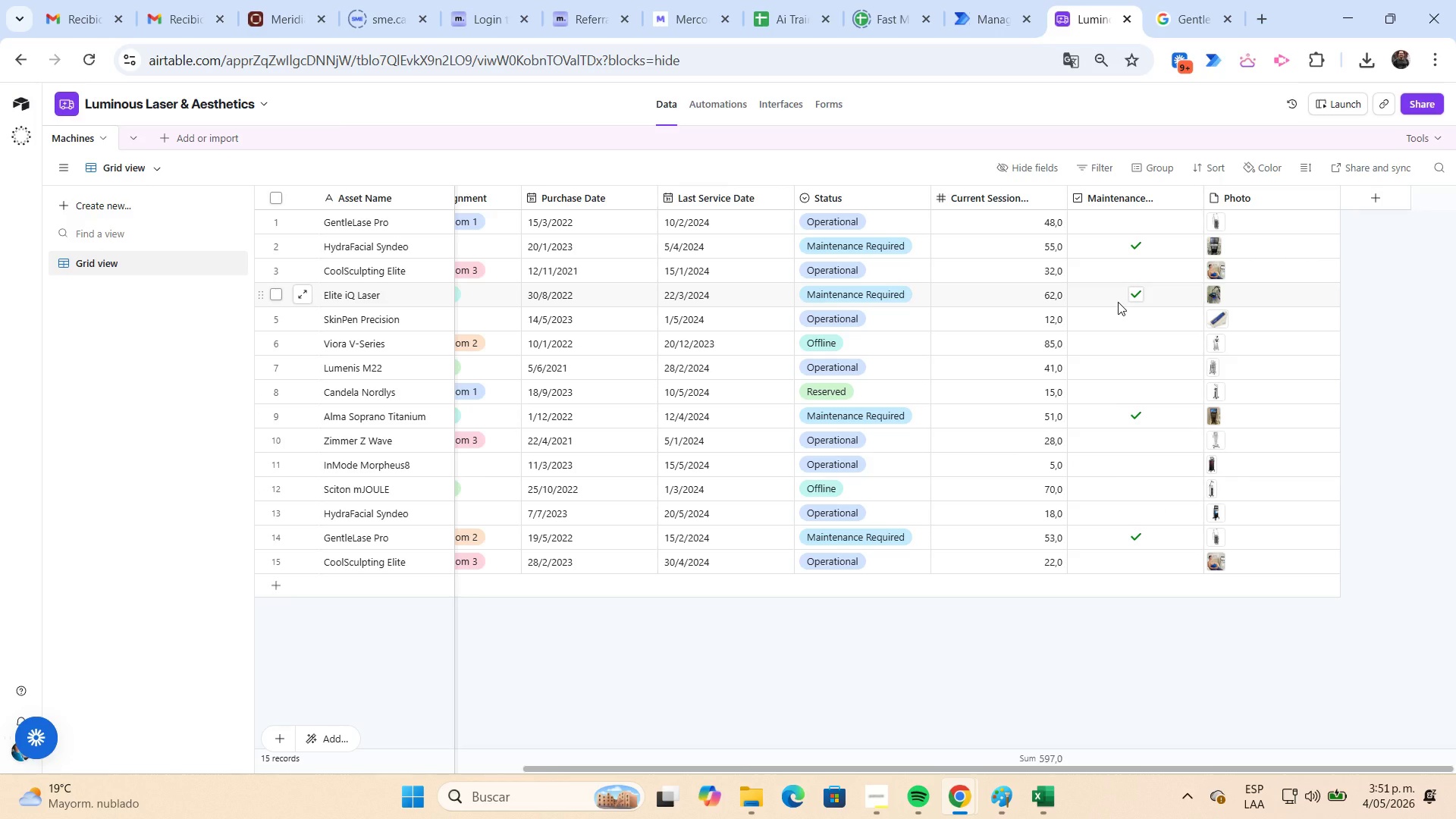 
left_click([136, 139])
 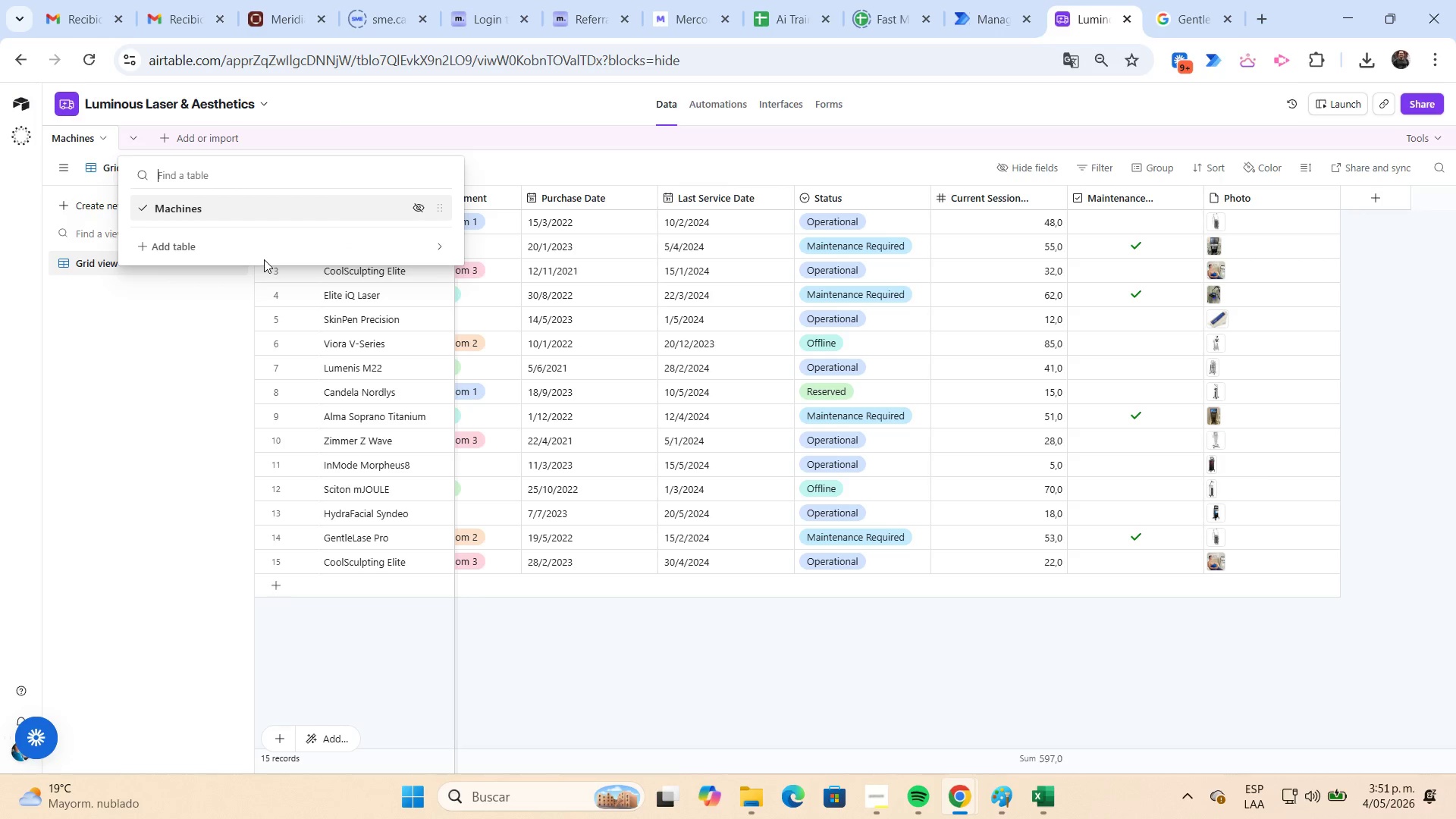 
left_click([258, 253])
 